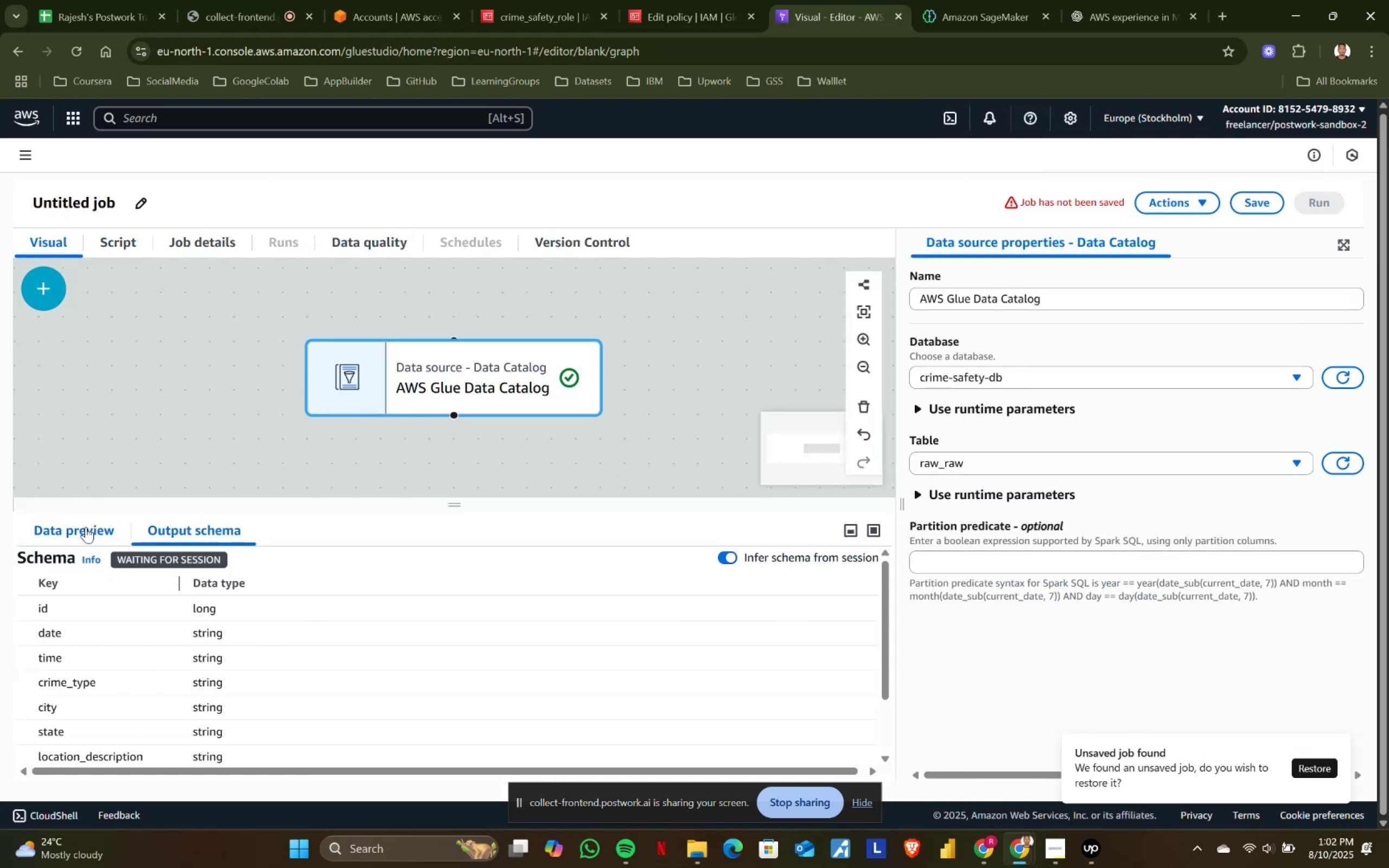 
left_click([86, 527])
 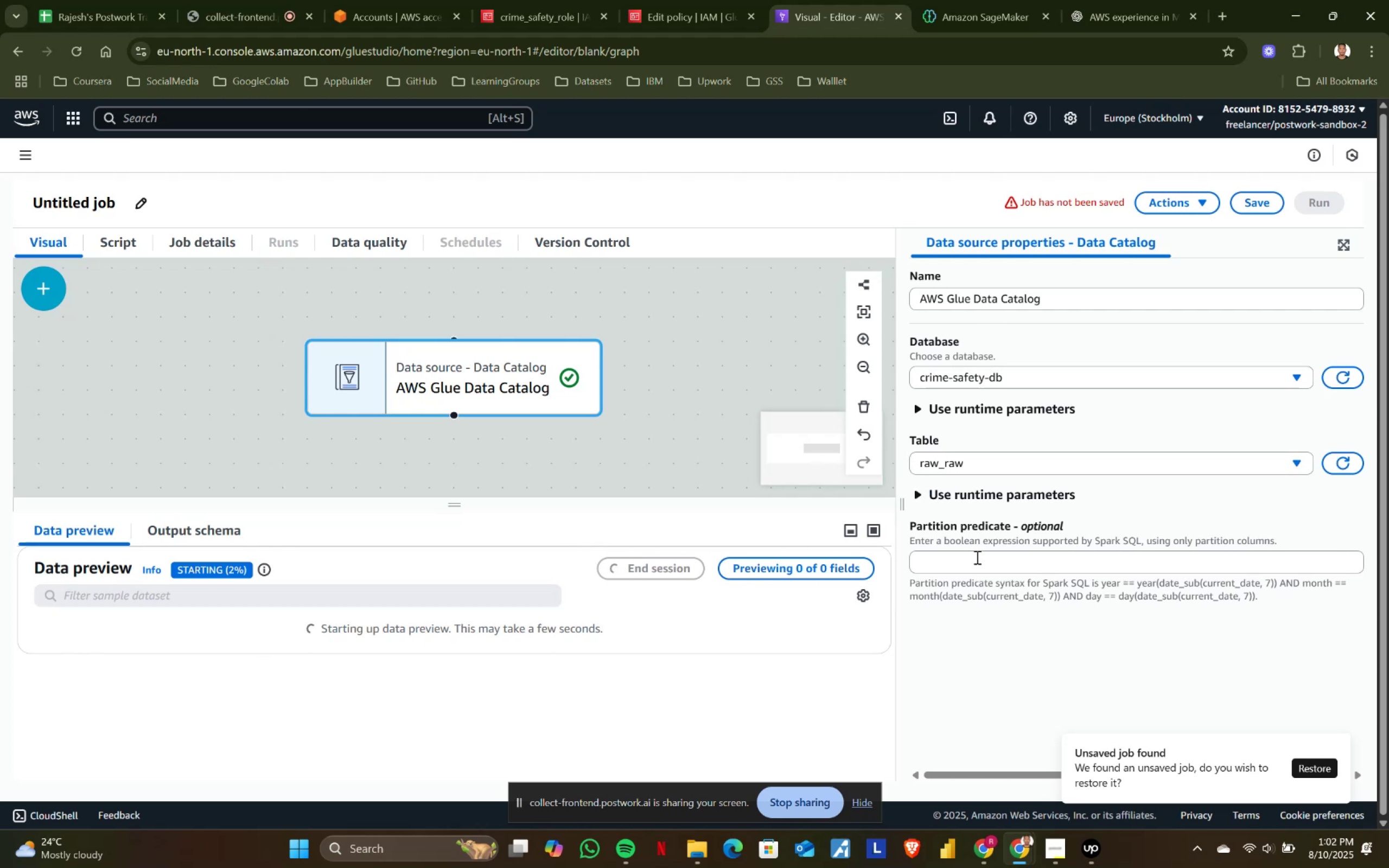 
wait(6.59)
 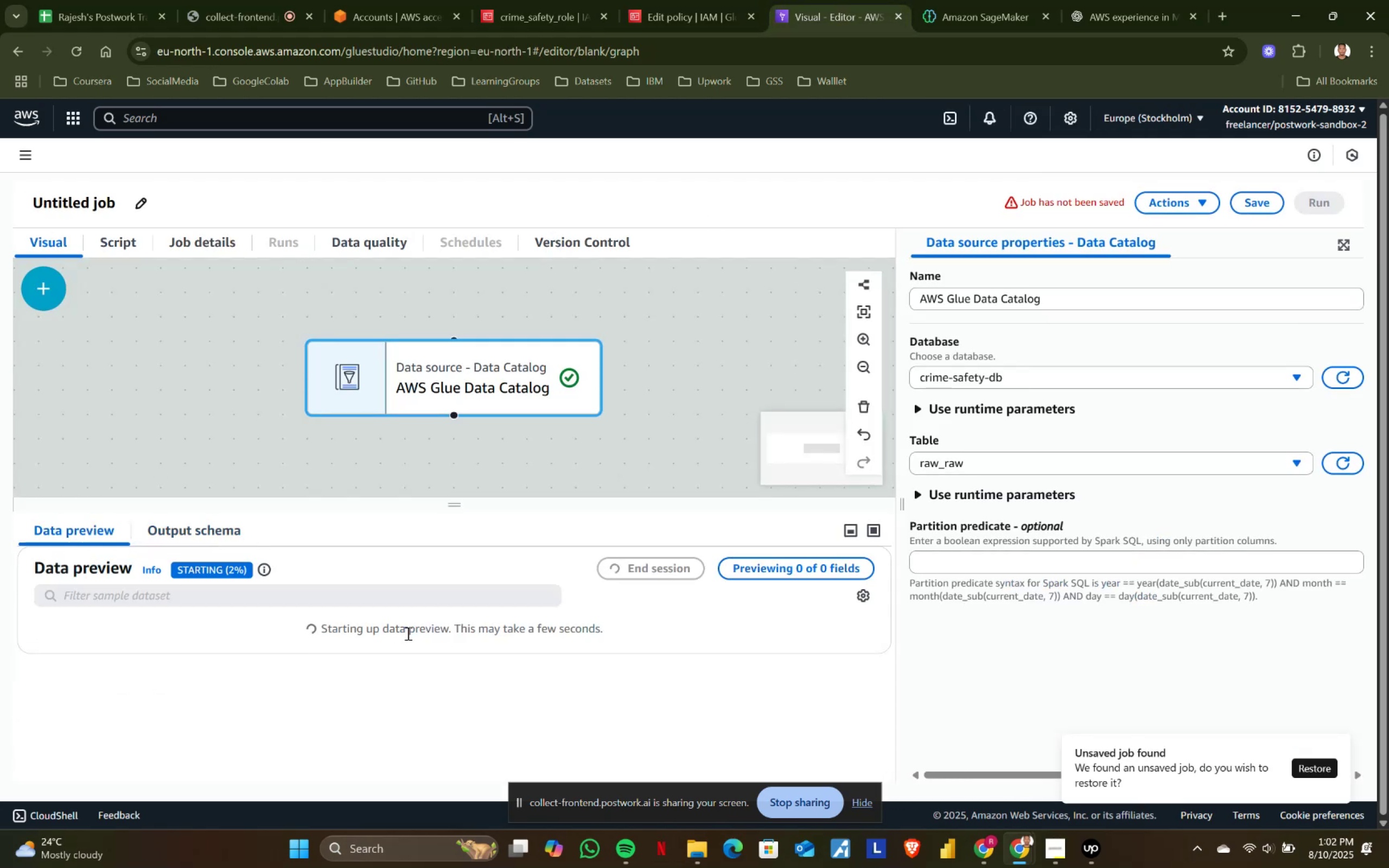 
left_click([976, 557])
 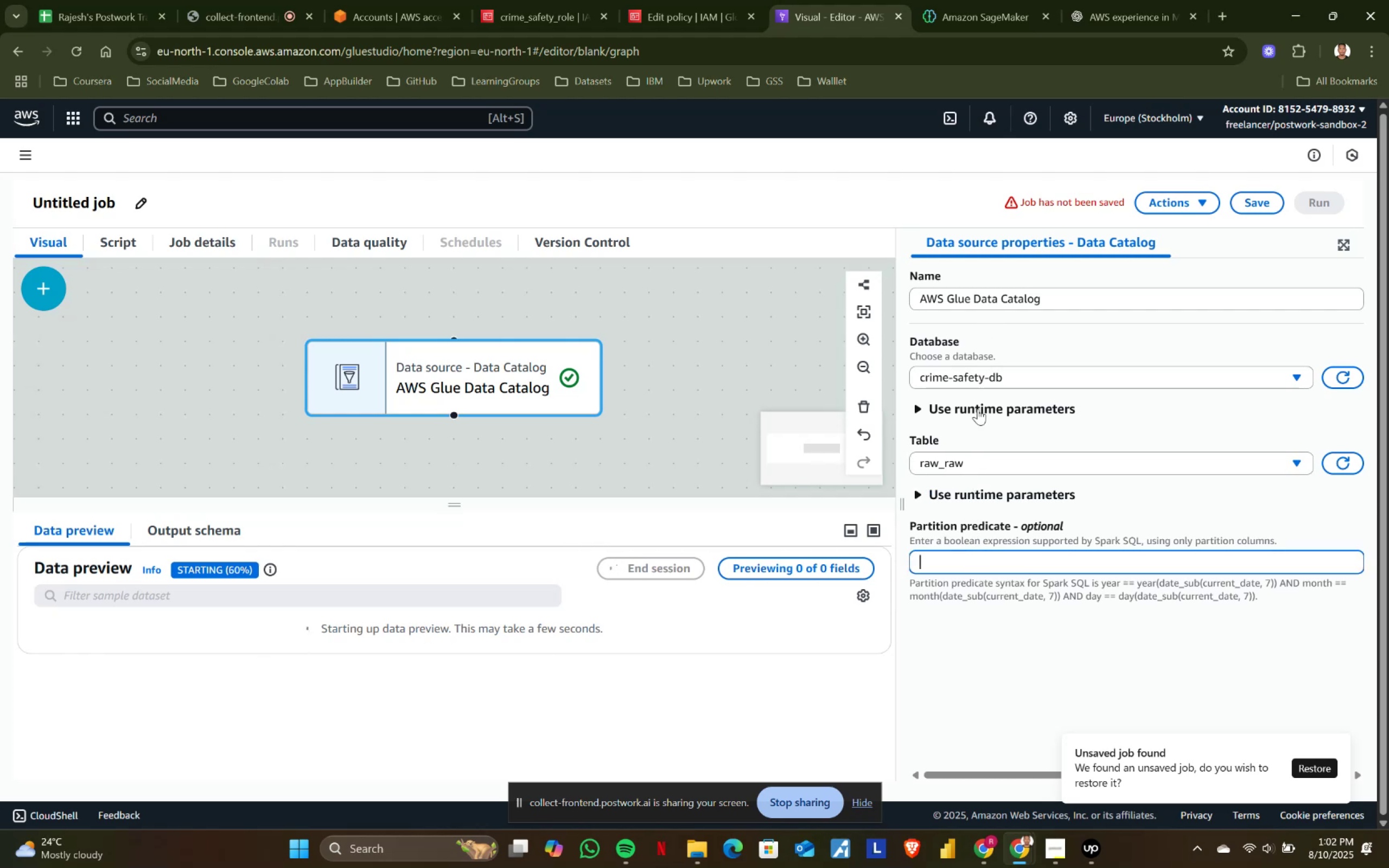 
left_click([998, 296])
 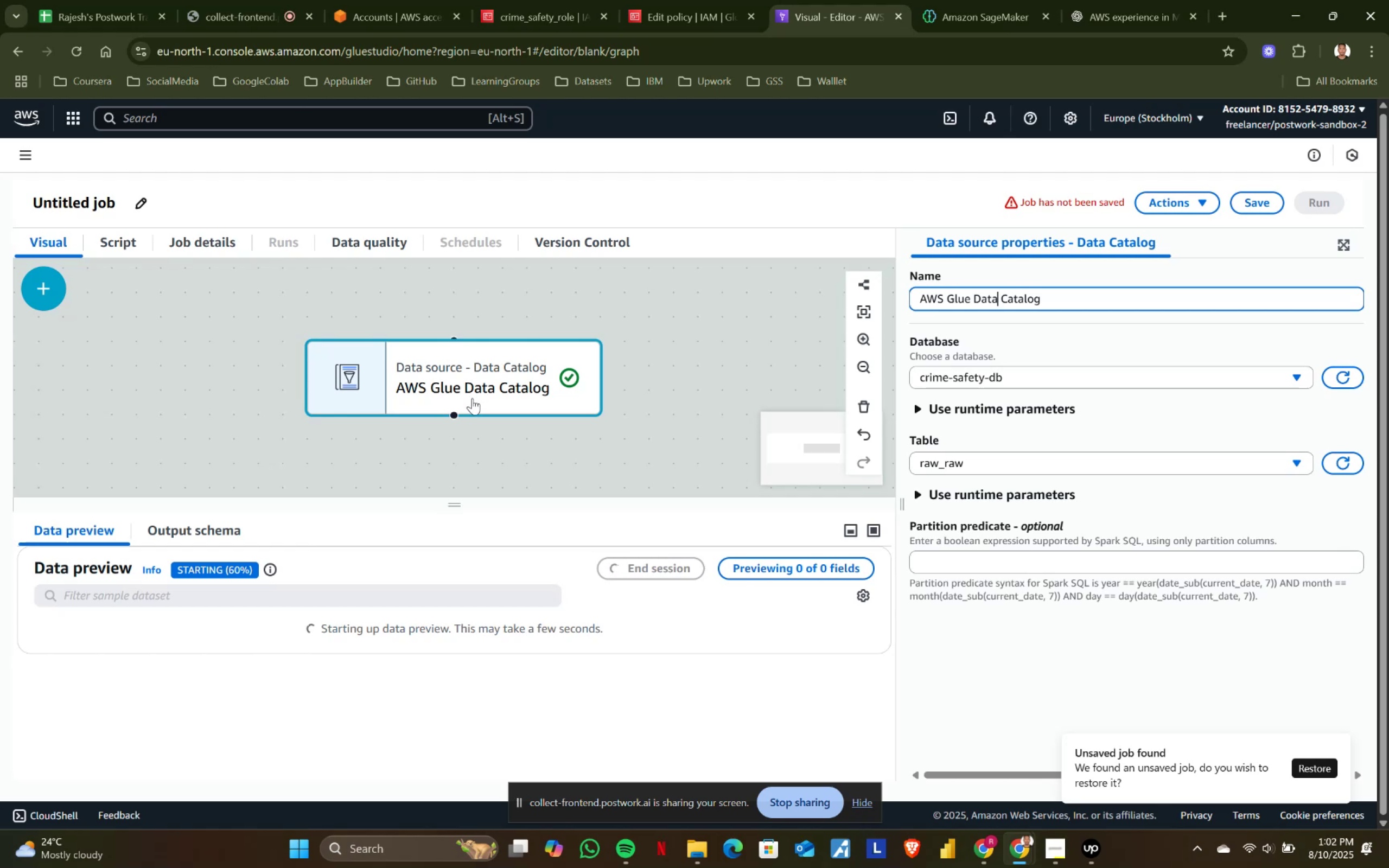 
wait(9.6)
 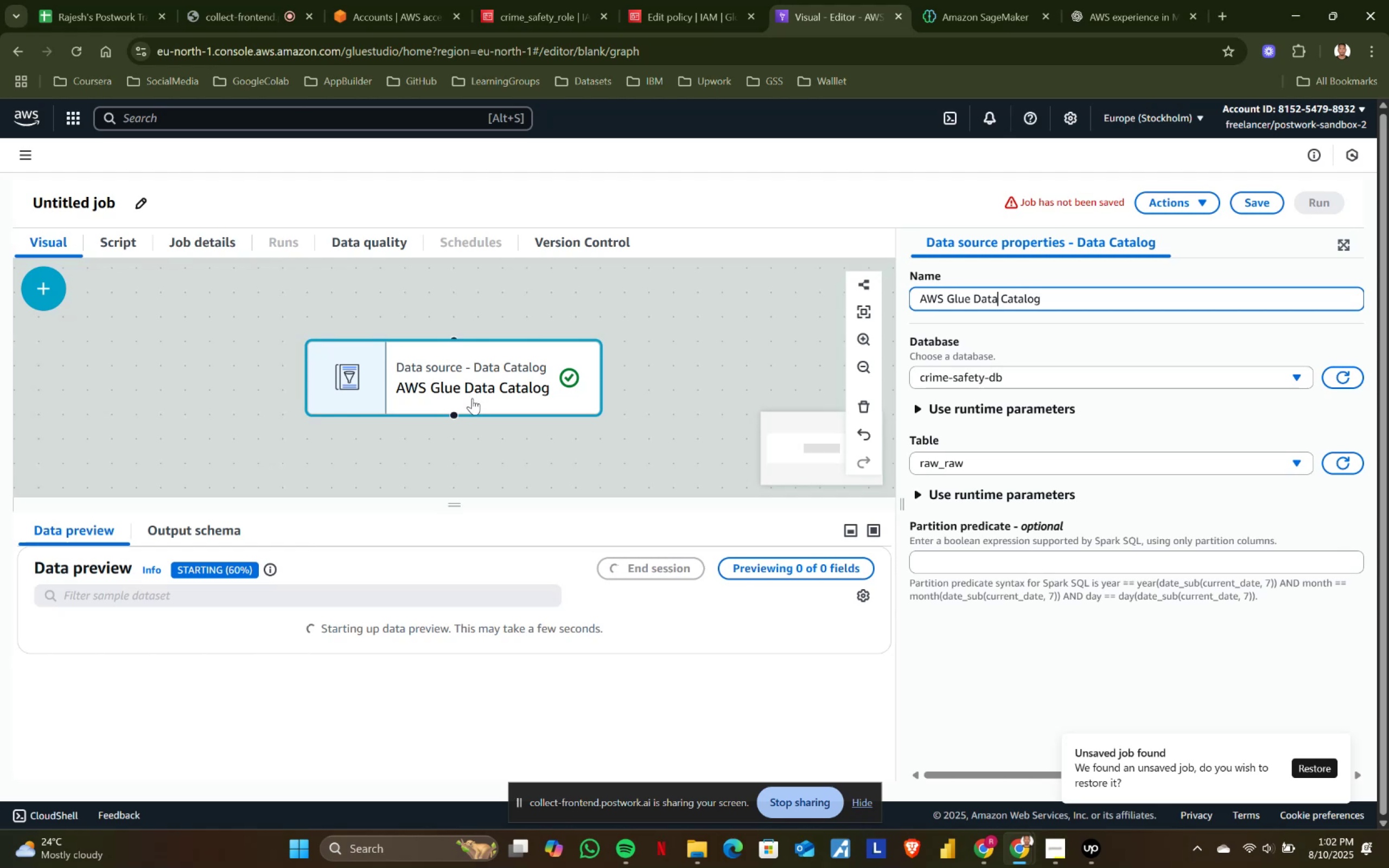 
left_click([273, 0])
 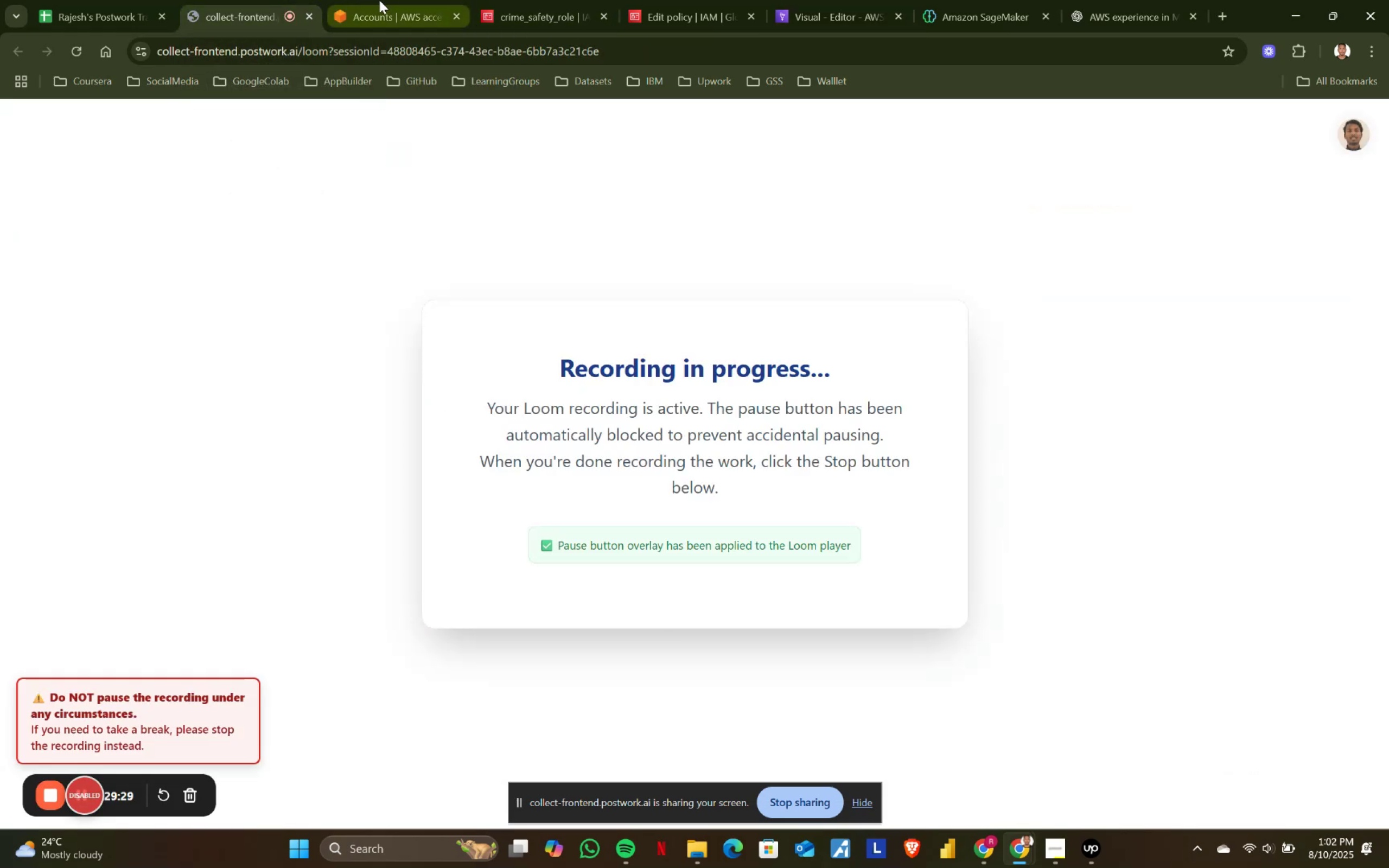 
left_click([379, 0])
 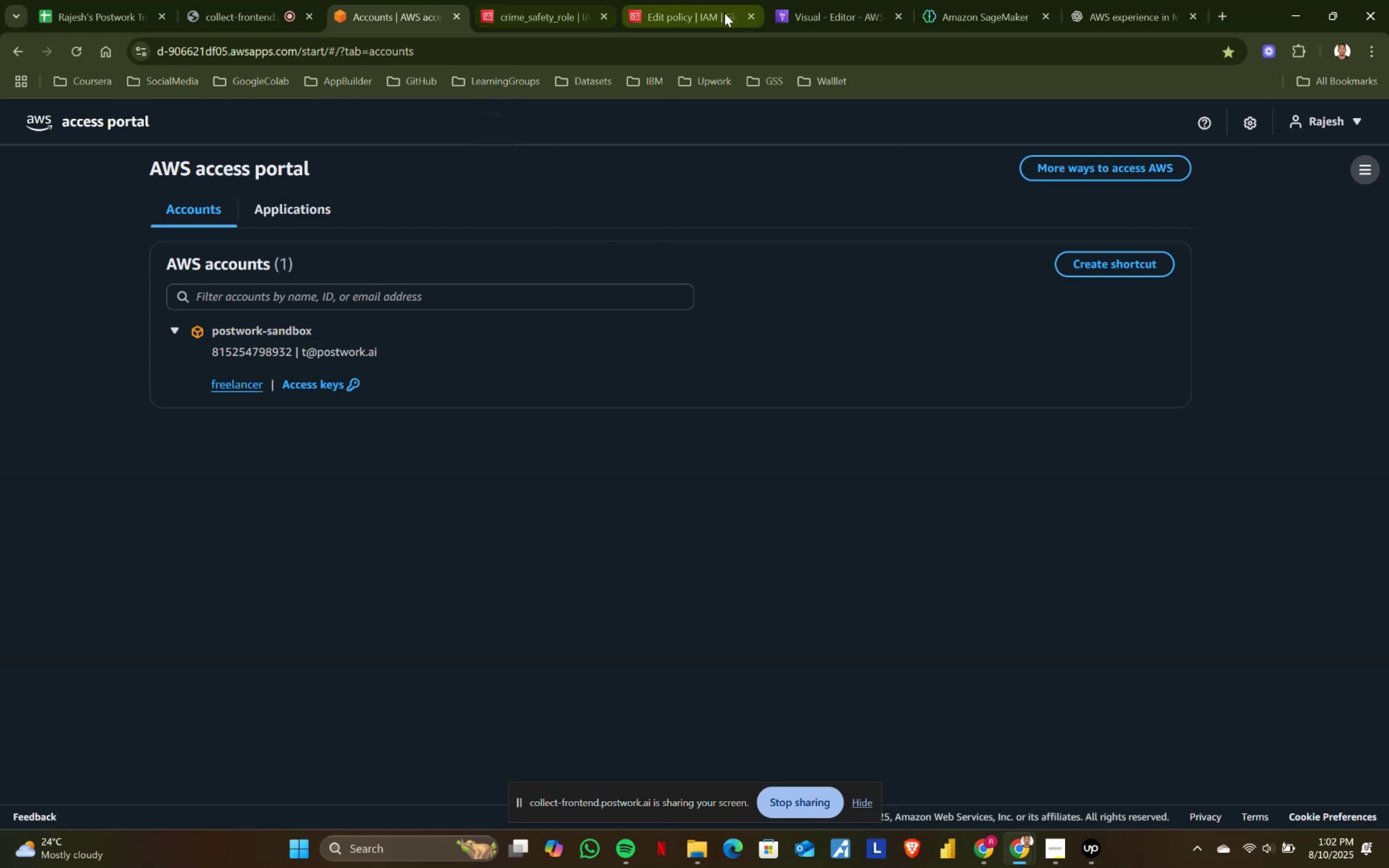 
left_click([830, 18])
 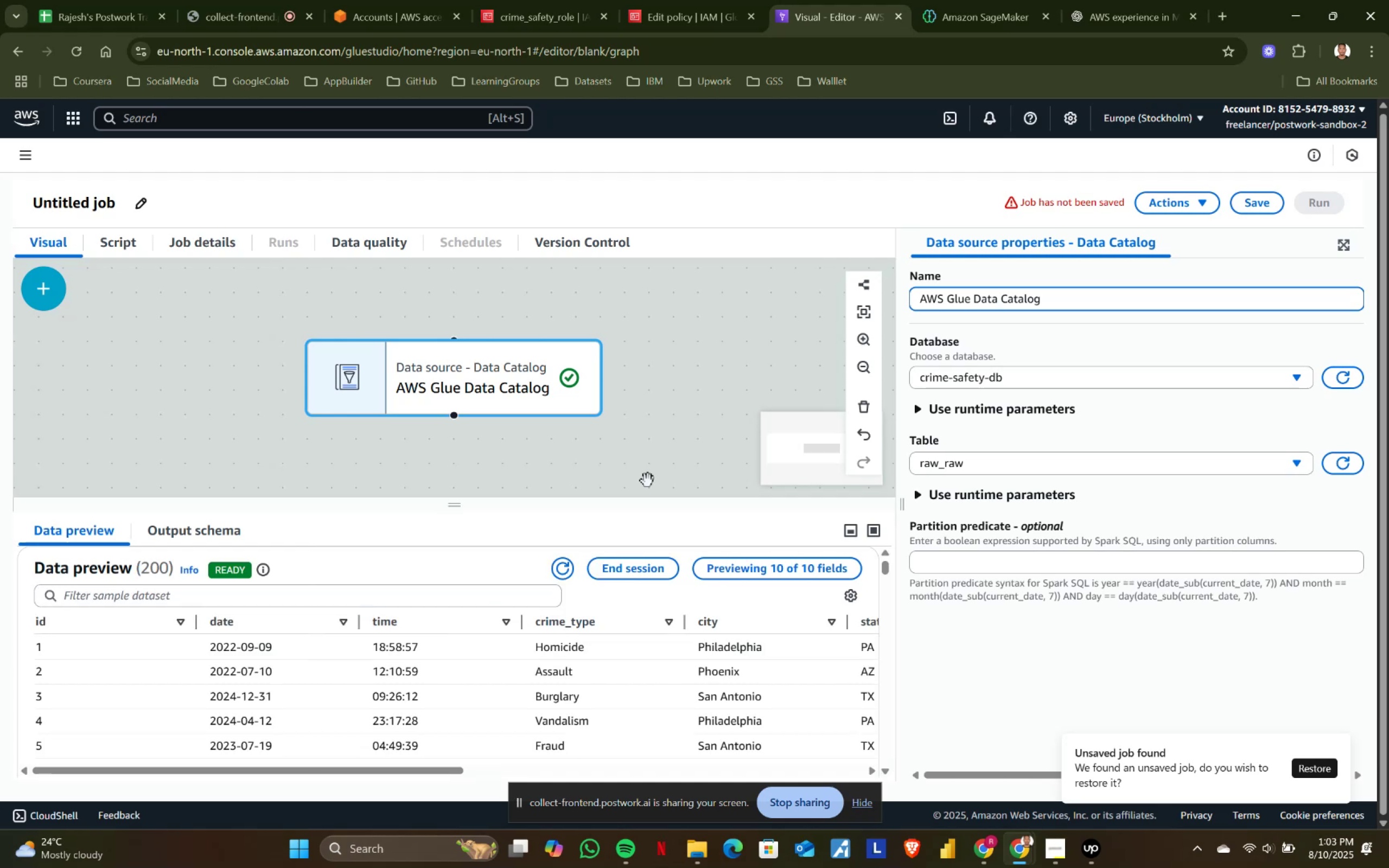 
wait(23.34)
 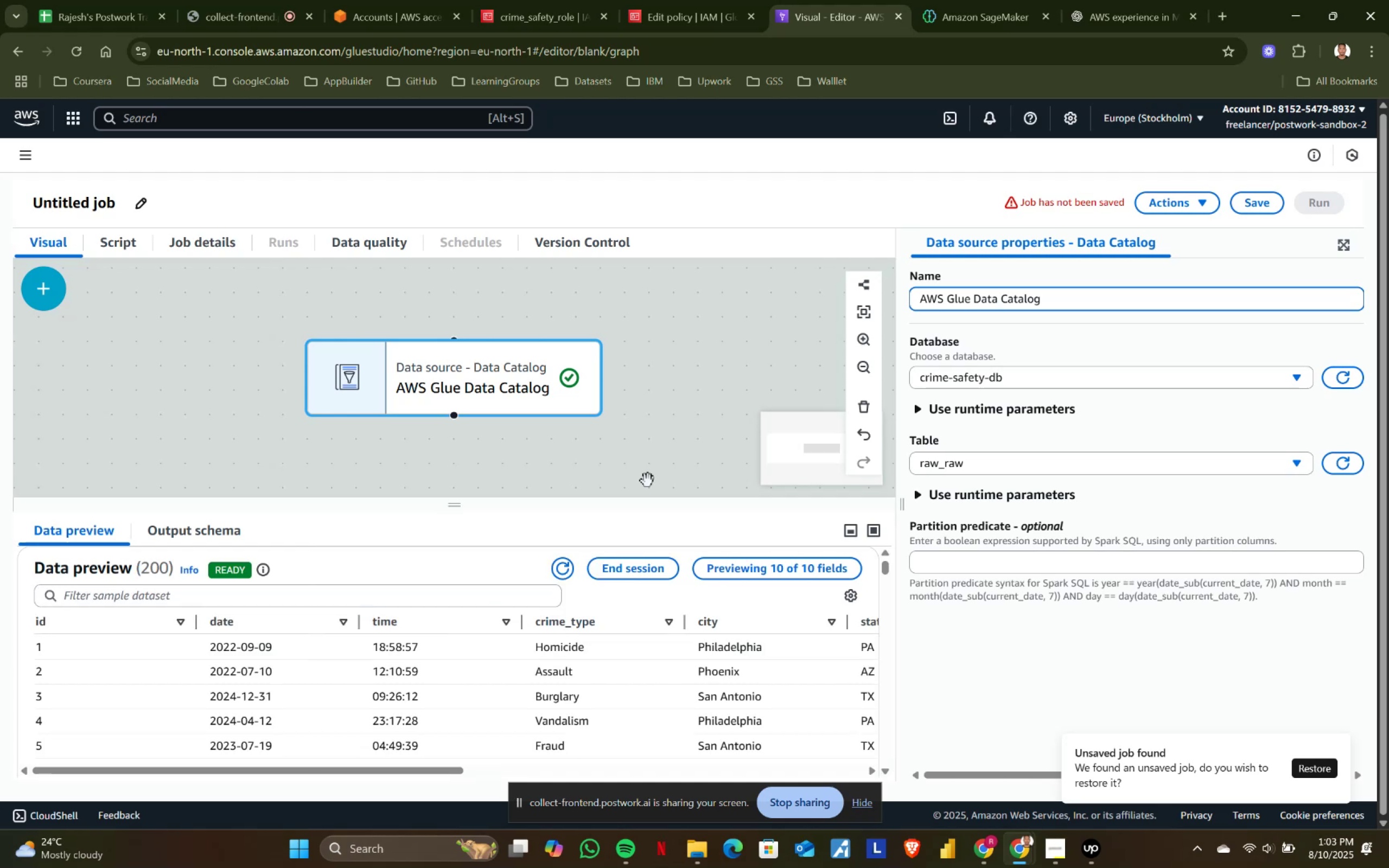 
scroll: coordinate [334, 680], scroll_direction: up, amount: 2.0
 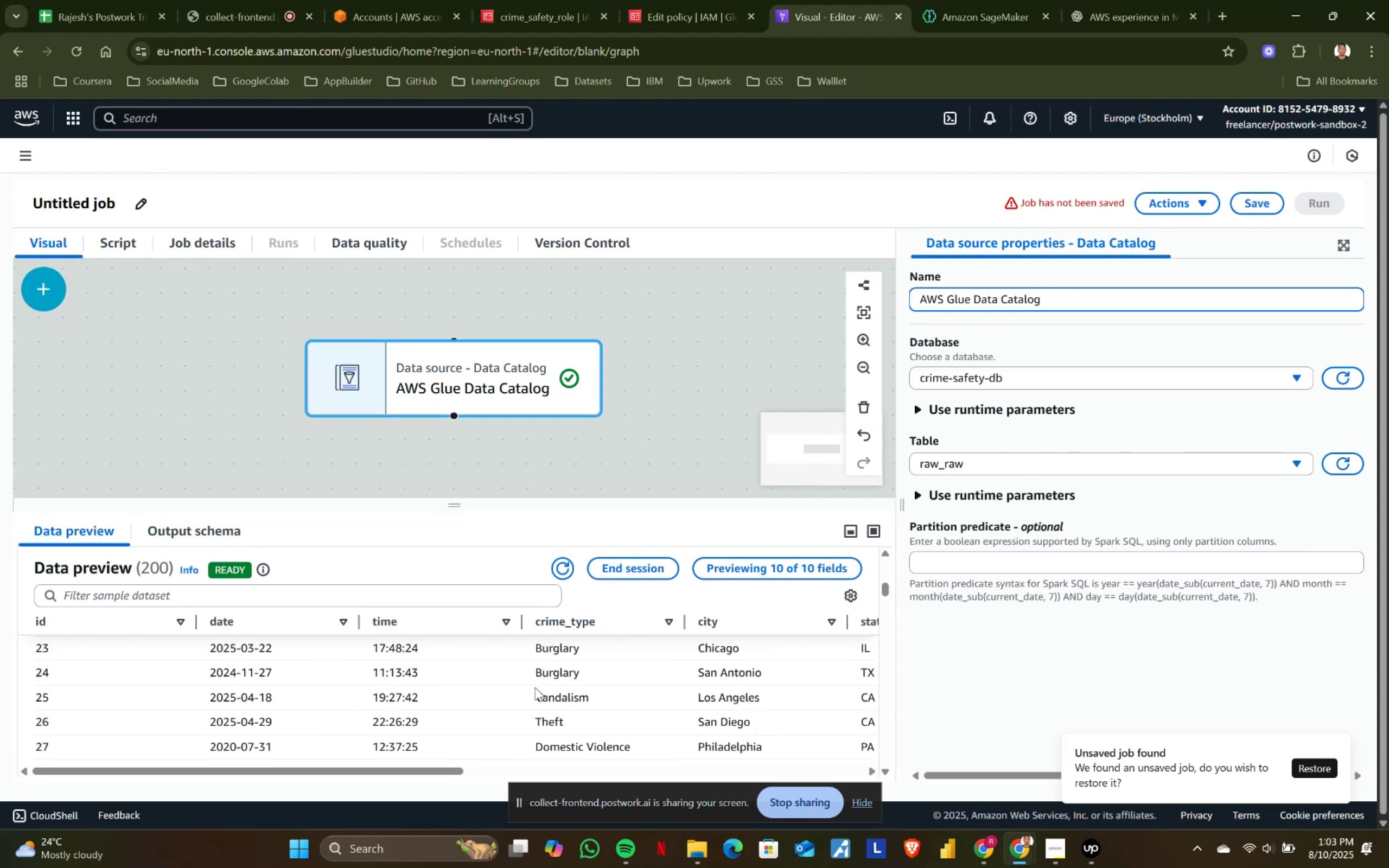 
scroll: coordinate [556, 678], scroll_direction: down, amount: 11.0
 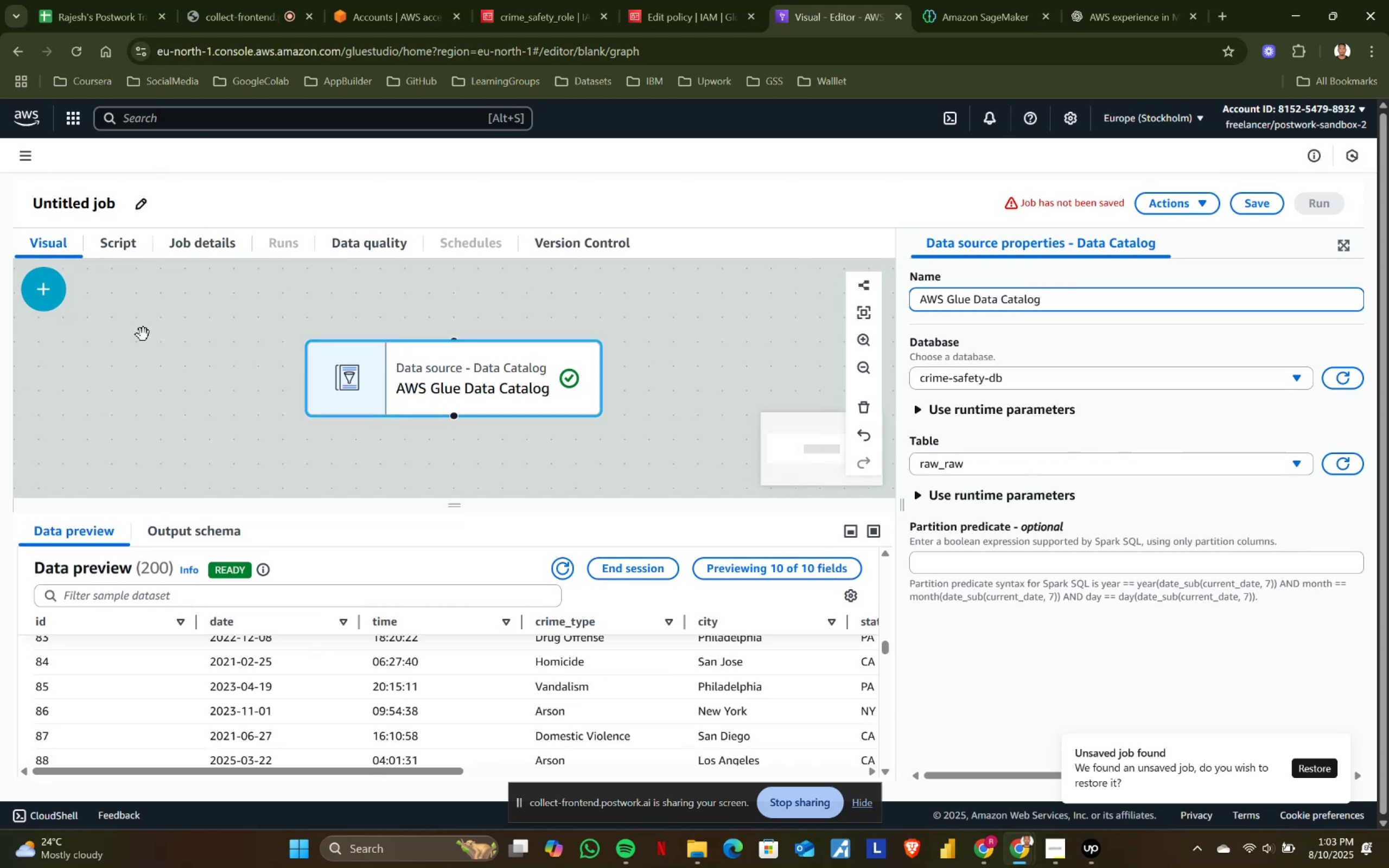 
left_click([53, 295])
 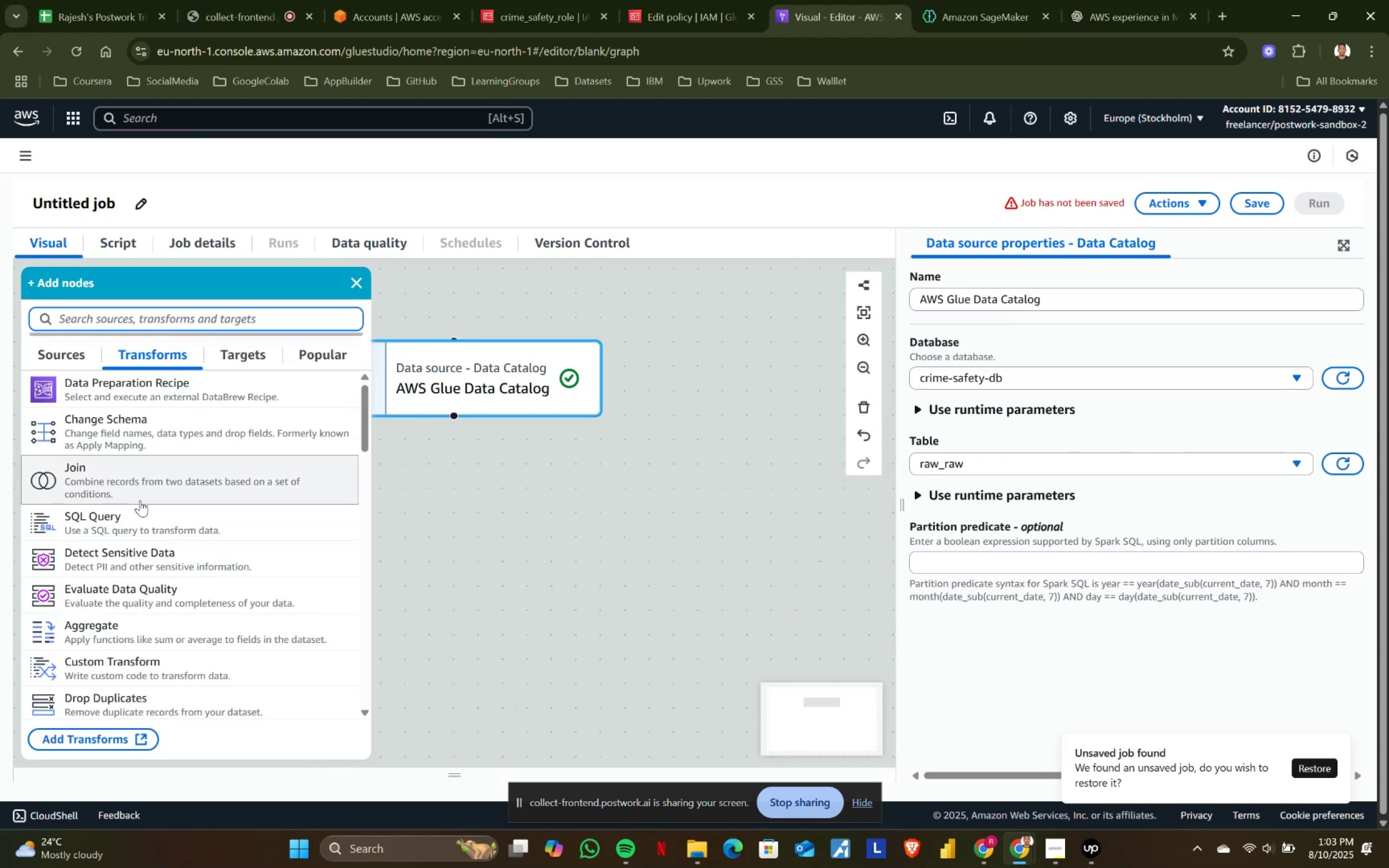 
scroll: coordinate [172, 549], scroll_direction: down, amount: 1.0
 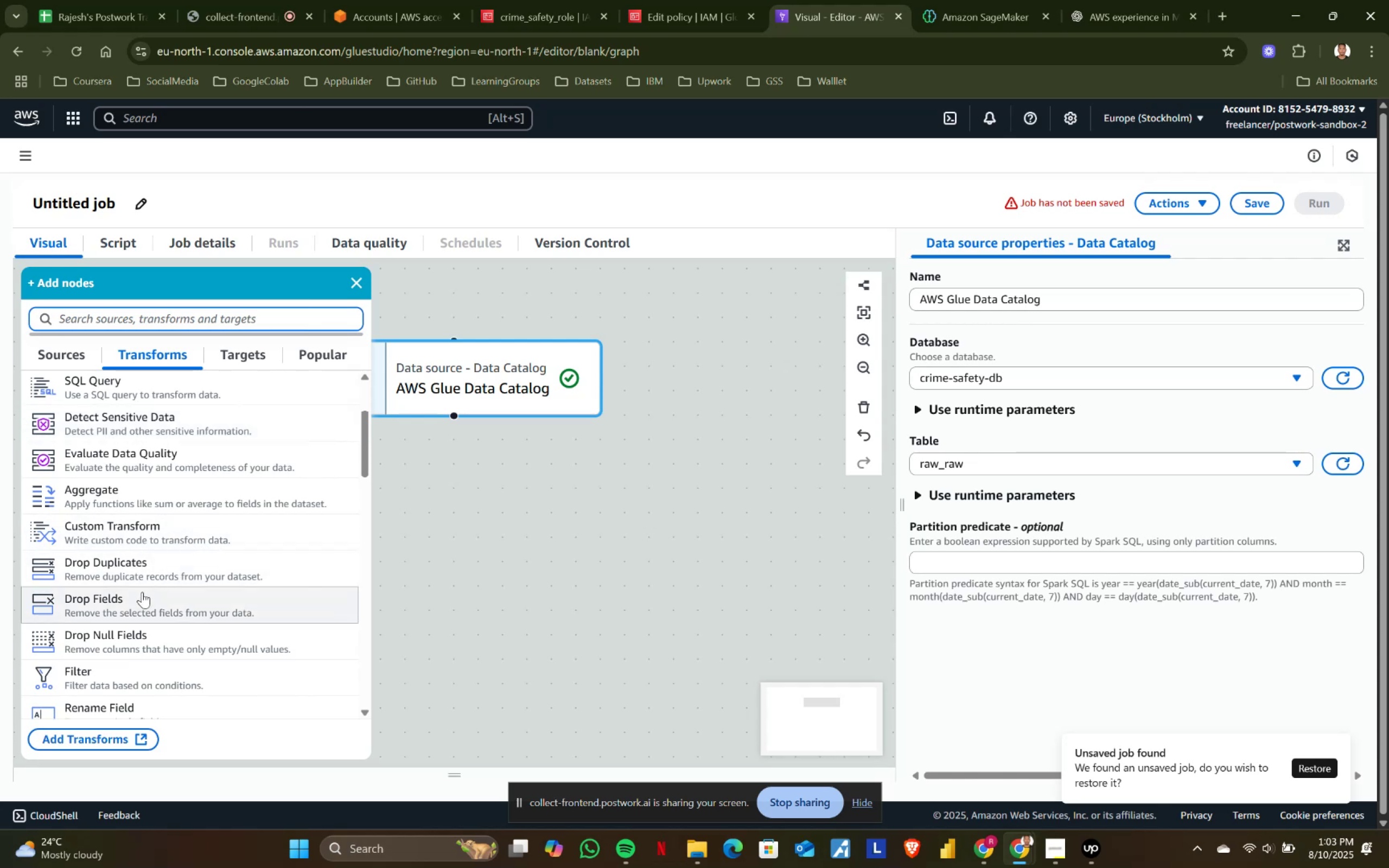 
left_click([142, 592])
 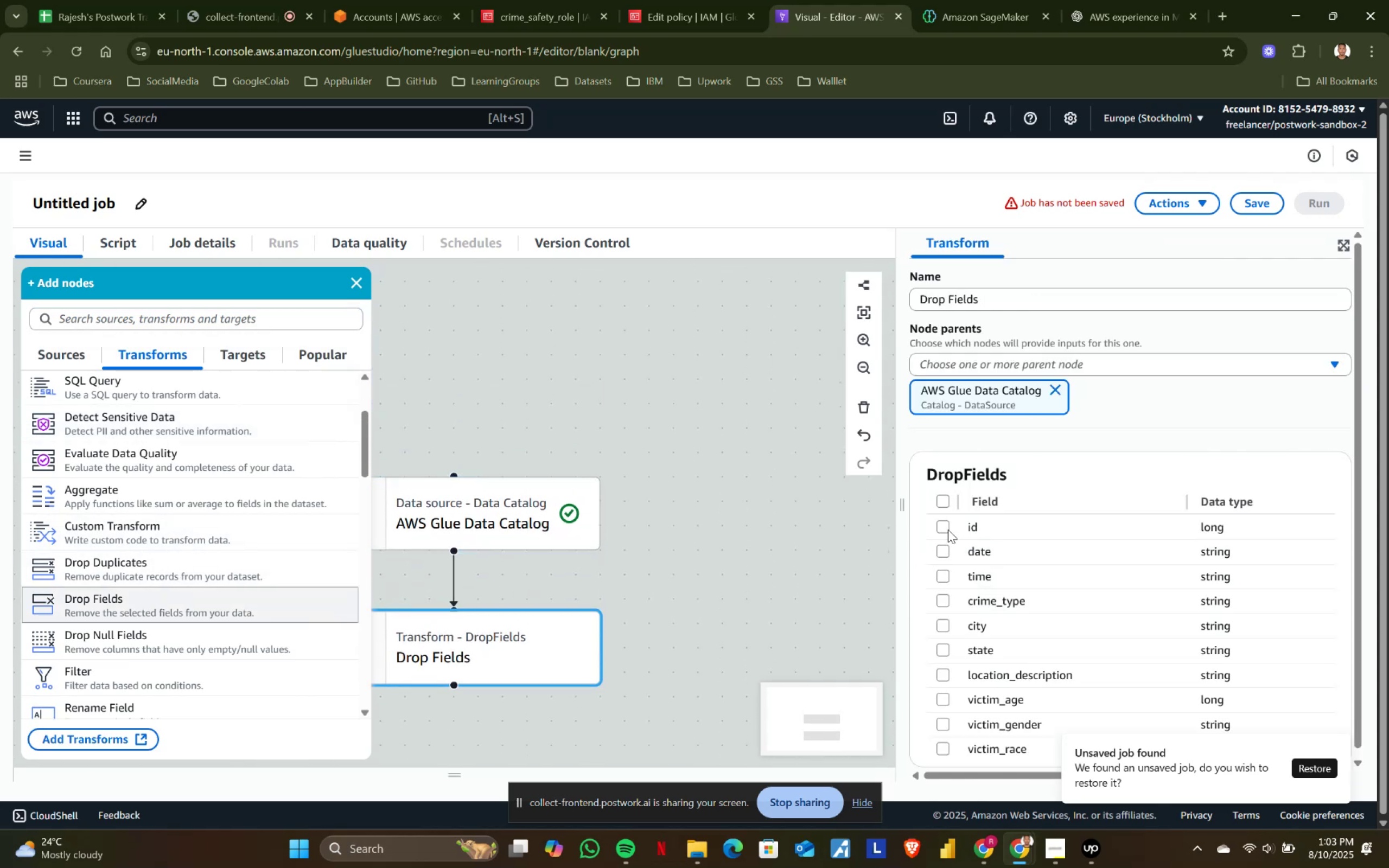 
left_click([940, 502])
 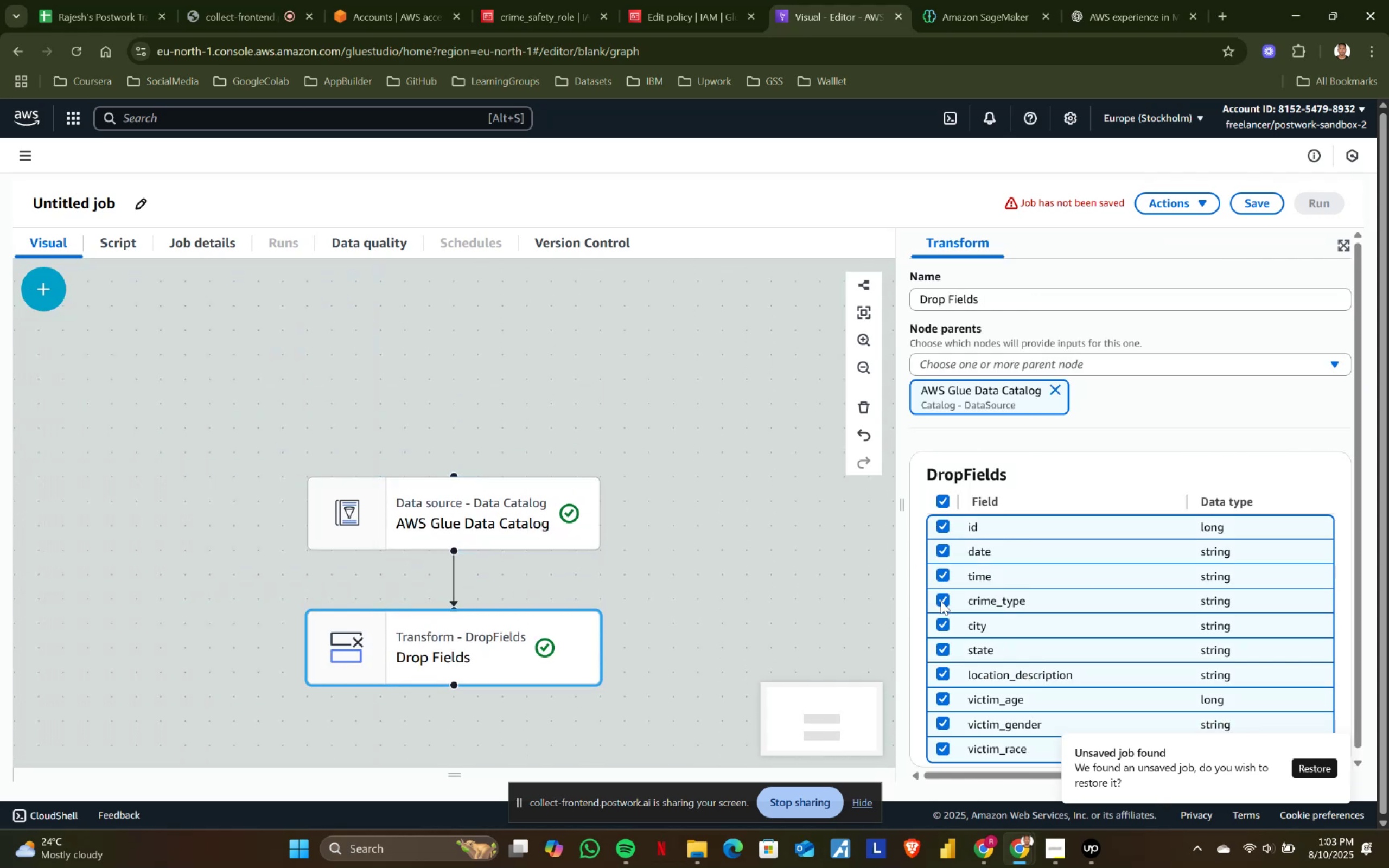 
left_click([939, 602])
 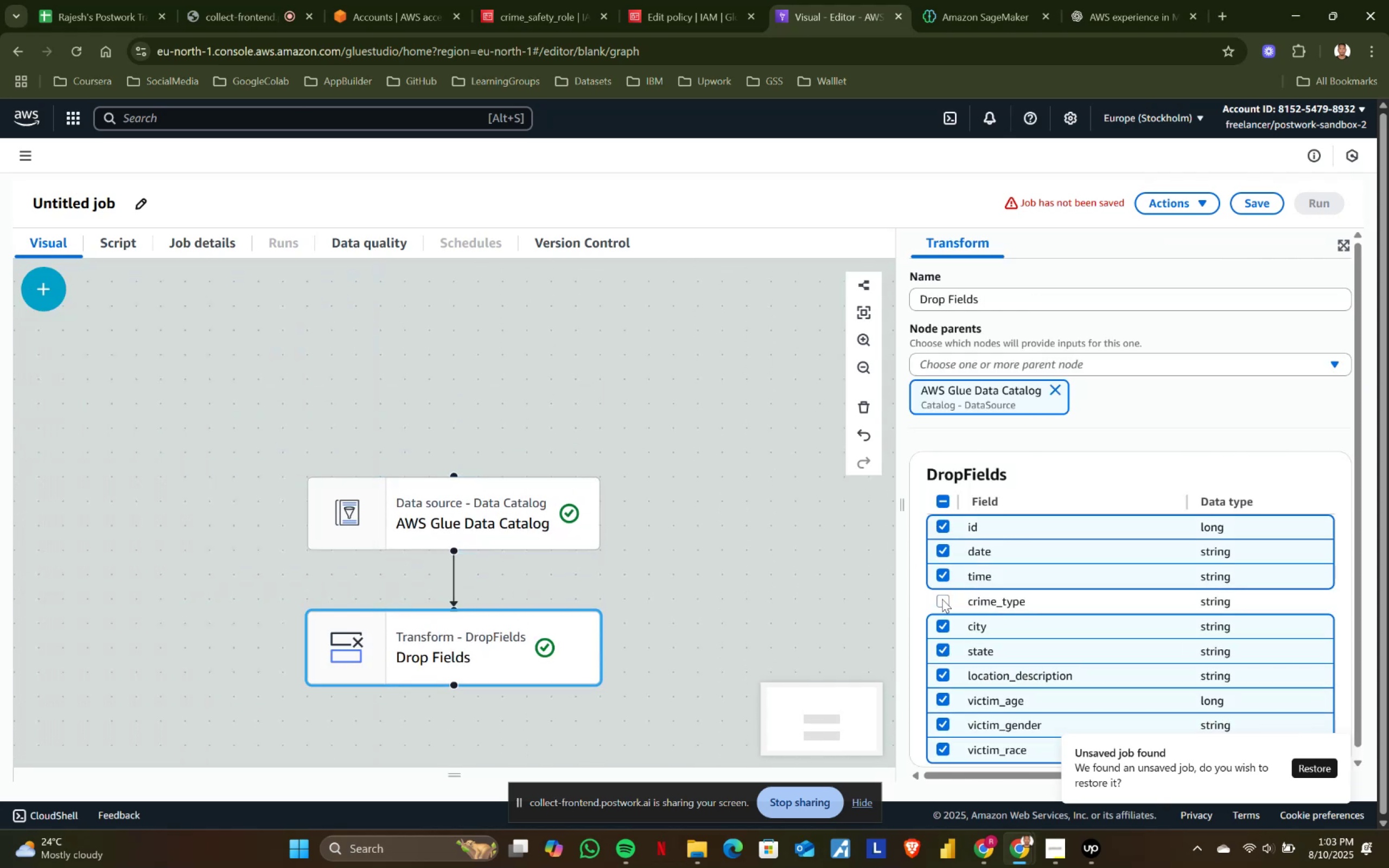 
scroll: coordinate [739, 596], scroll_direction: down, amount: 1.0
 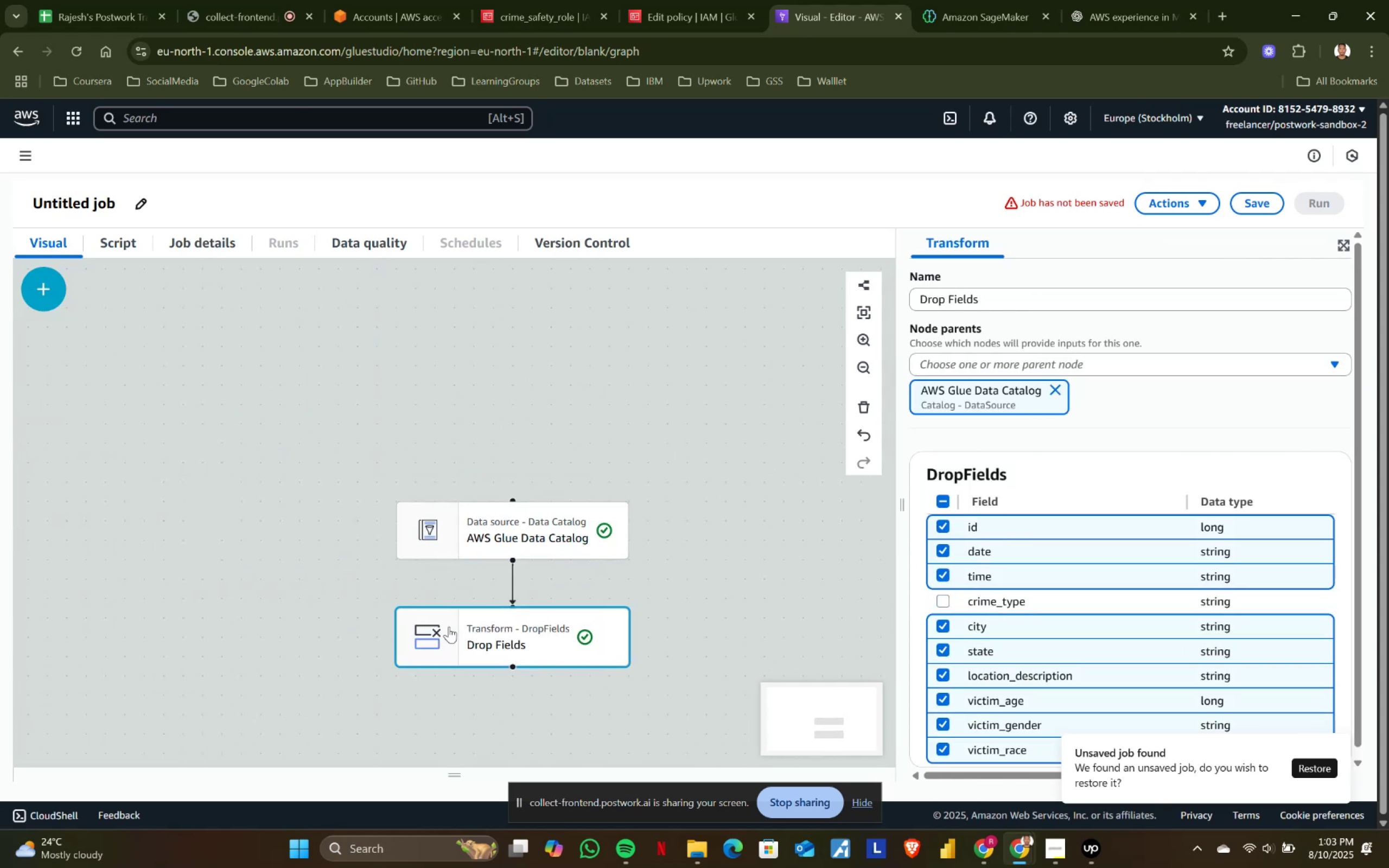 
left_click([485, 636])
 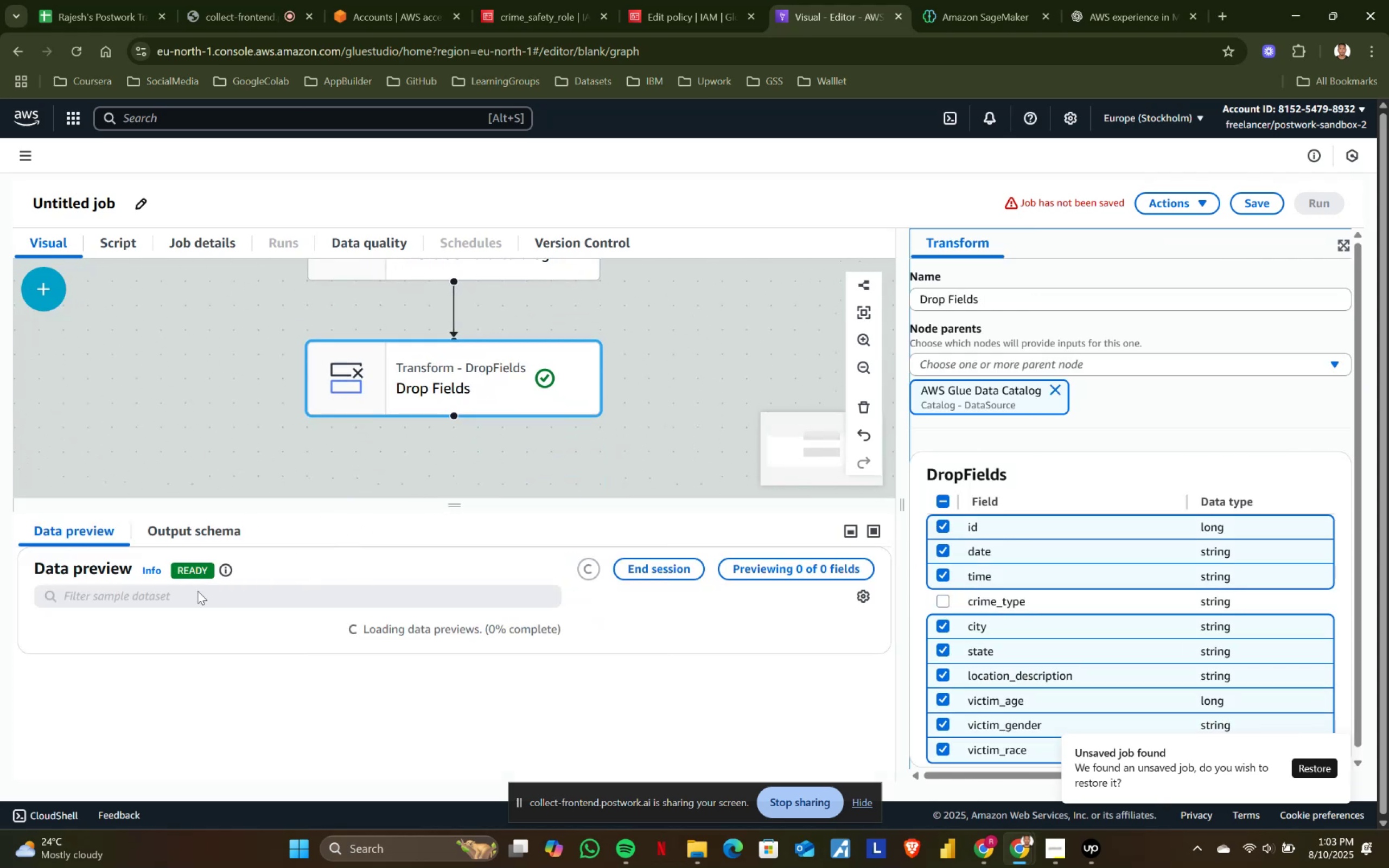 
scroll: coordinate [226, 641], scroll_direction: up, amount: 3.0
 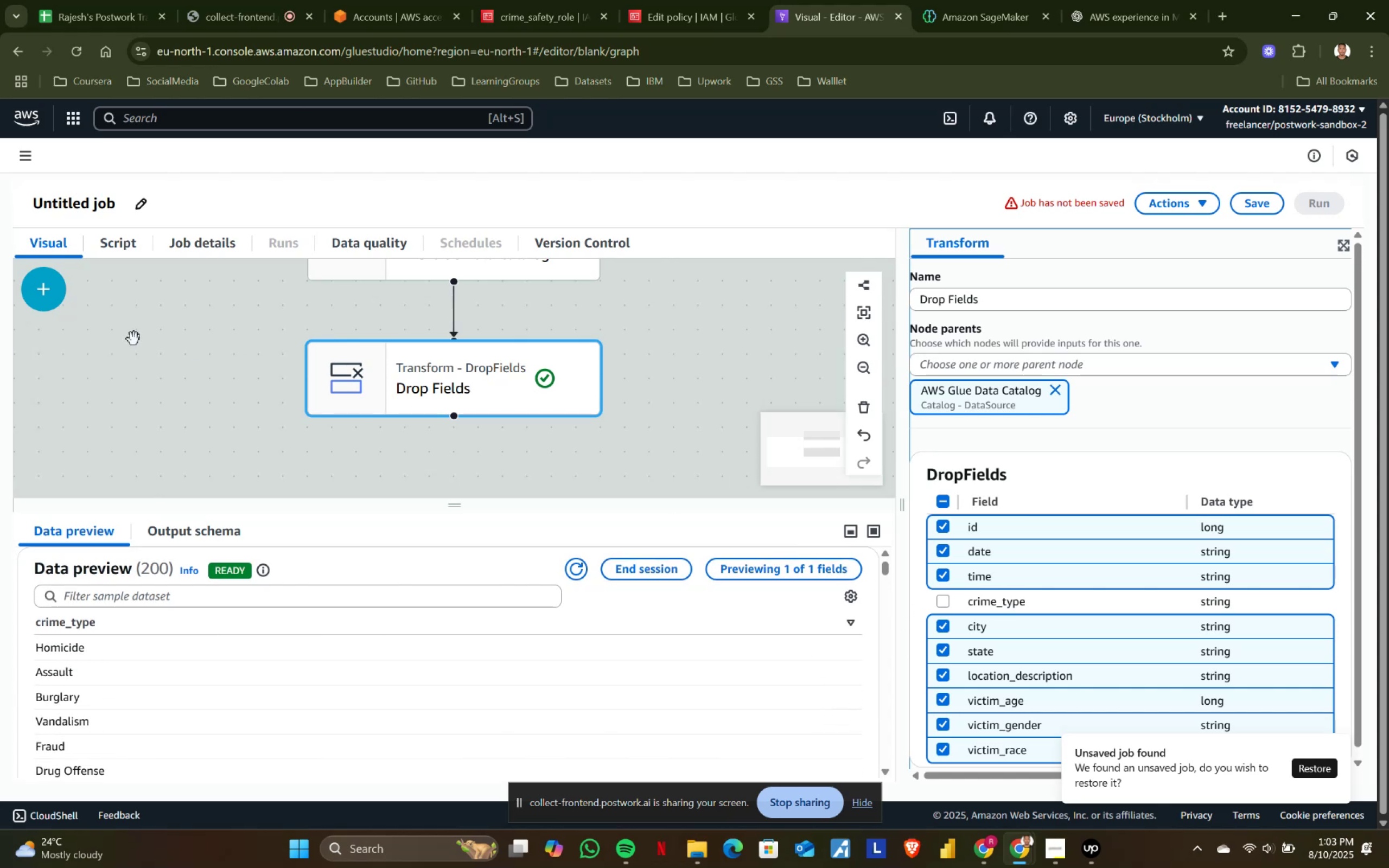 
left_click([59, 291])
 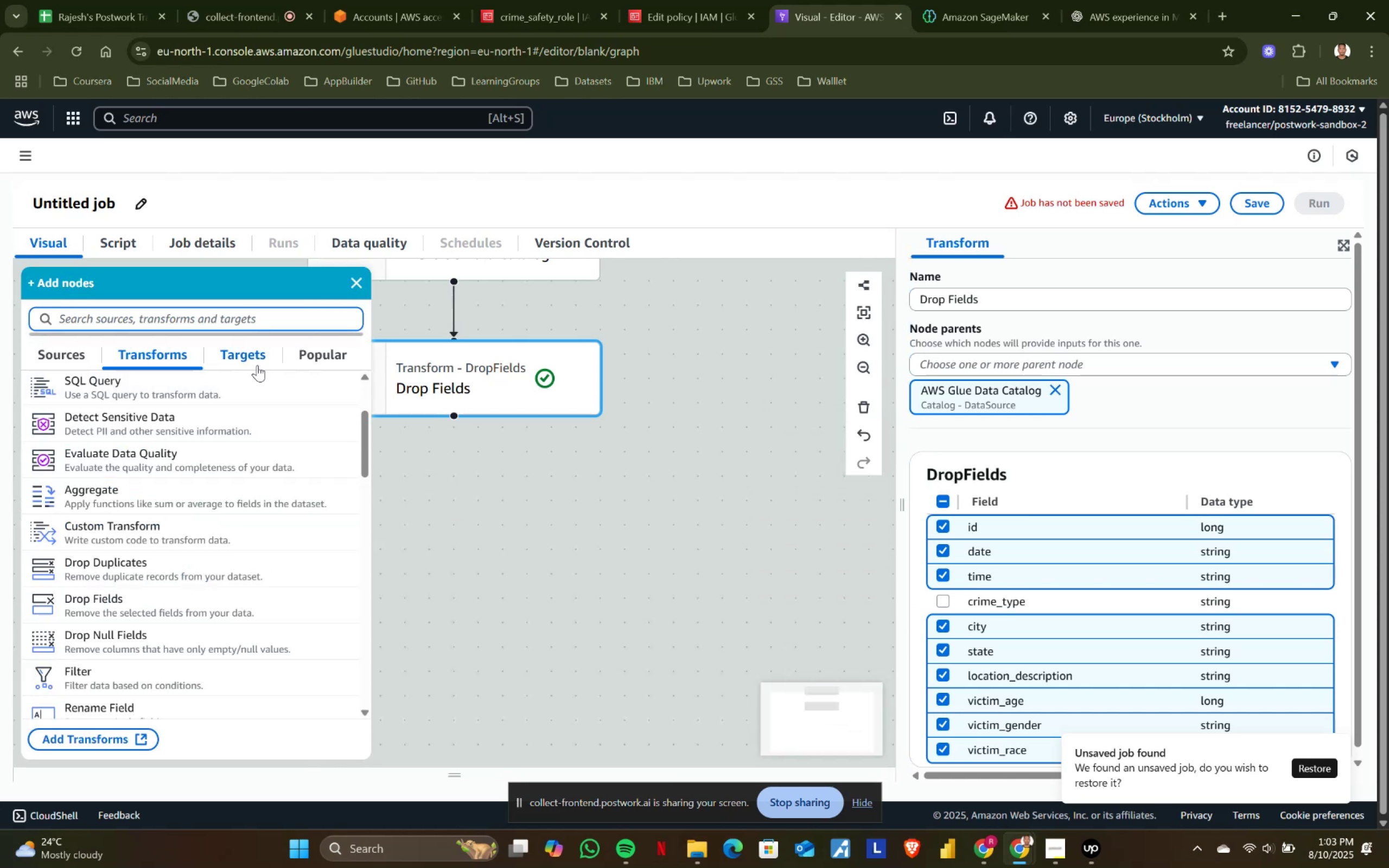 
left_click([254, 359])
 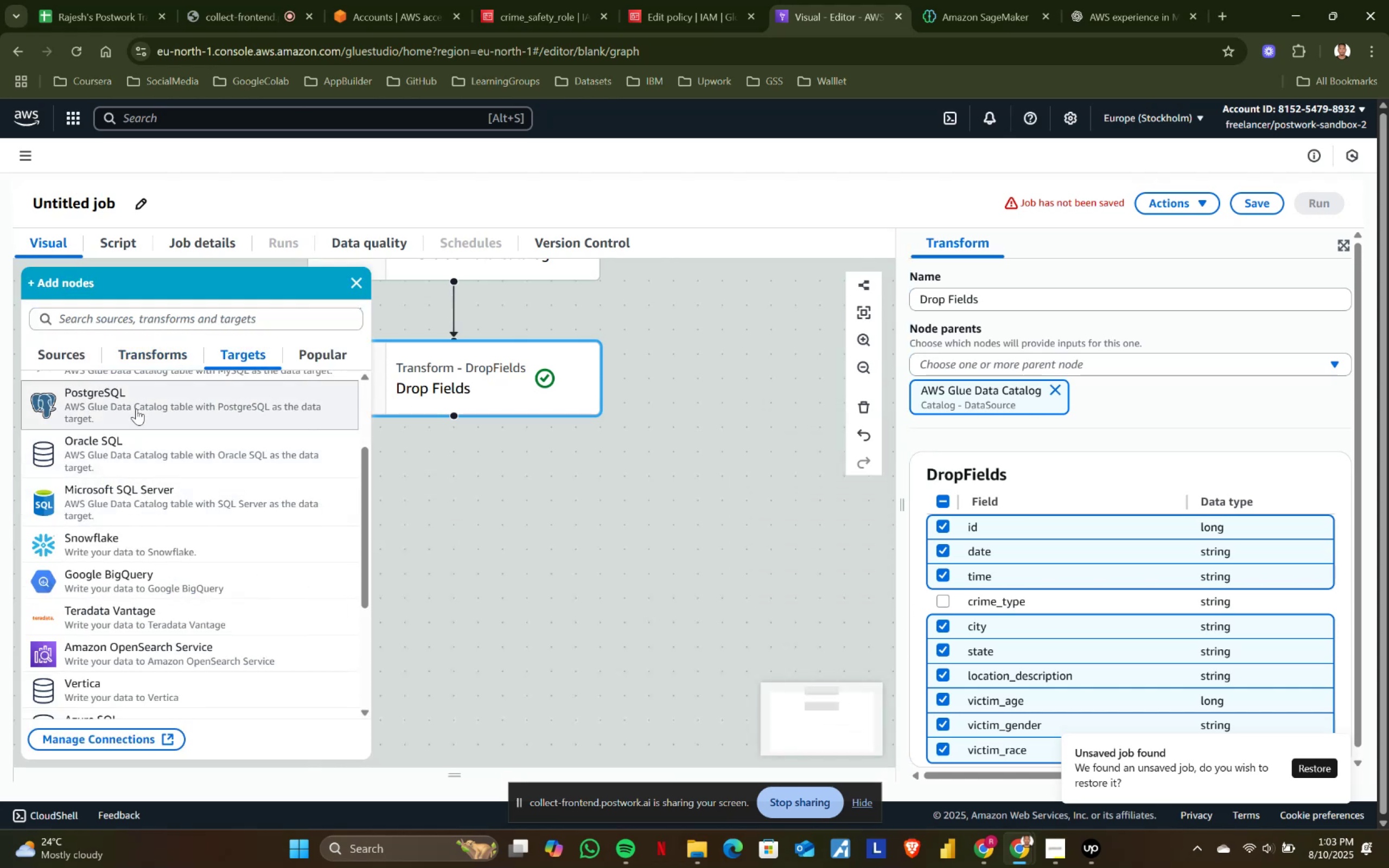 
scroll: coordinate [131, 465], scroll_direction: up, amount: 5.0
 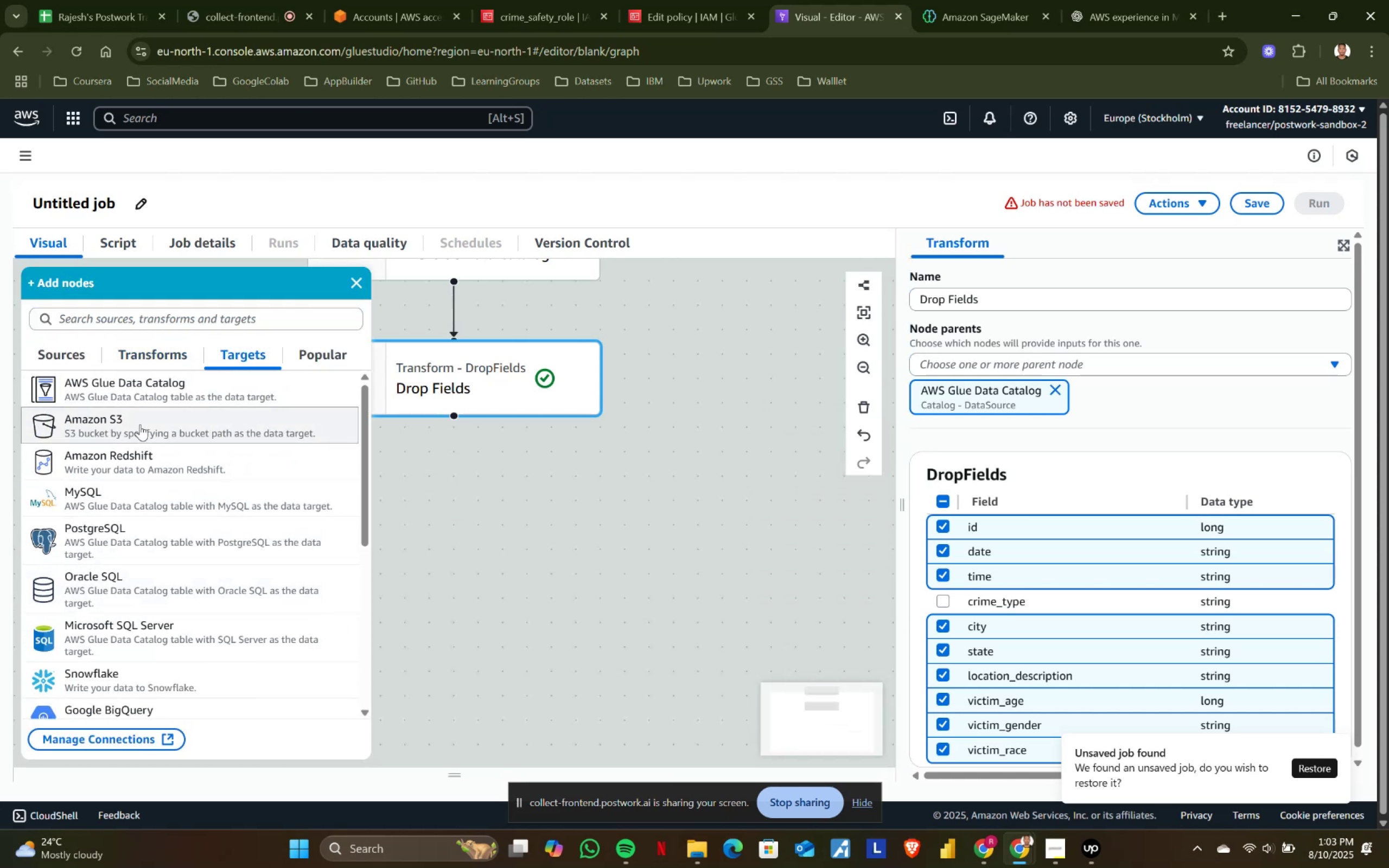 
left_click([140, 424])
 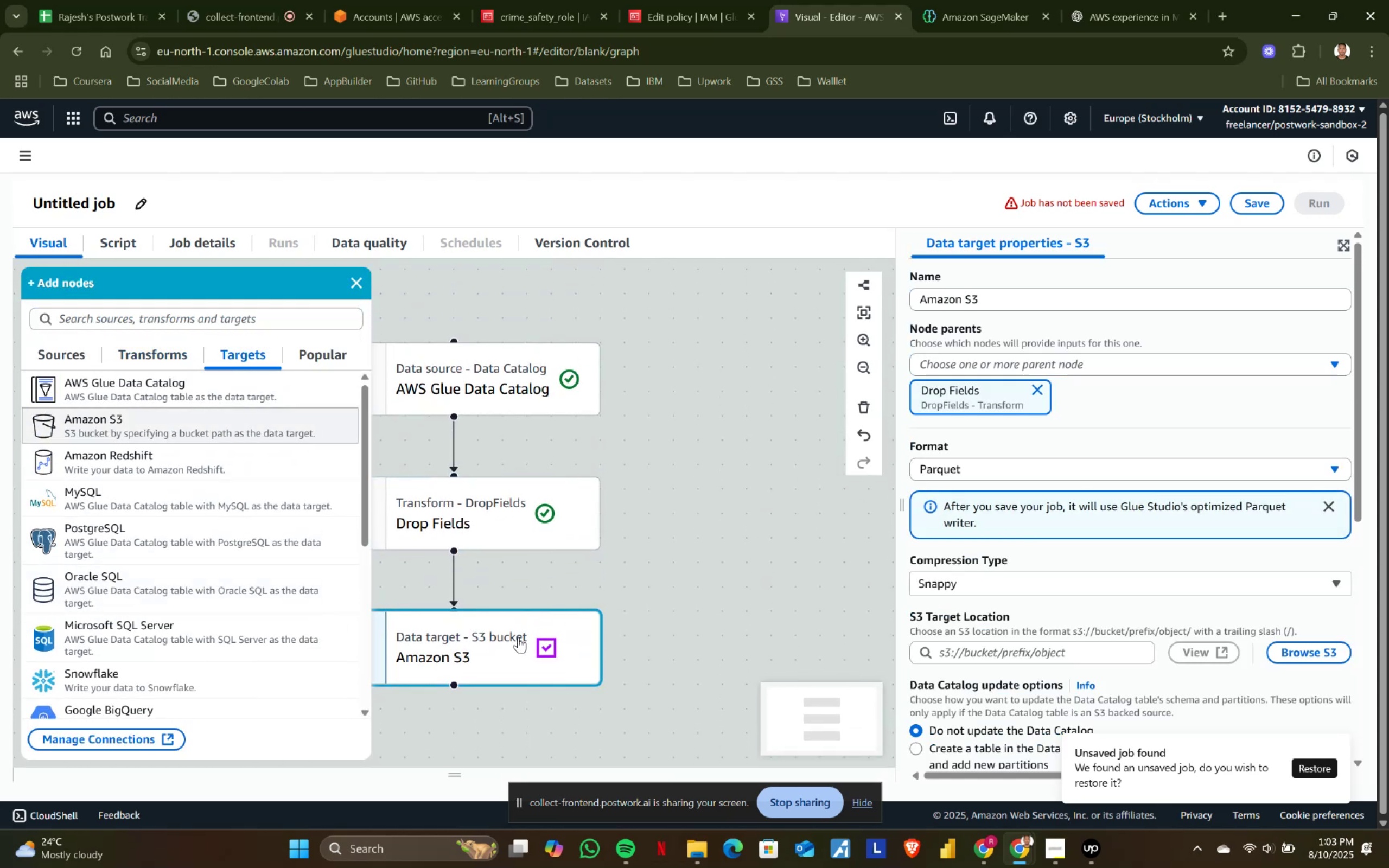 
left_click([479, 652])
 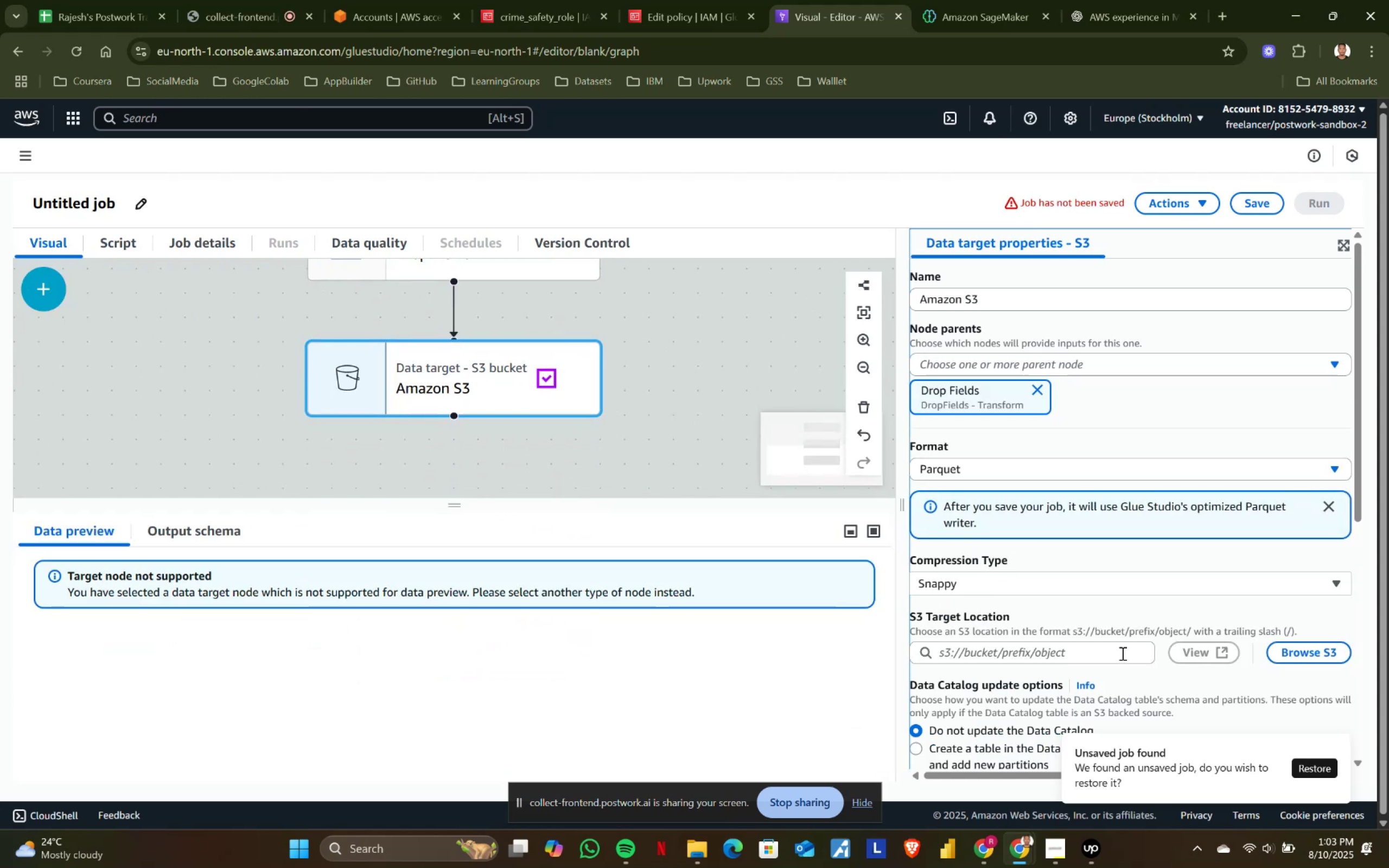 
left_click([1122, 653])
 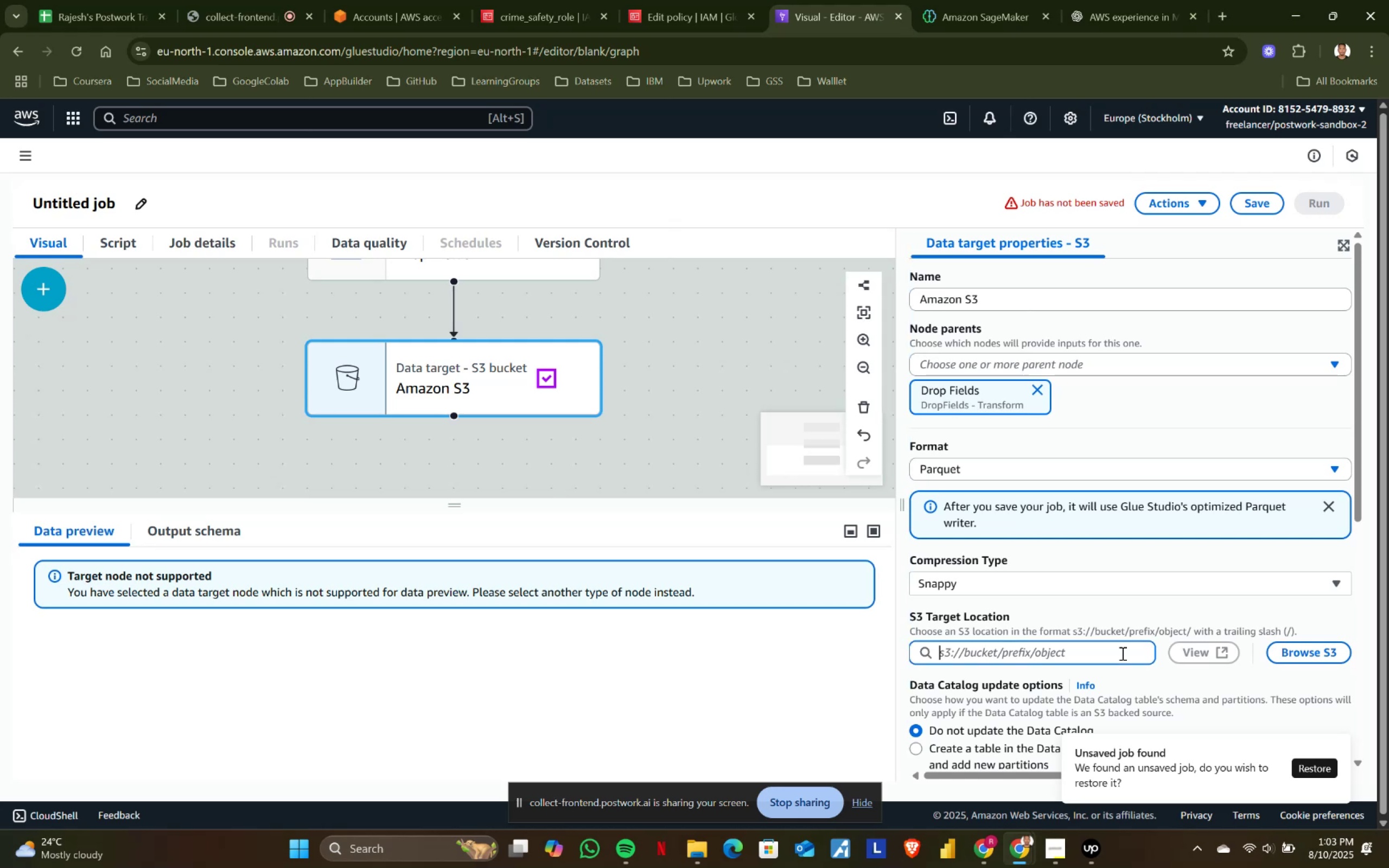 
left_click([650, 0])
 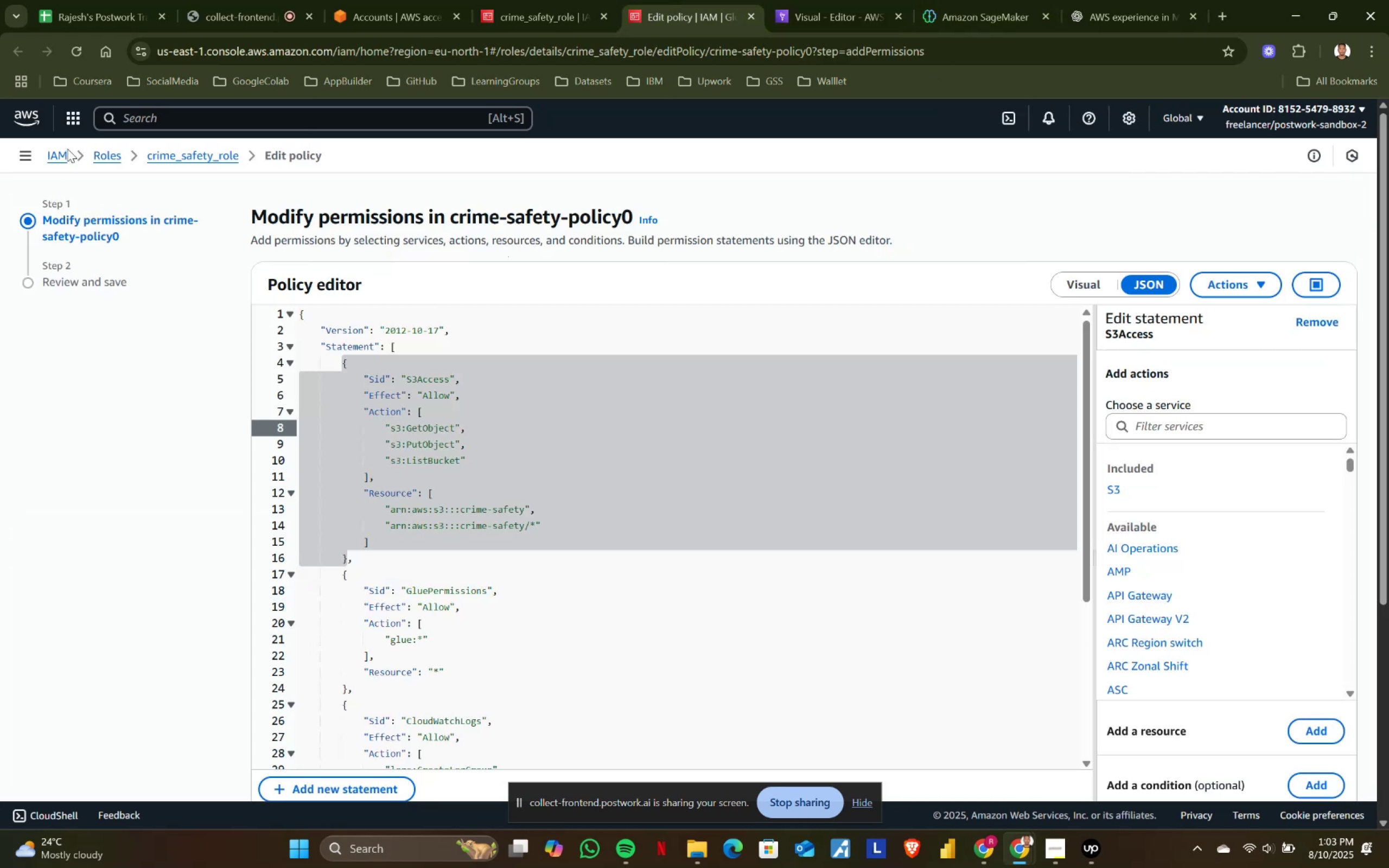 
left_click([121, 112])
 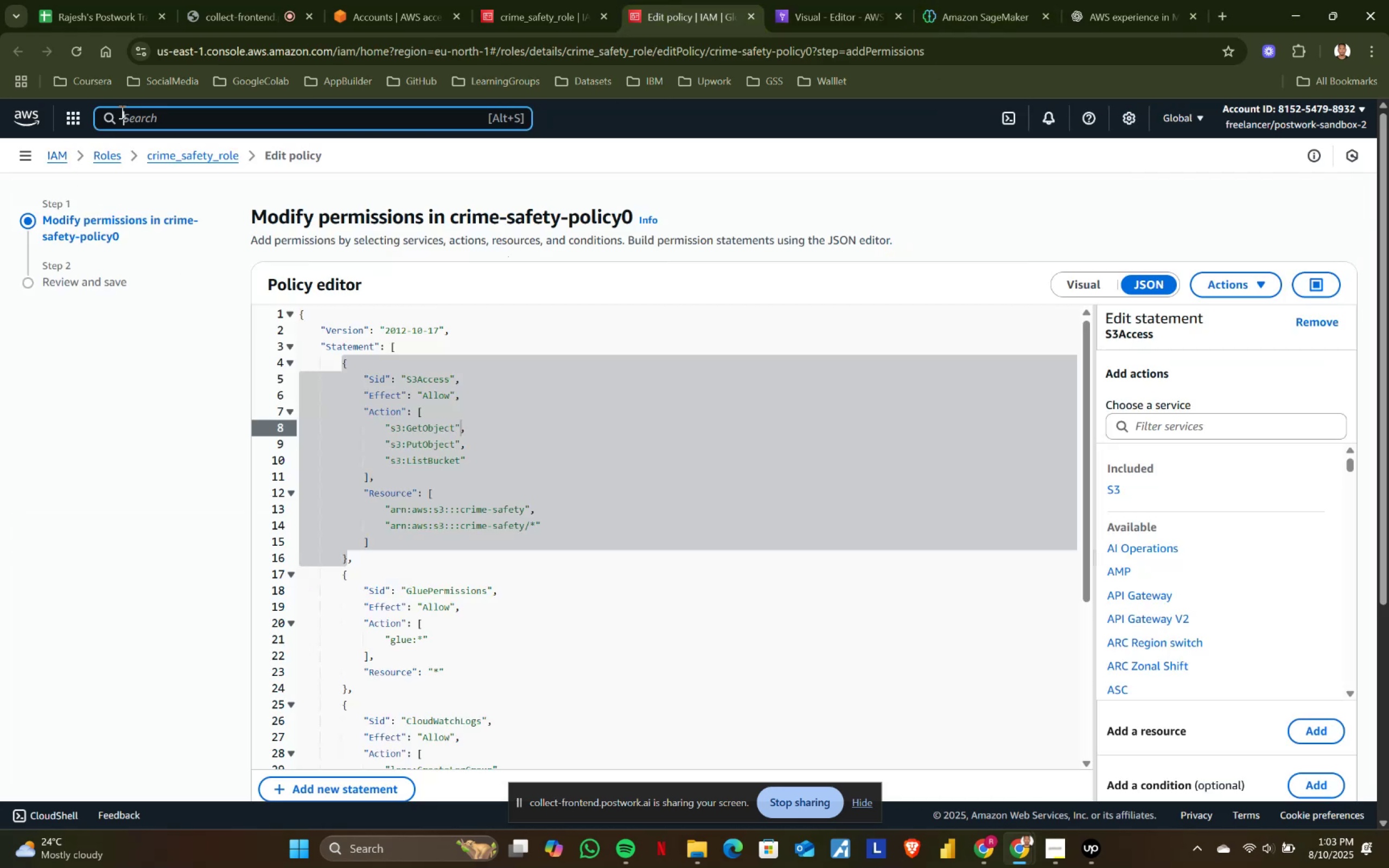 
type(glue)
 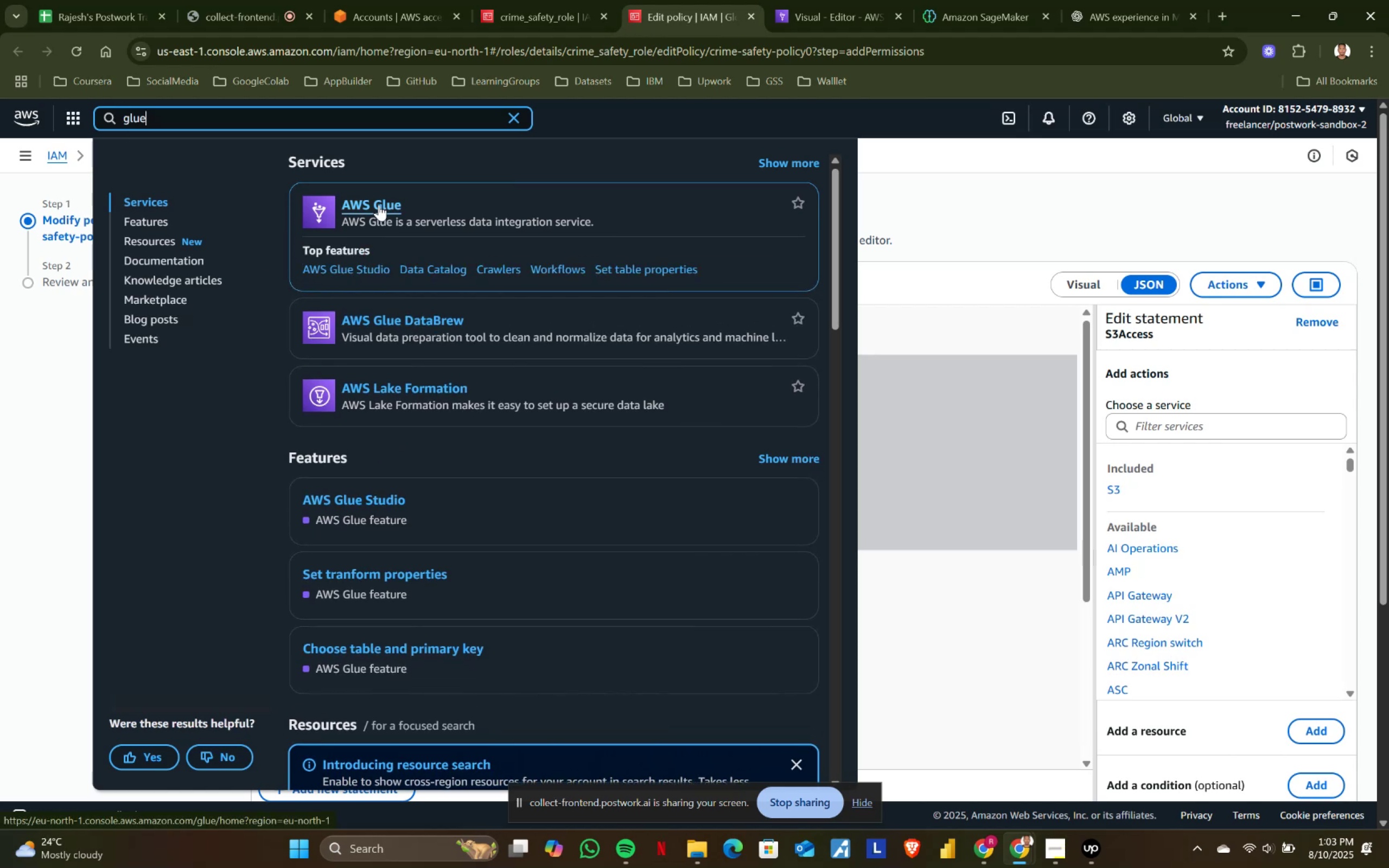 
left_click_drag(start_coordinate=[190, 126], to_coordinate=[103, 110])
 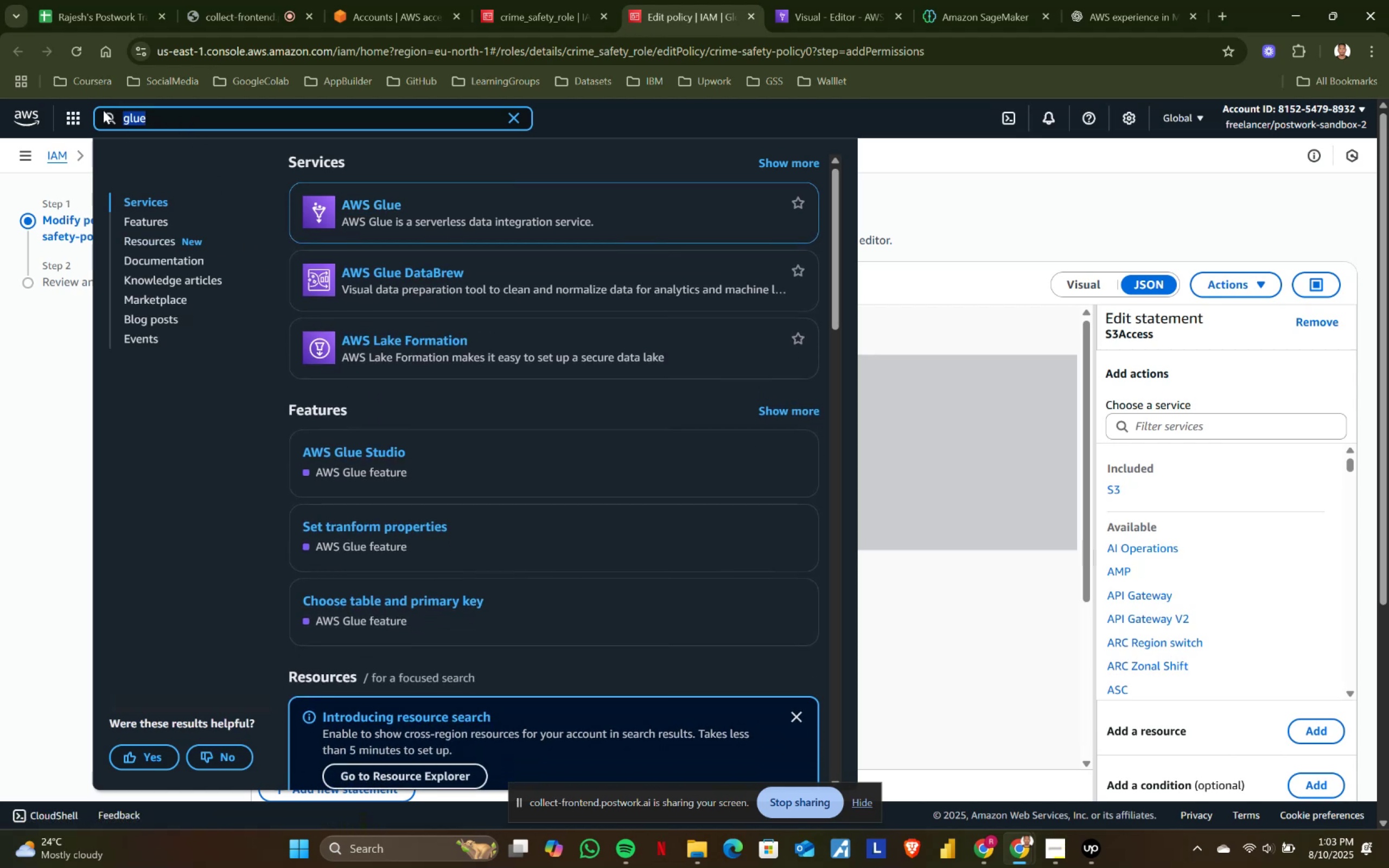 
type(s3)
 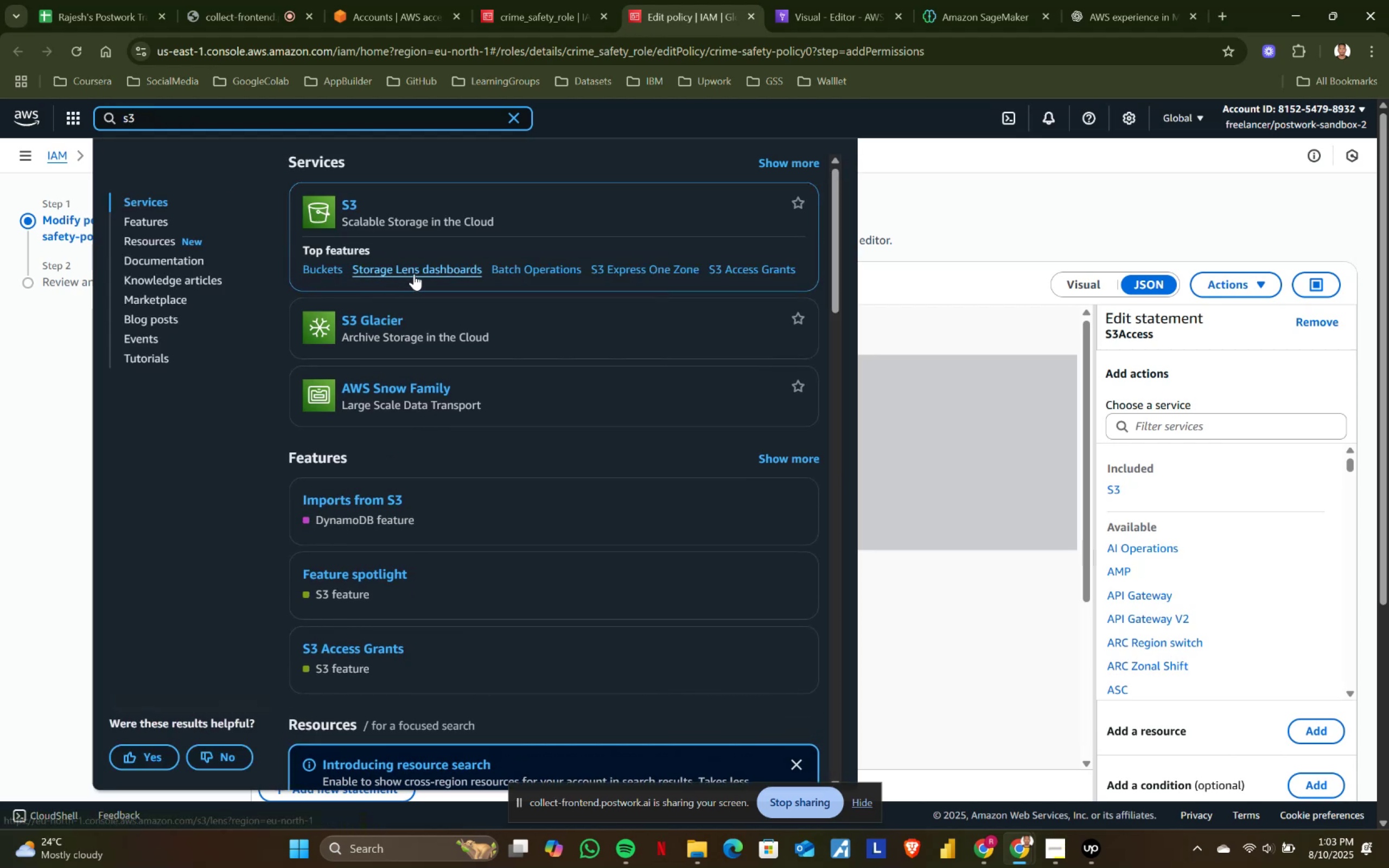 
left_click([321, 276])
 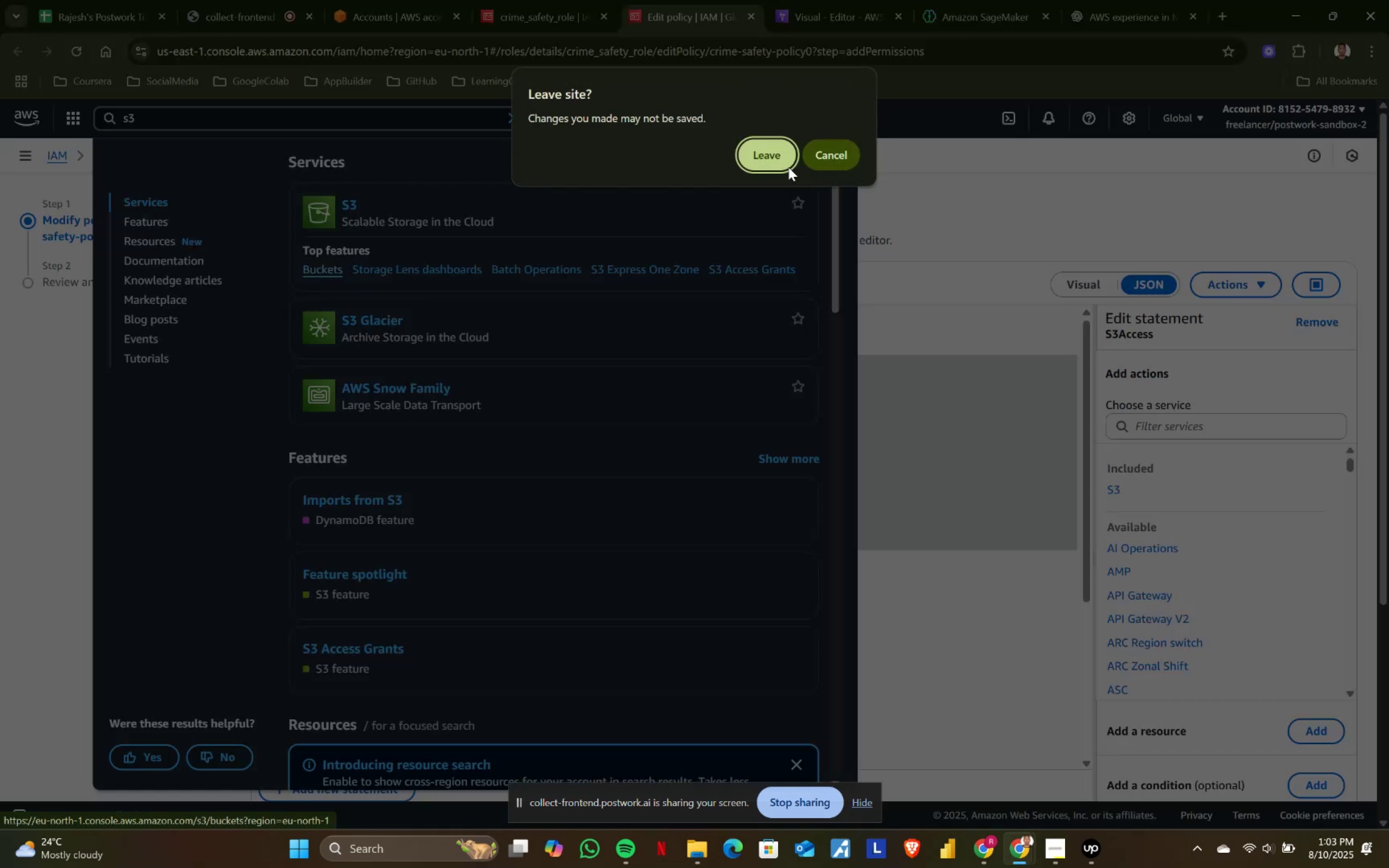 
left_click([773, 162])
 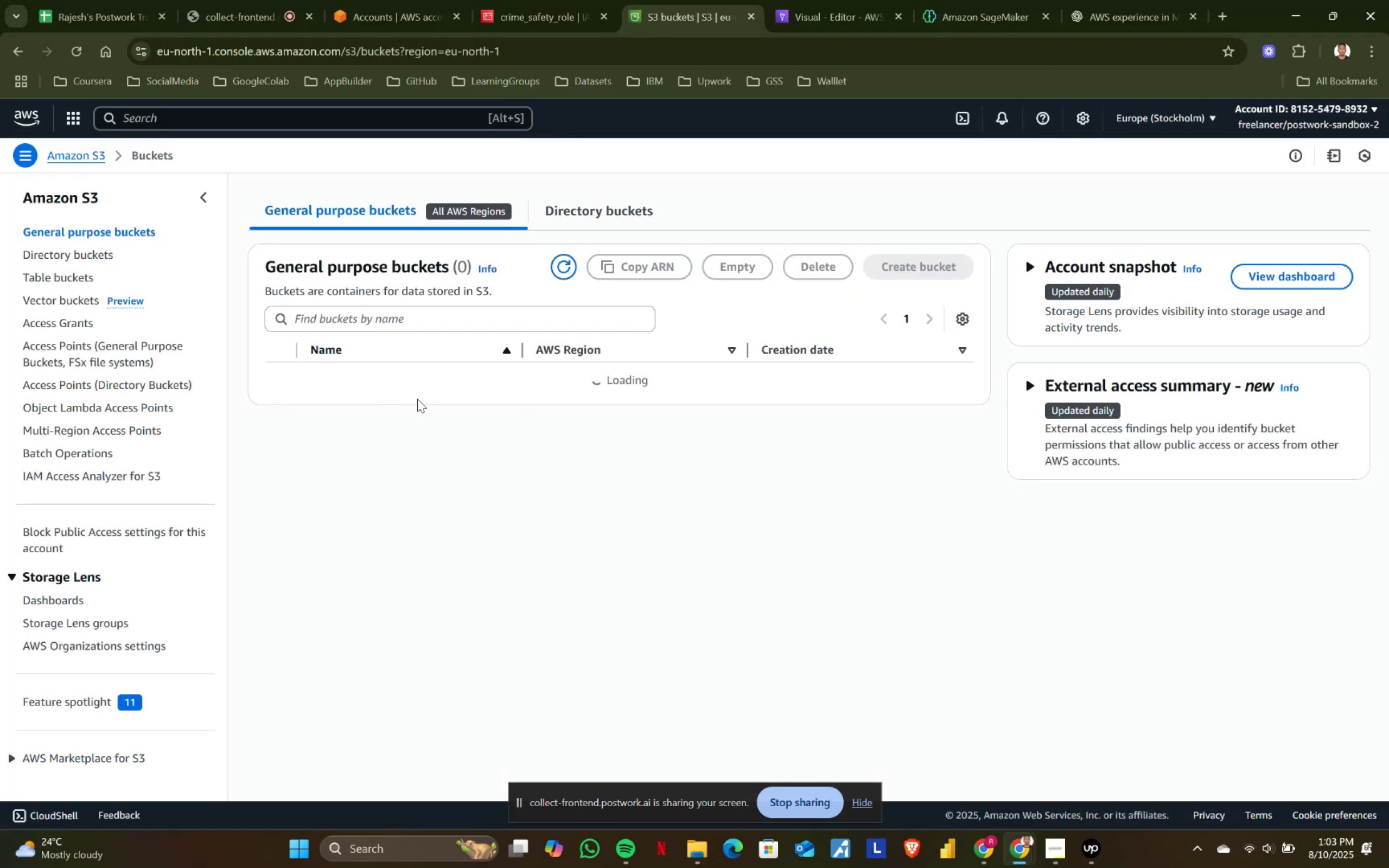 
mouse_move([558, 417])
 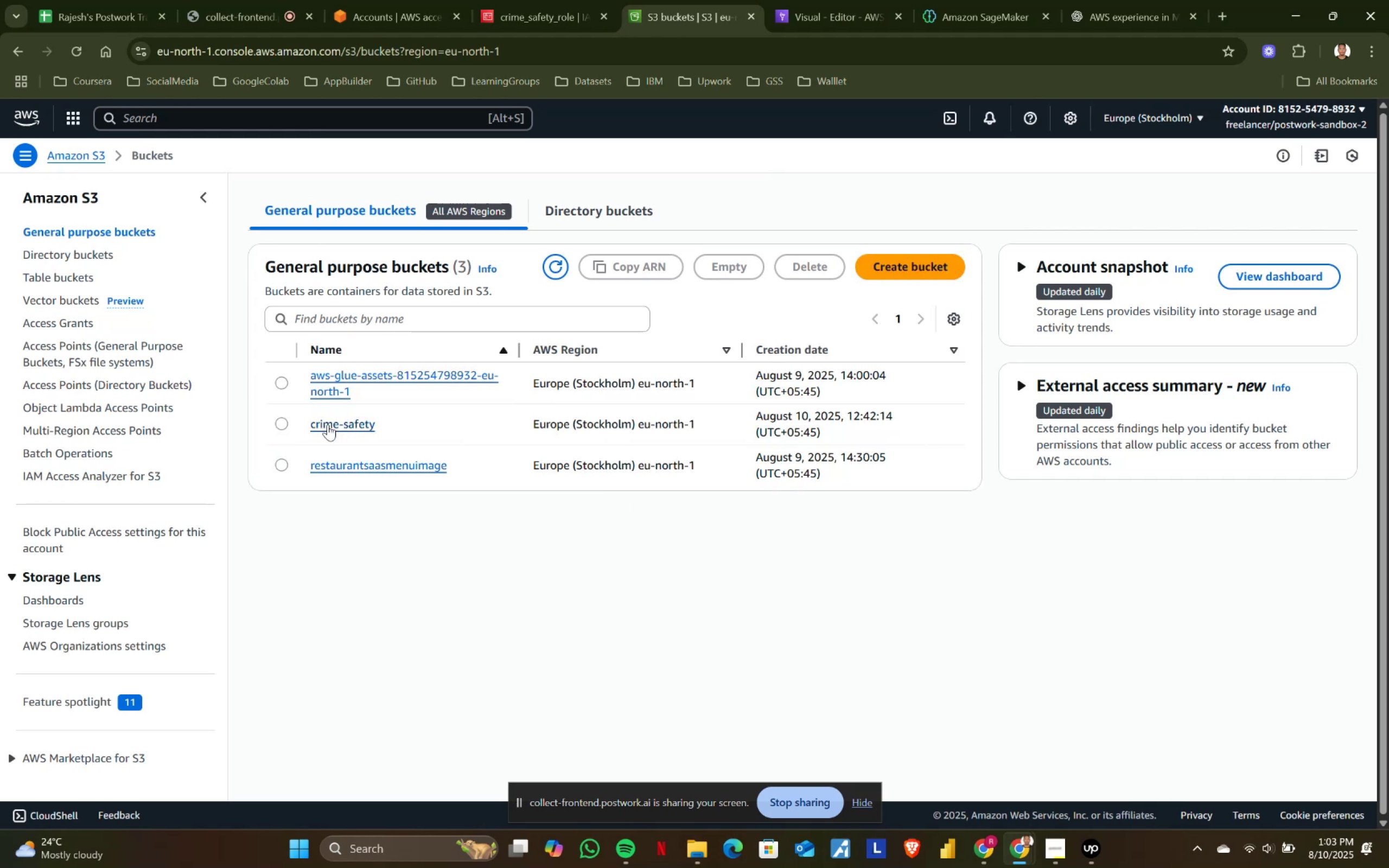 
left_click([328, 424])
 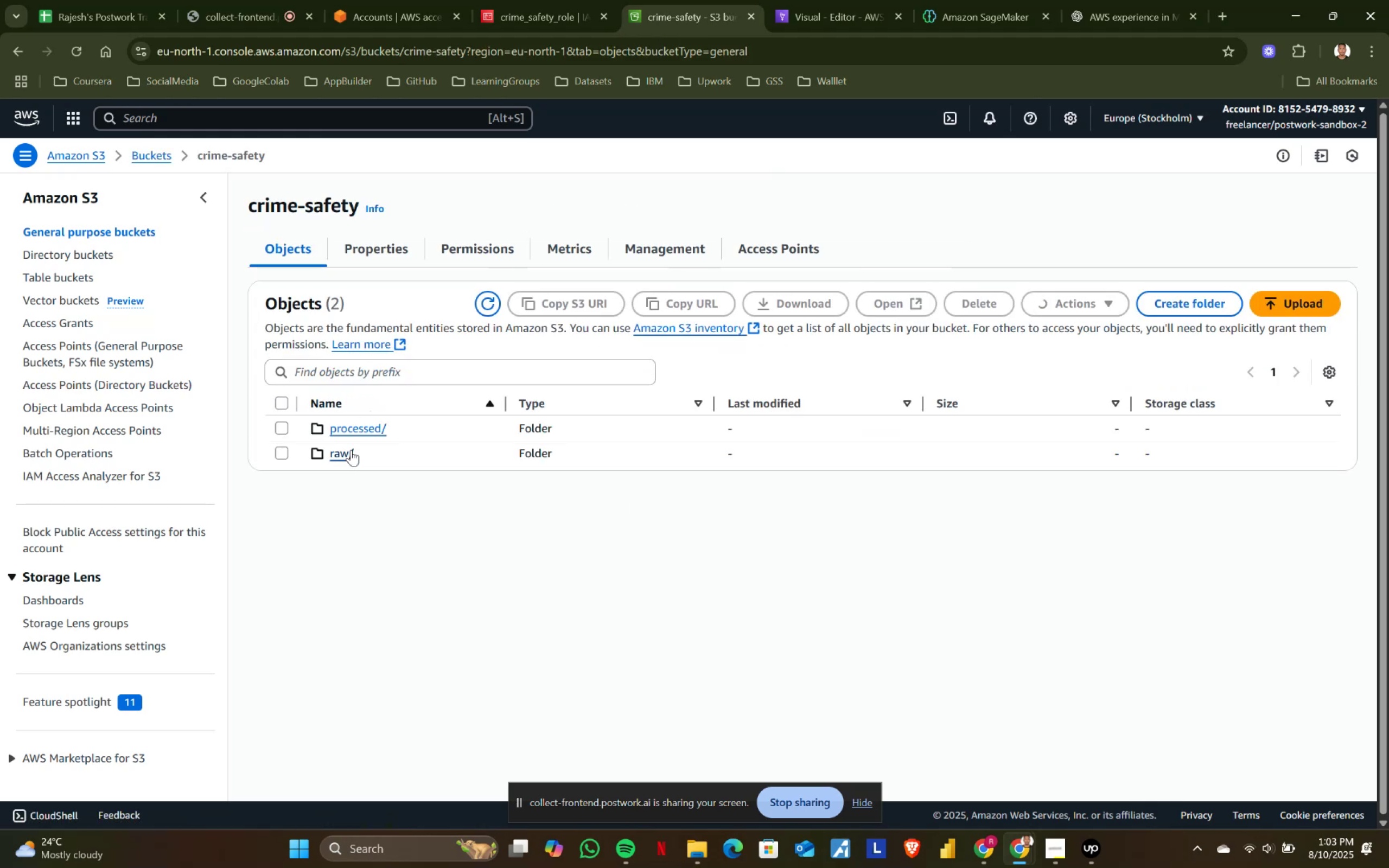 
left_click([352, 428])
 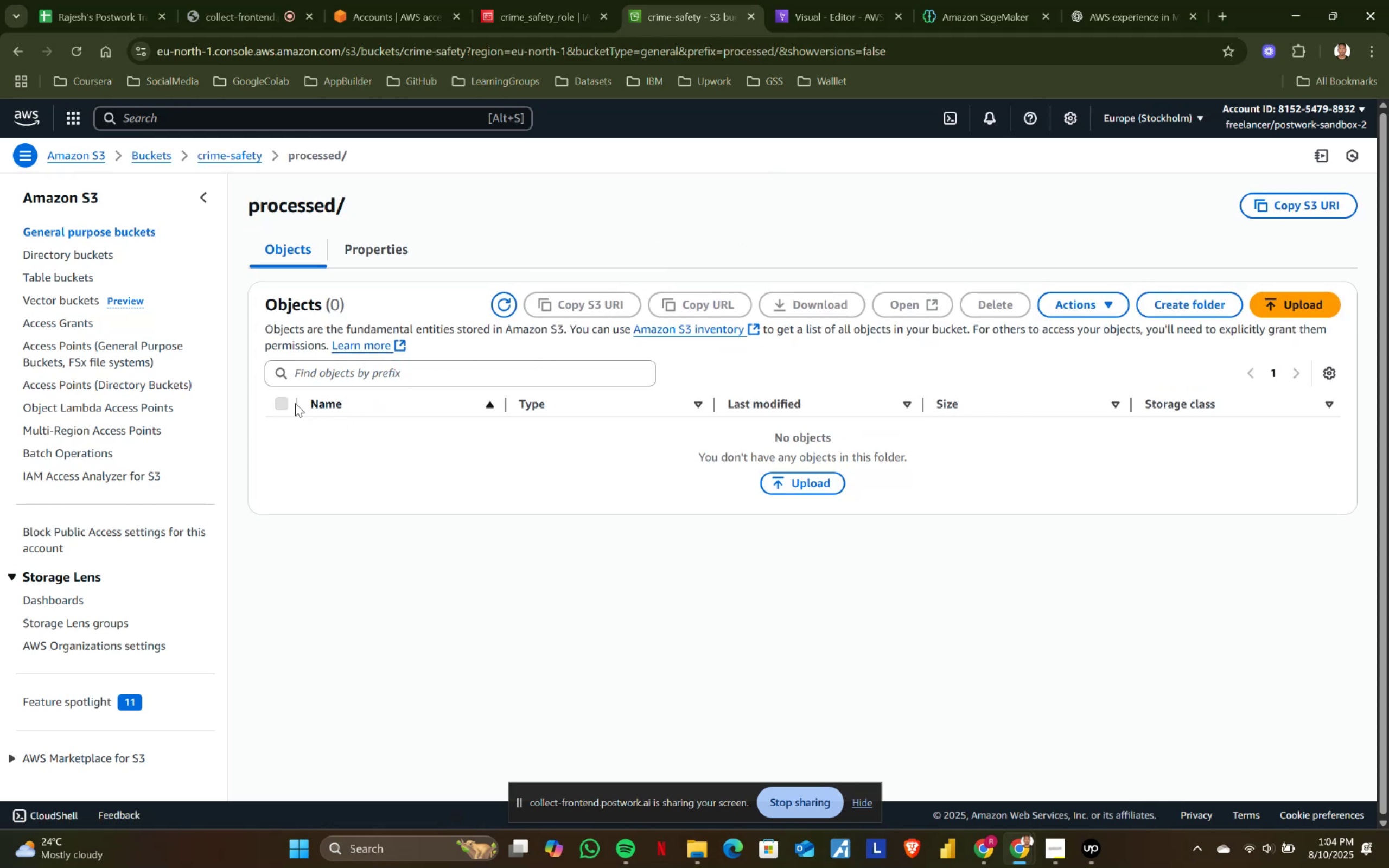 
left_click([277, 407])
 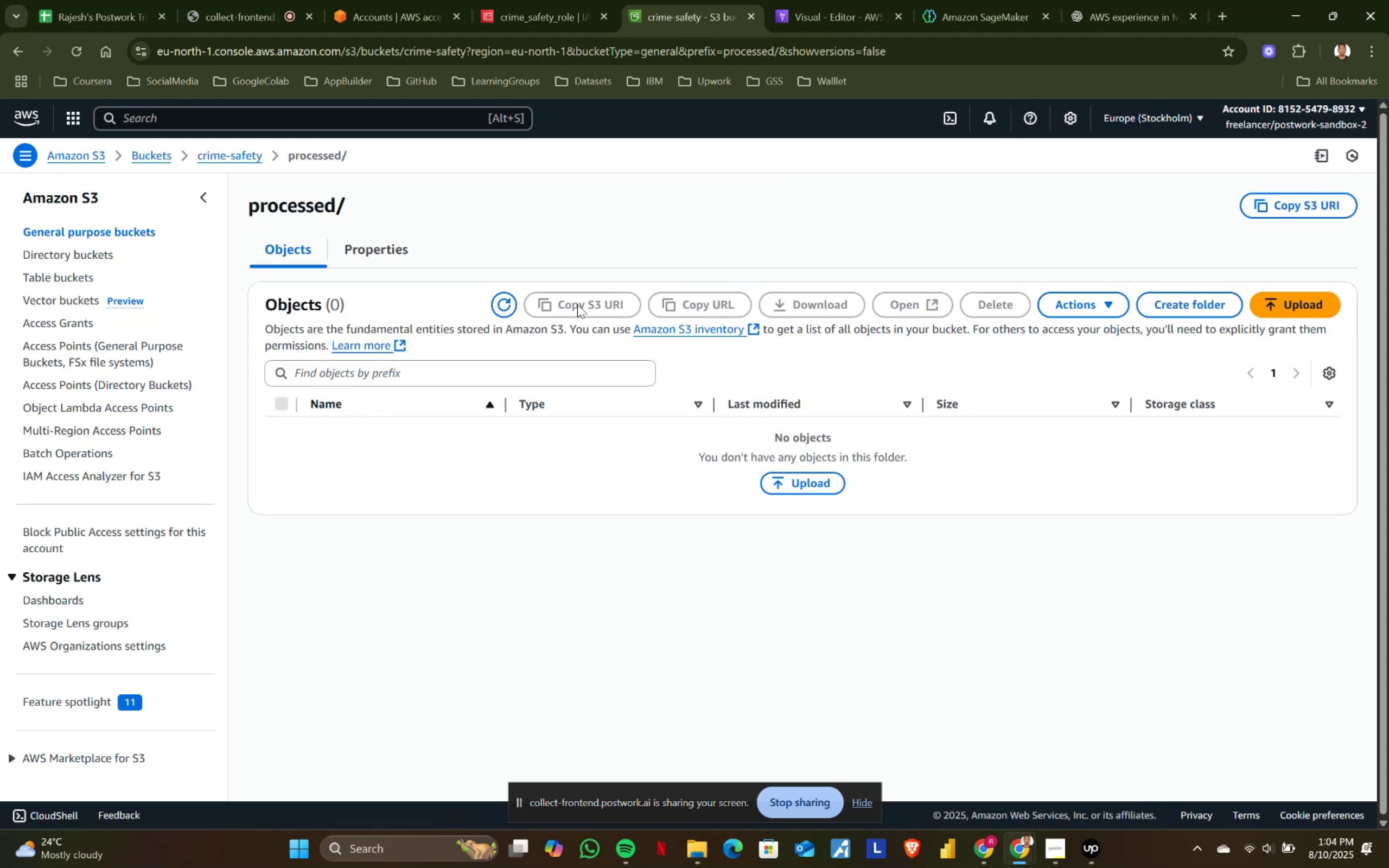 
left_click([579, 299])
 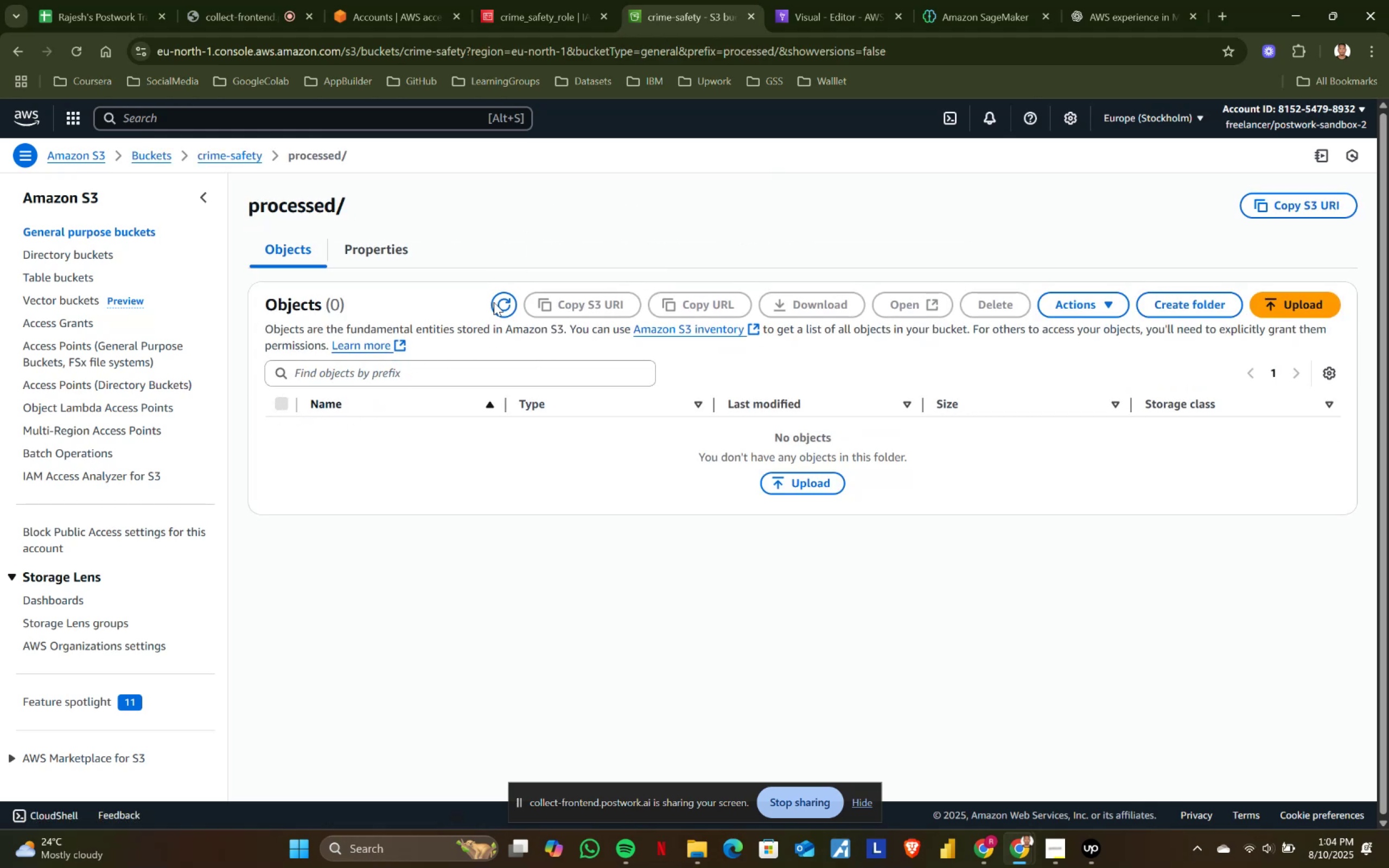 
left_click([506, 302])
 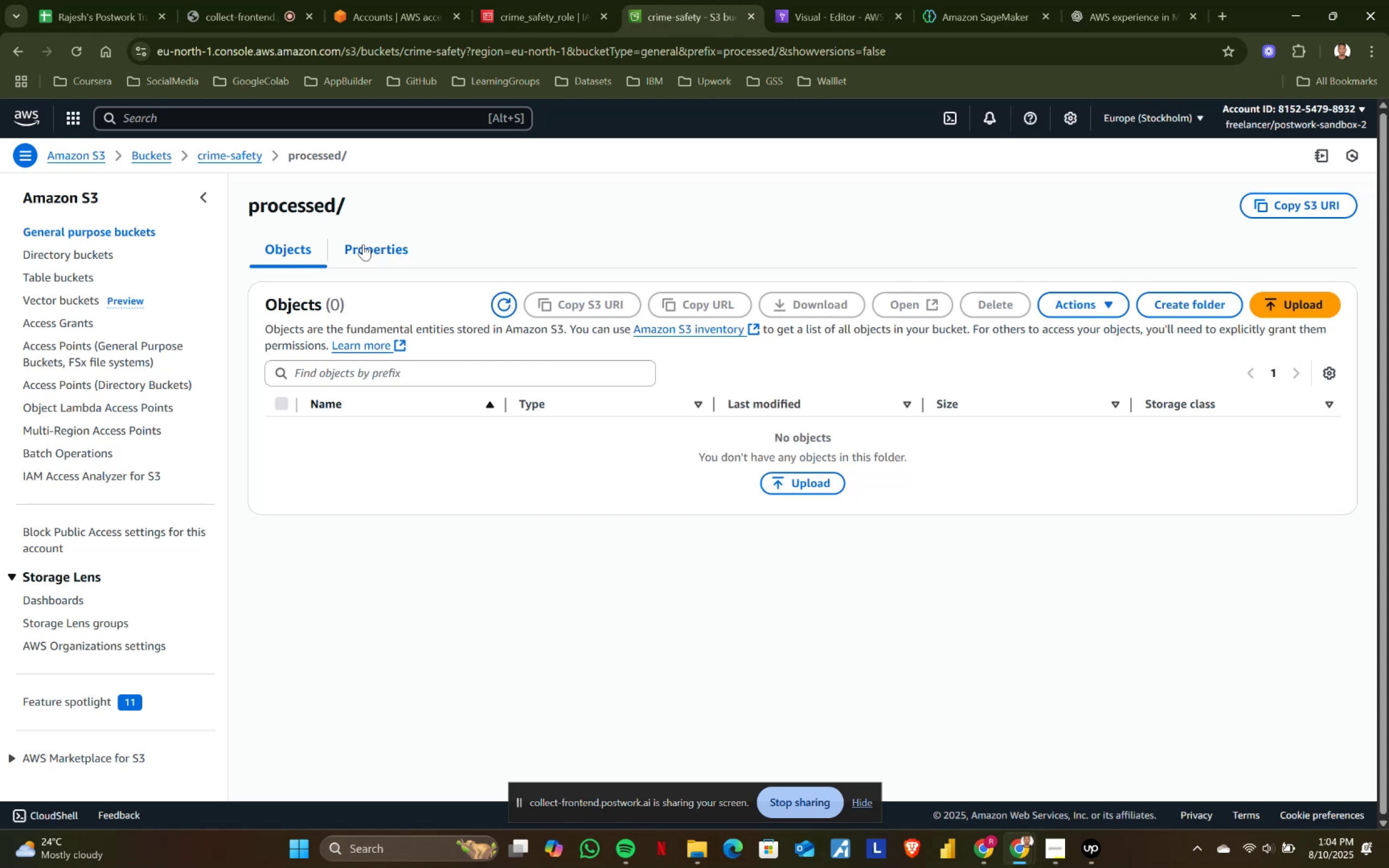 
left_click([363, 244])
 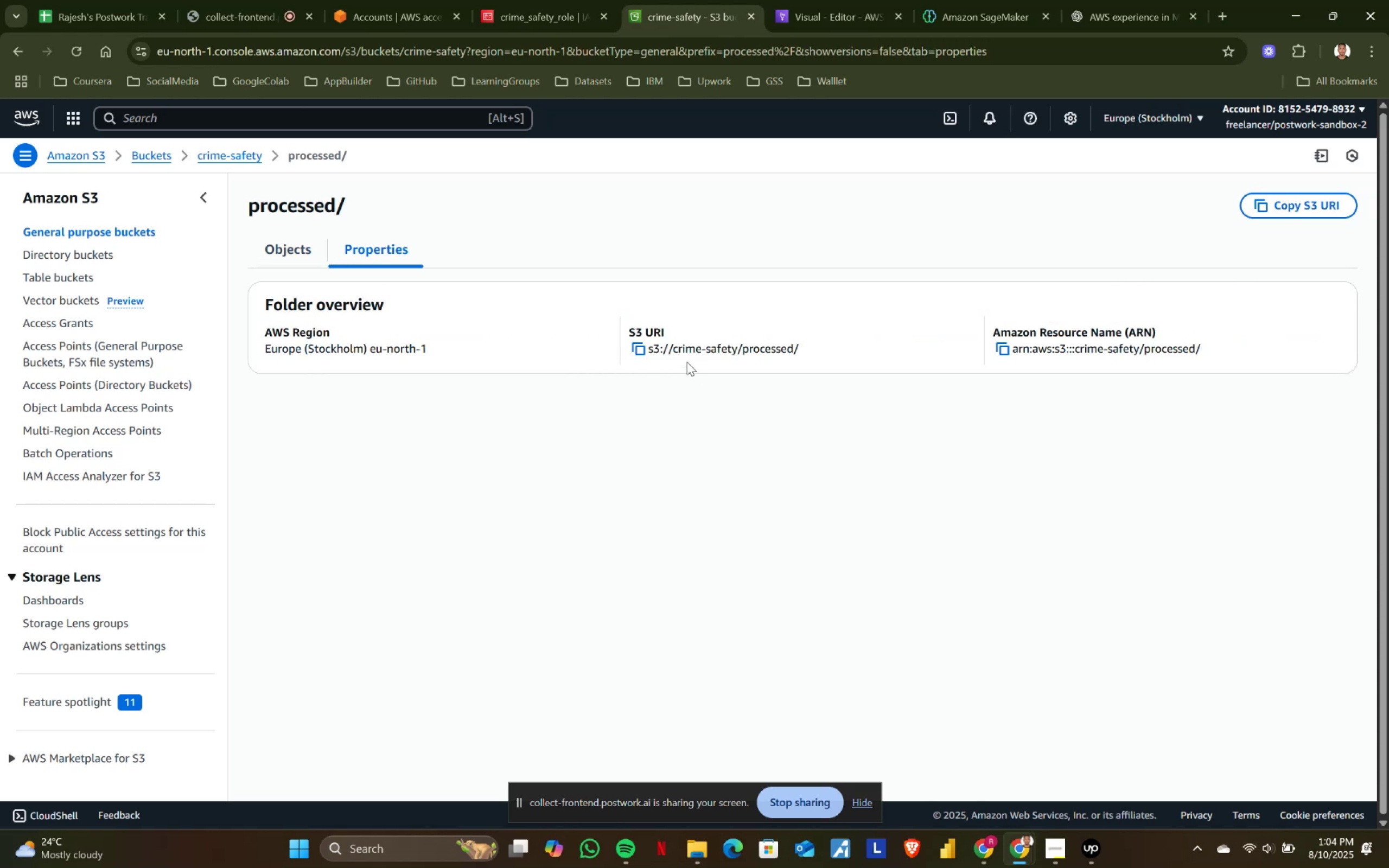 
left_click([640, 350])
 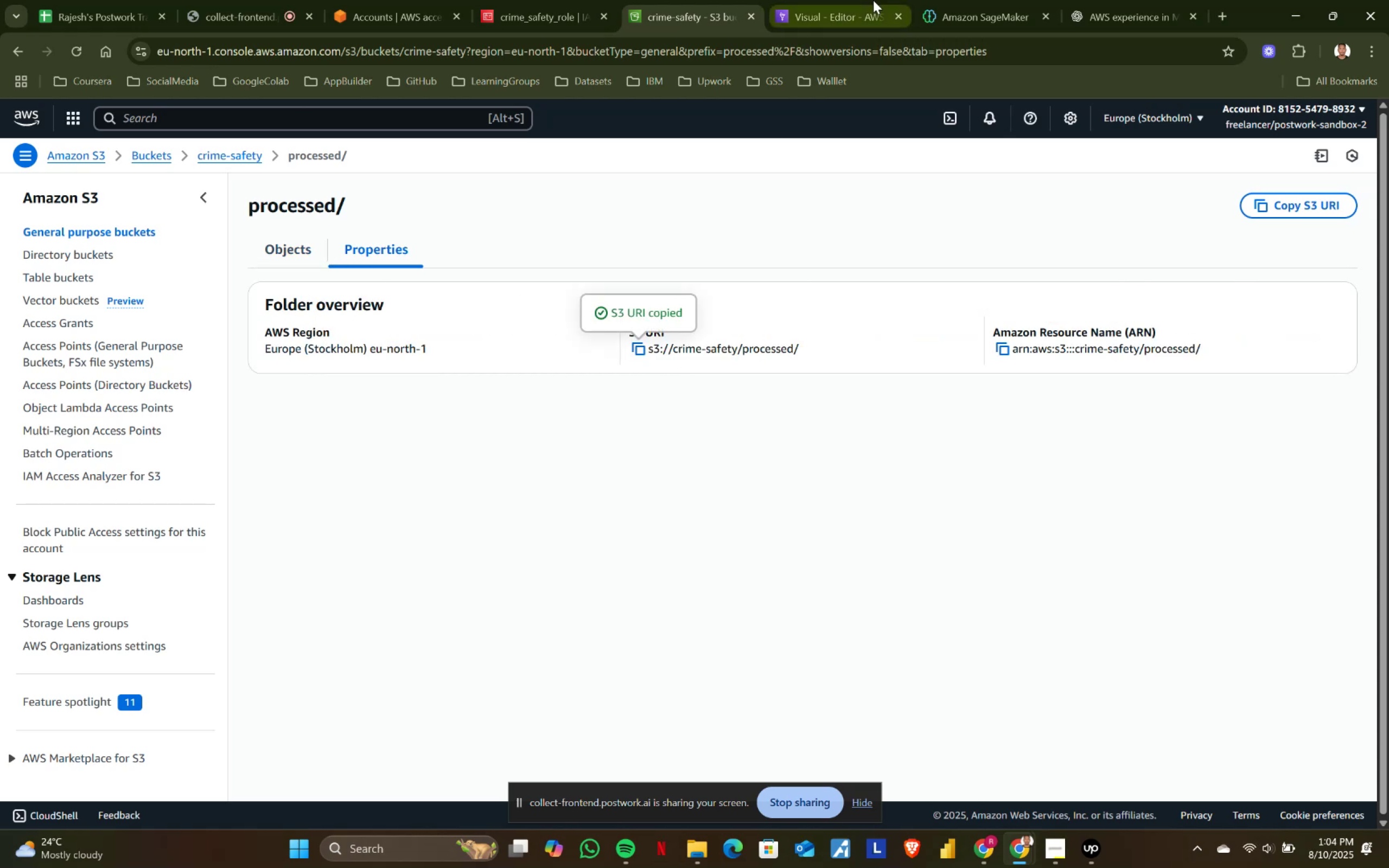 
left_click([873, 0])
 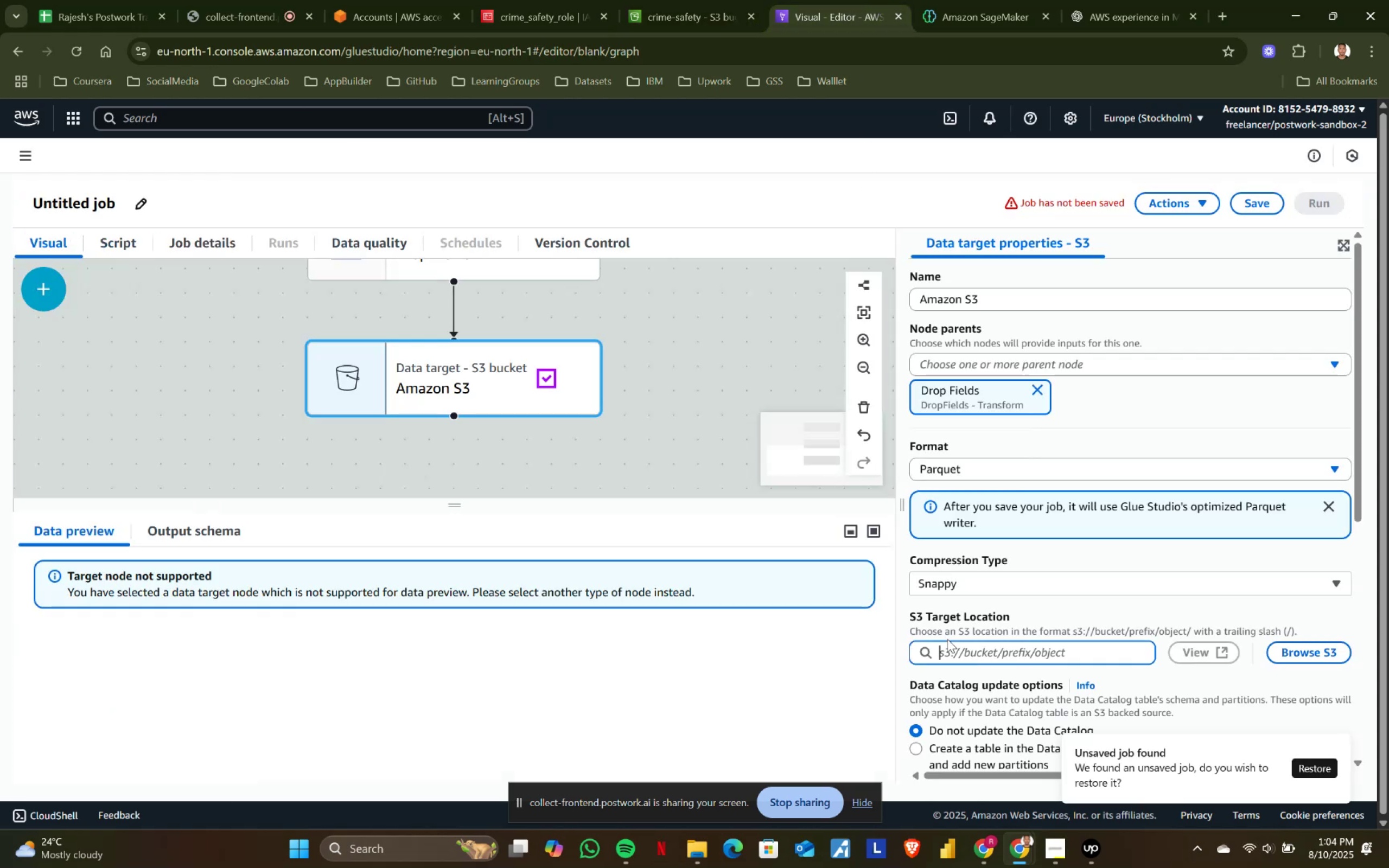 
key(Control+ControlLeft)
 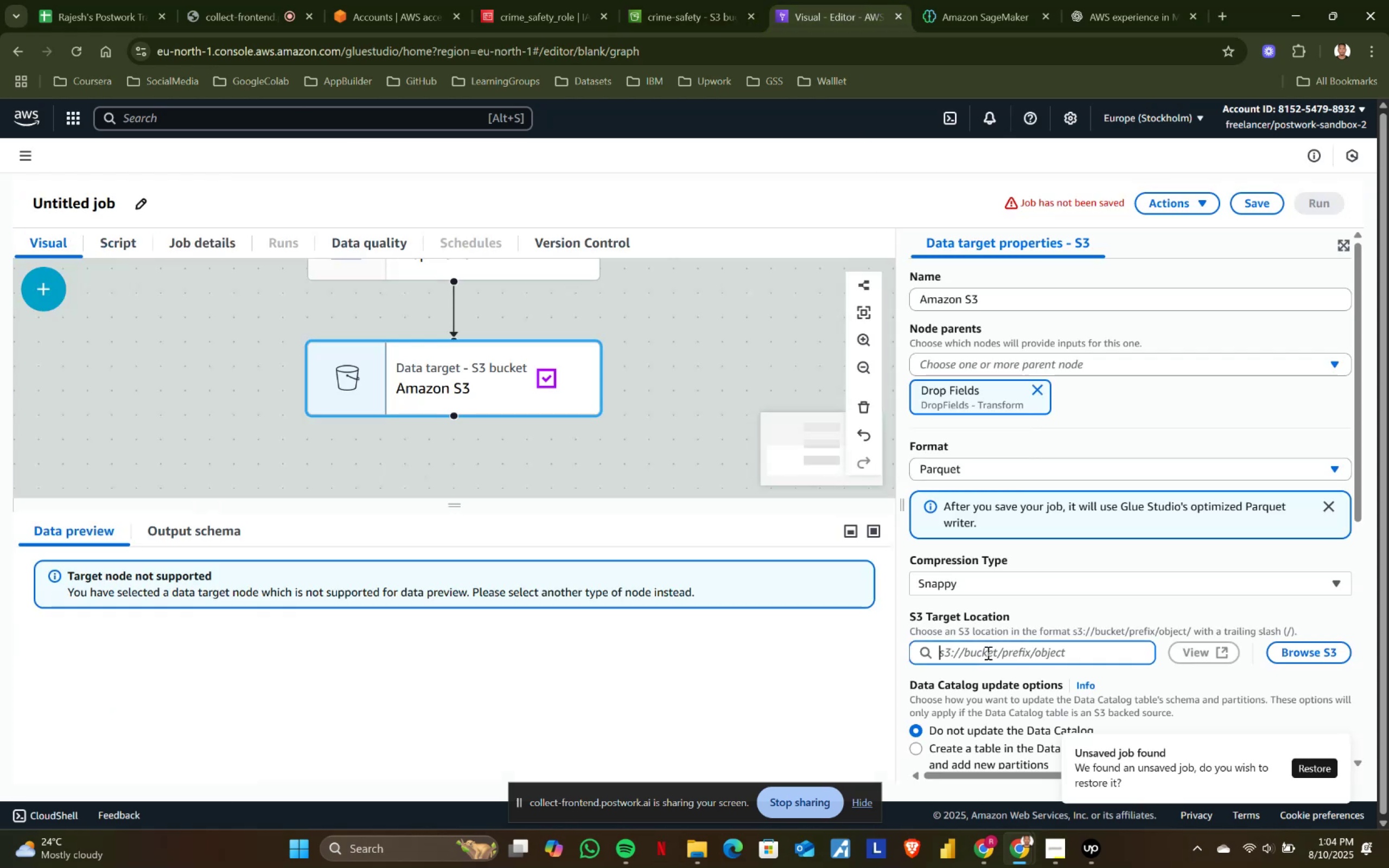 
key(Control+V)
 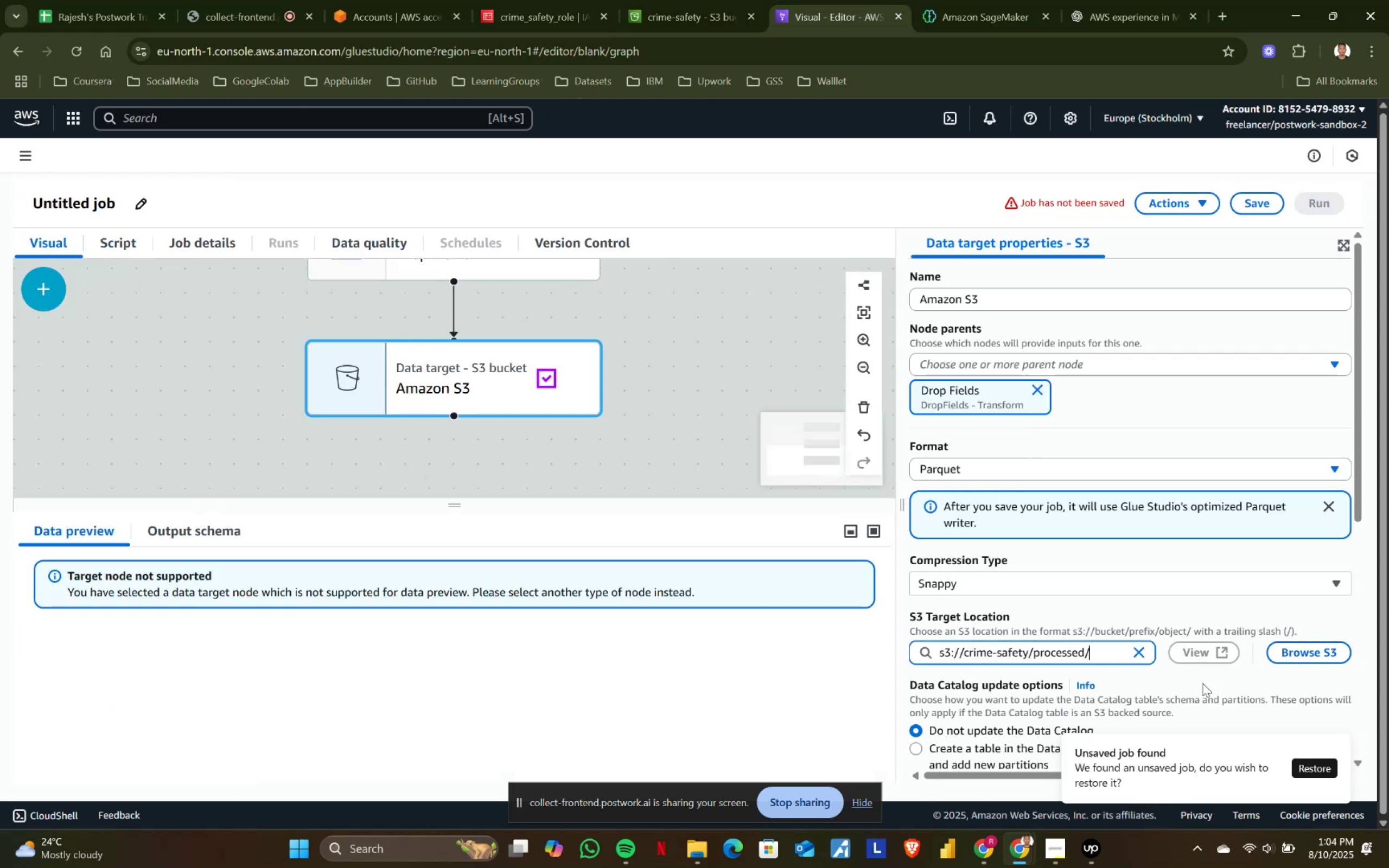 
scroll: coordinate [772, 602], scroll_direction: down, amount: 9.0
 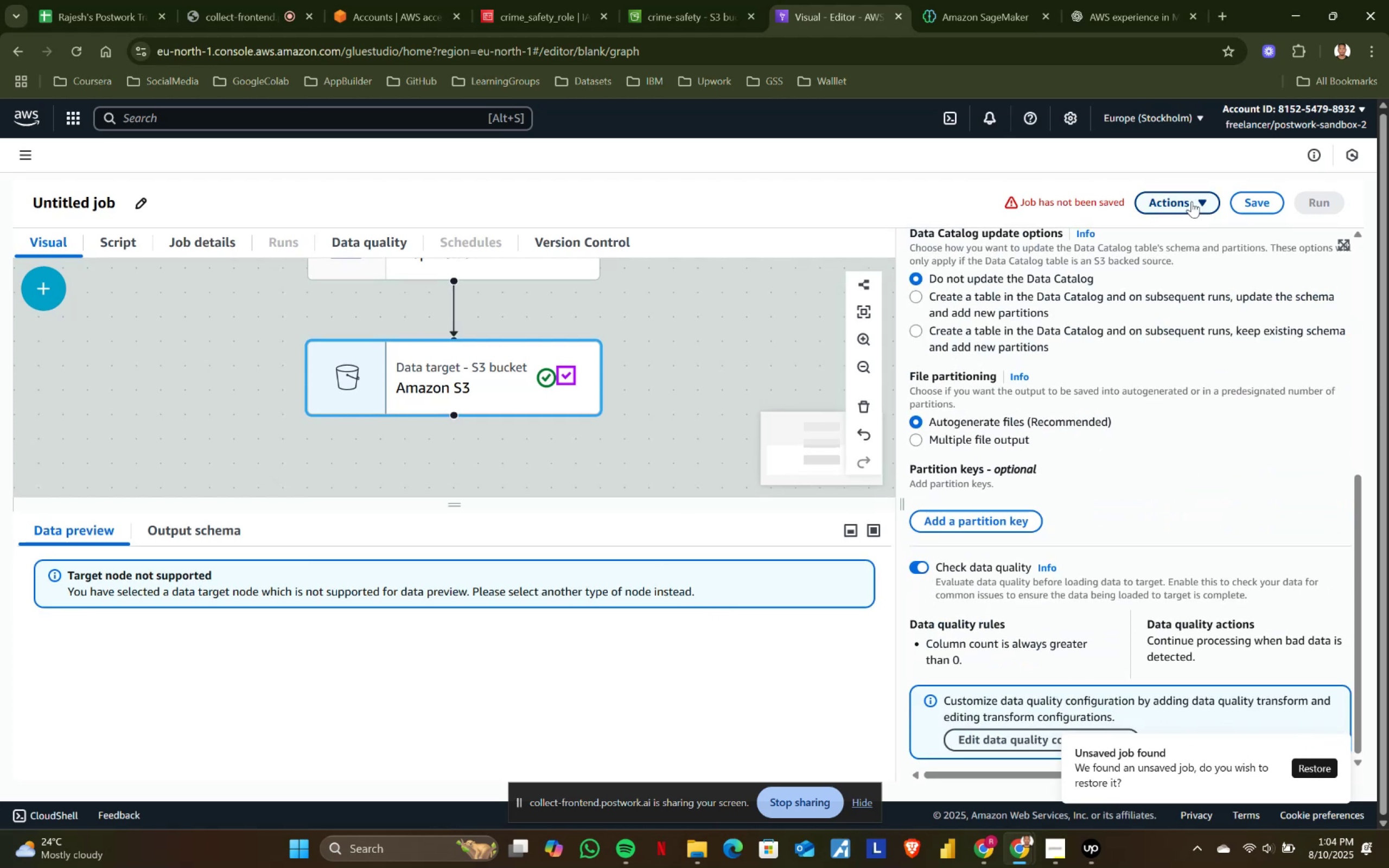 
left_click([1192, 201])
 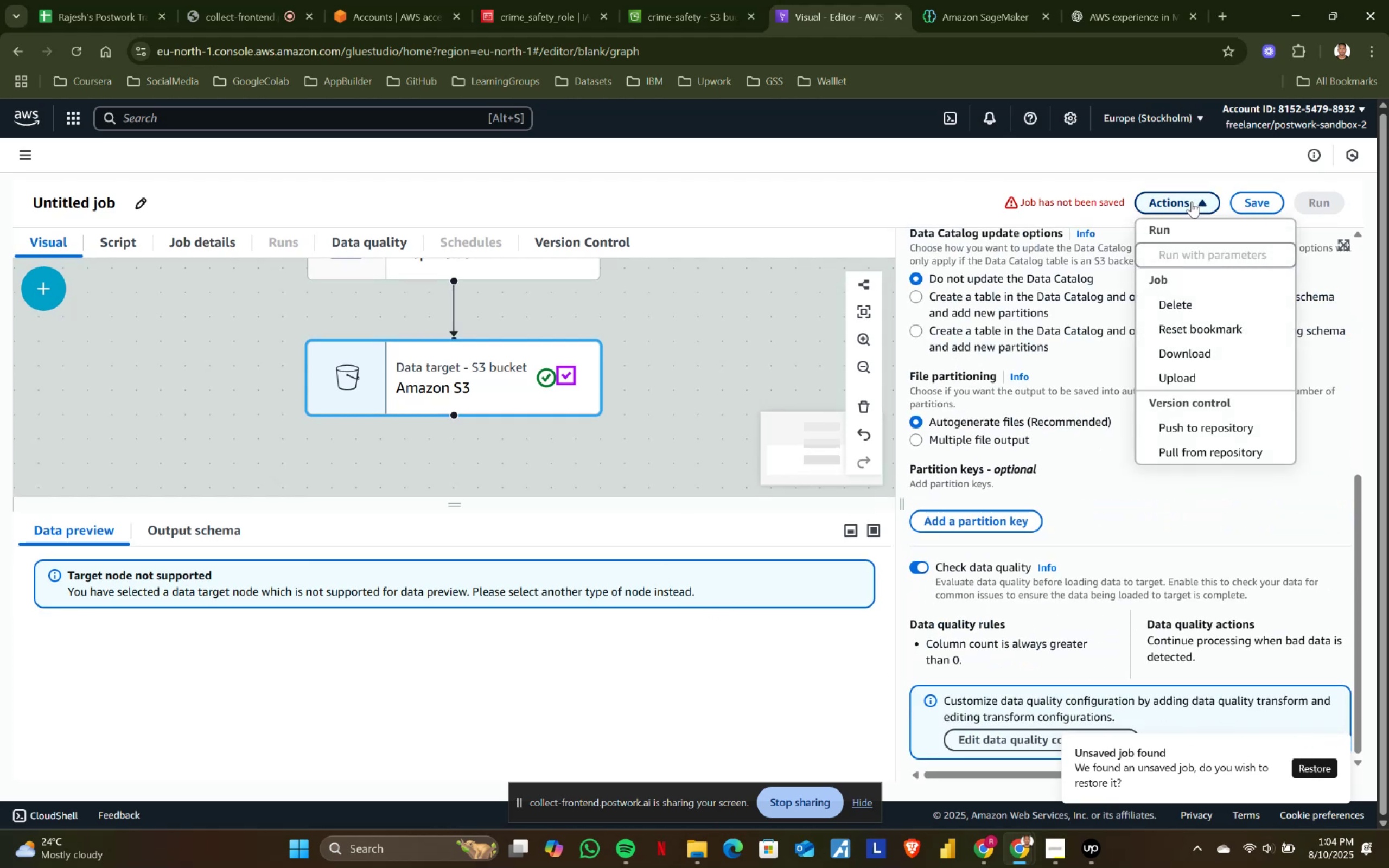 
left_click([1192, 201])
 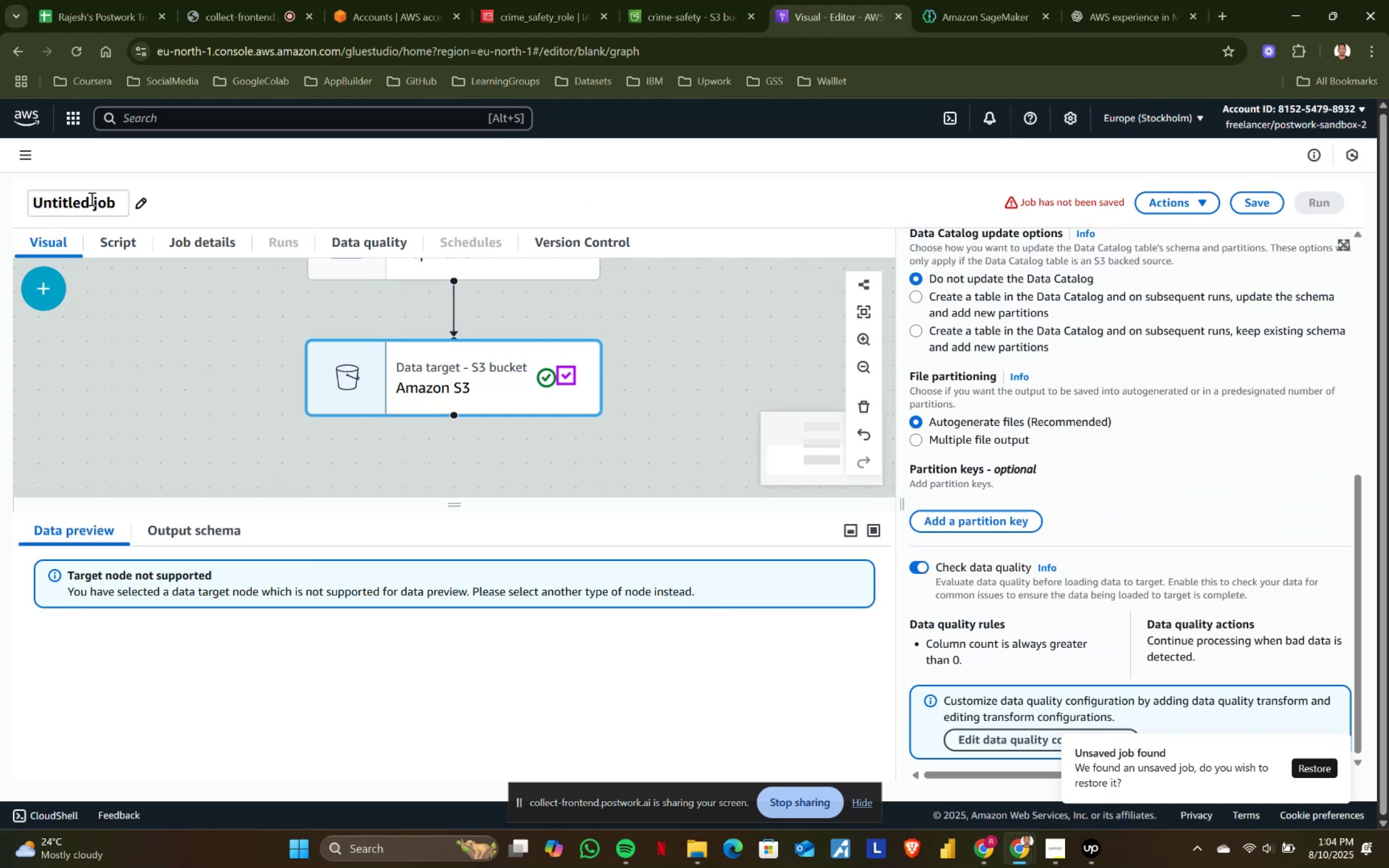 
double_click([84, 199])
 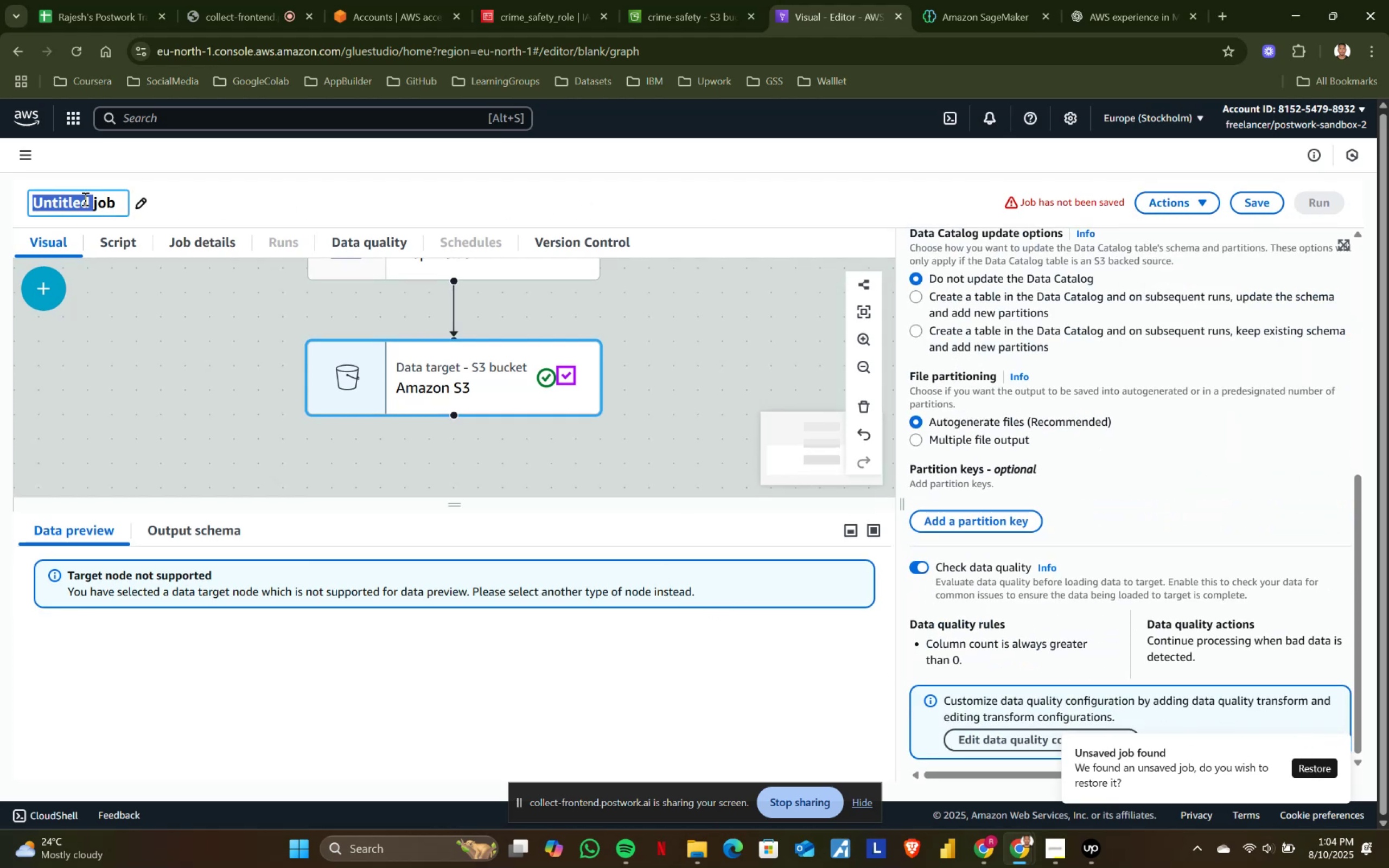 
triple_click([84, 199])
 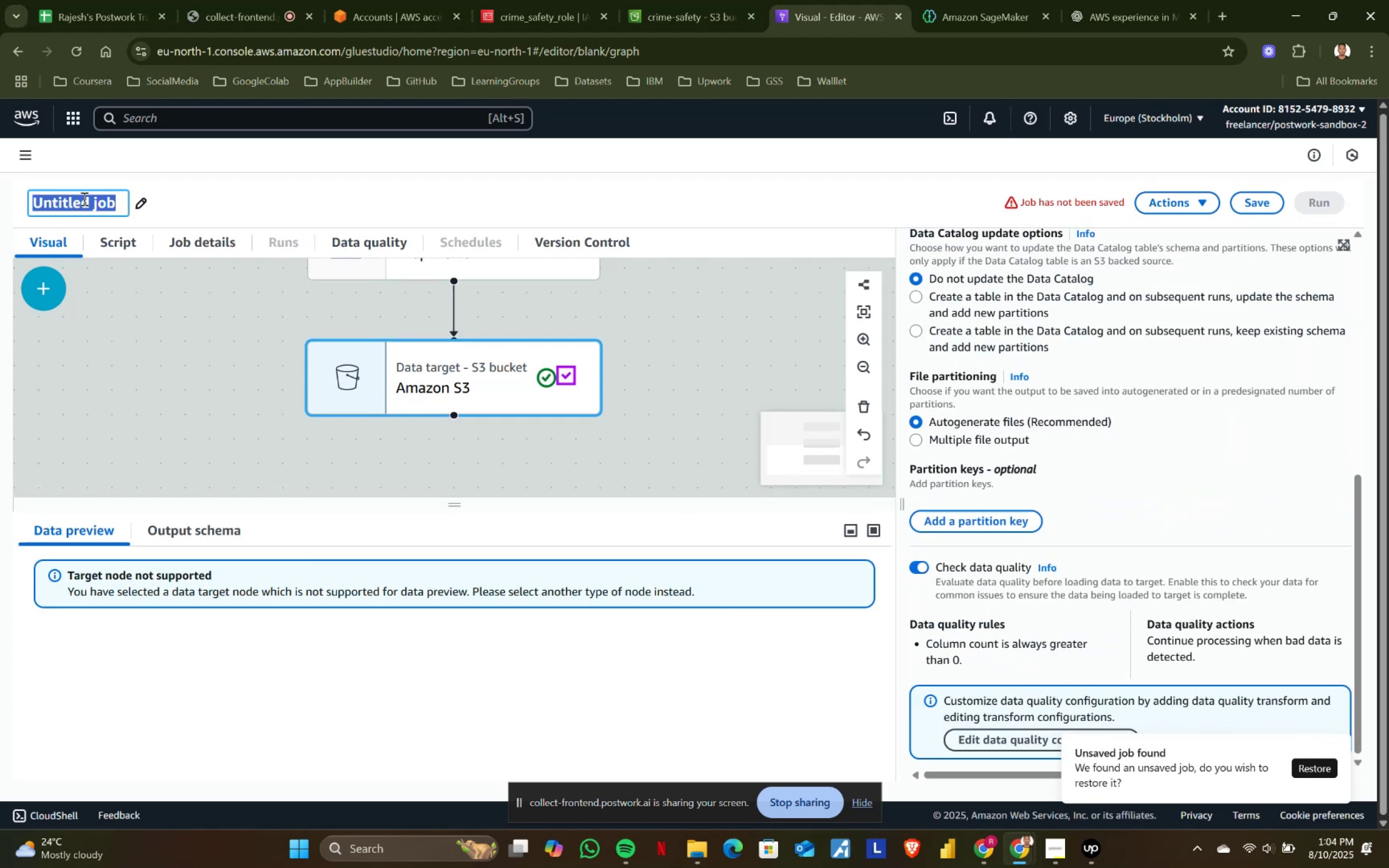 
type(cr)
 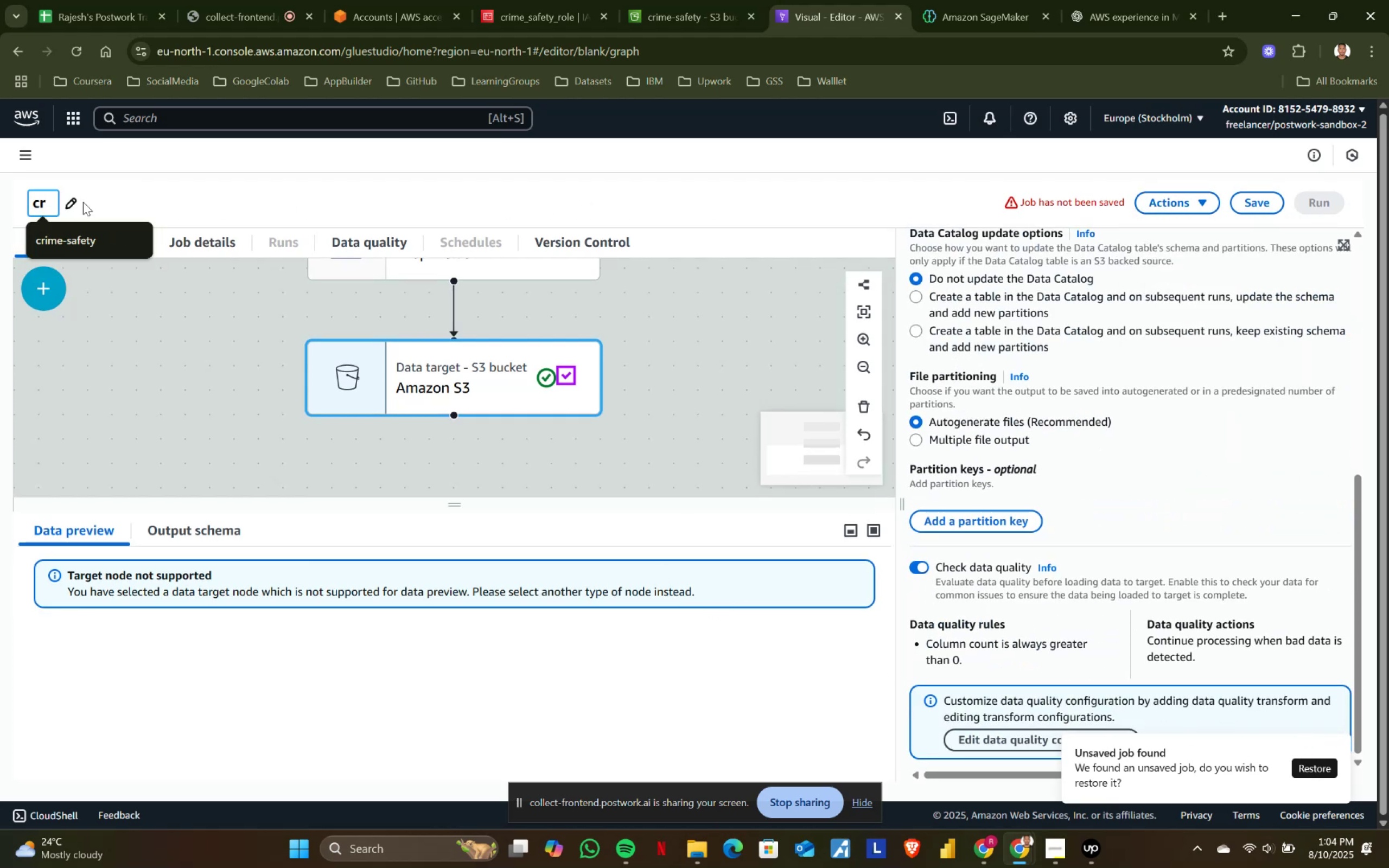 
left_click([84, 237])
 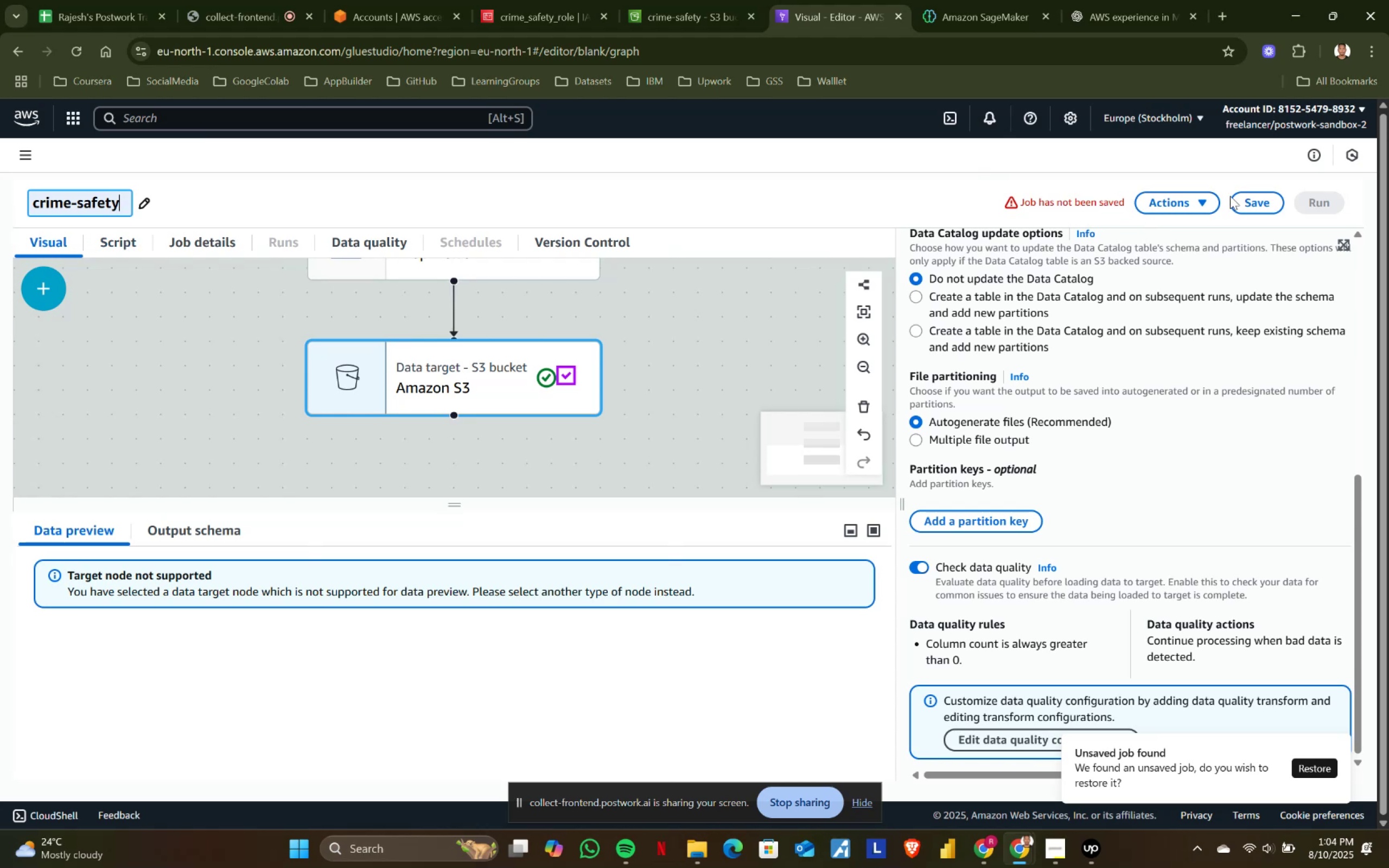 
left_click([1244, 197])
 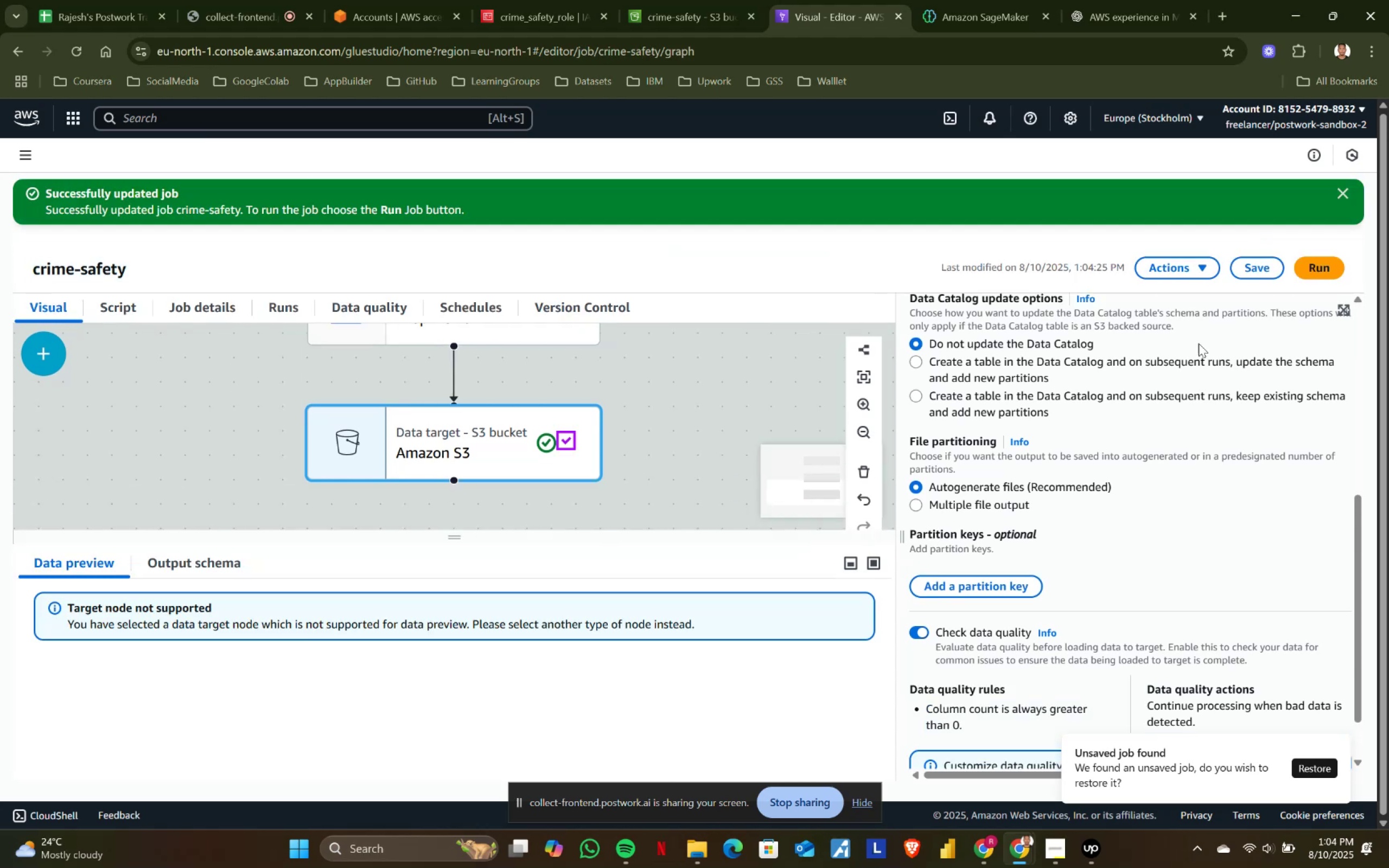 
left_click([1309, 260])
 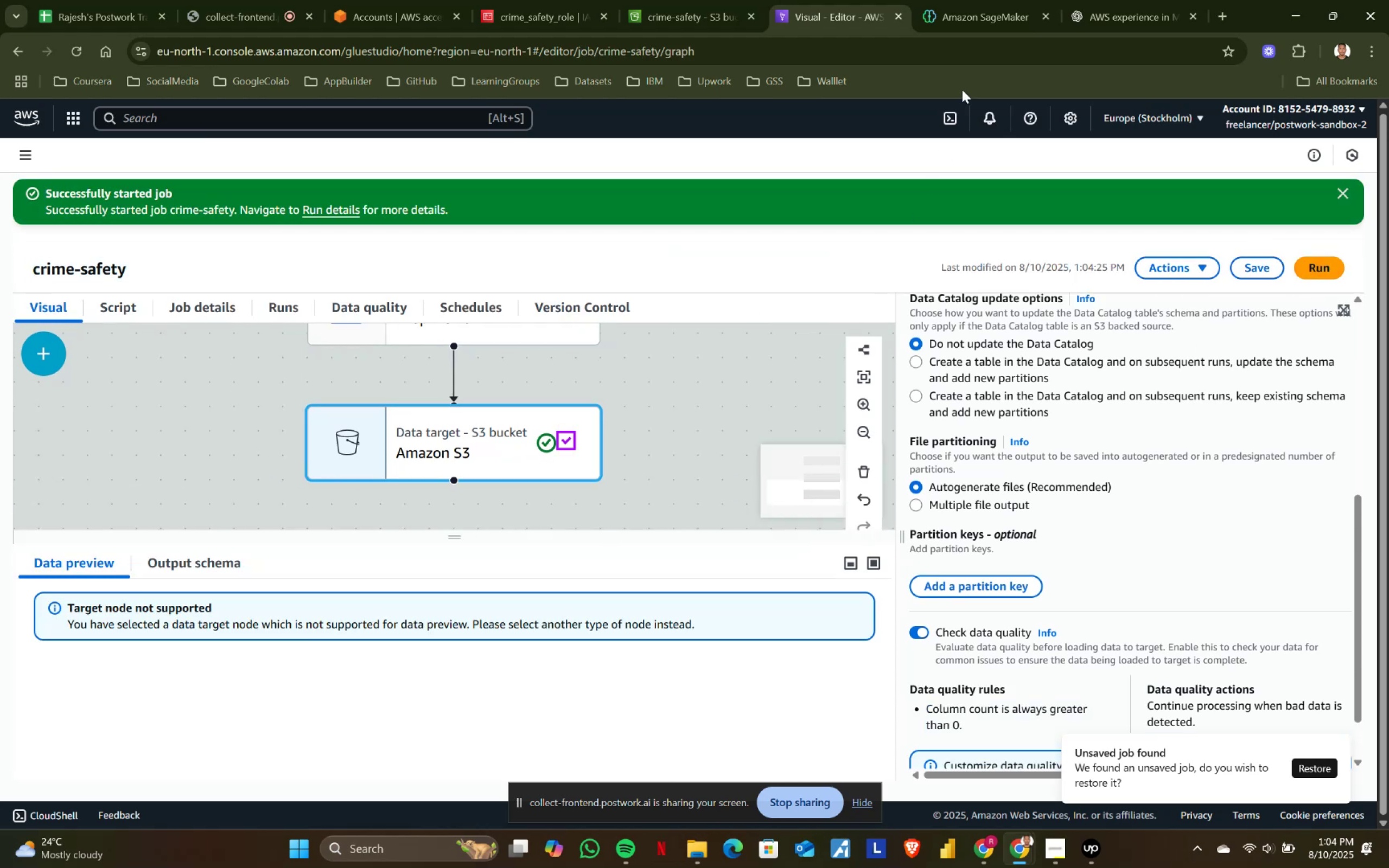 
left_click([987, 853])
 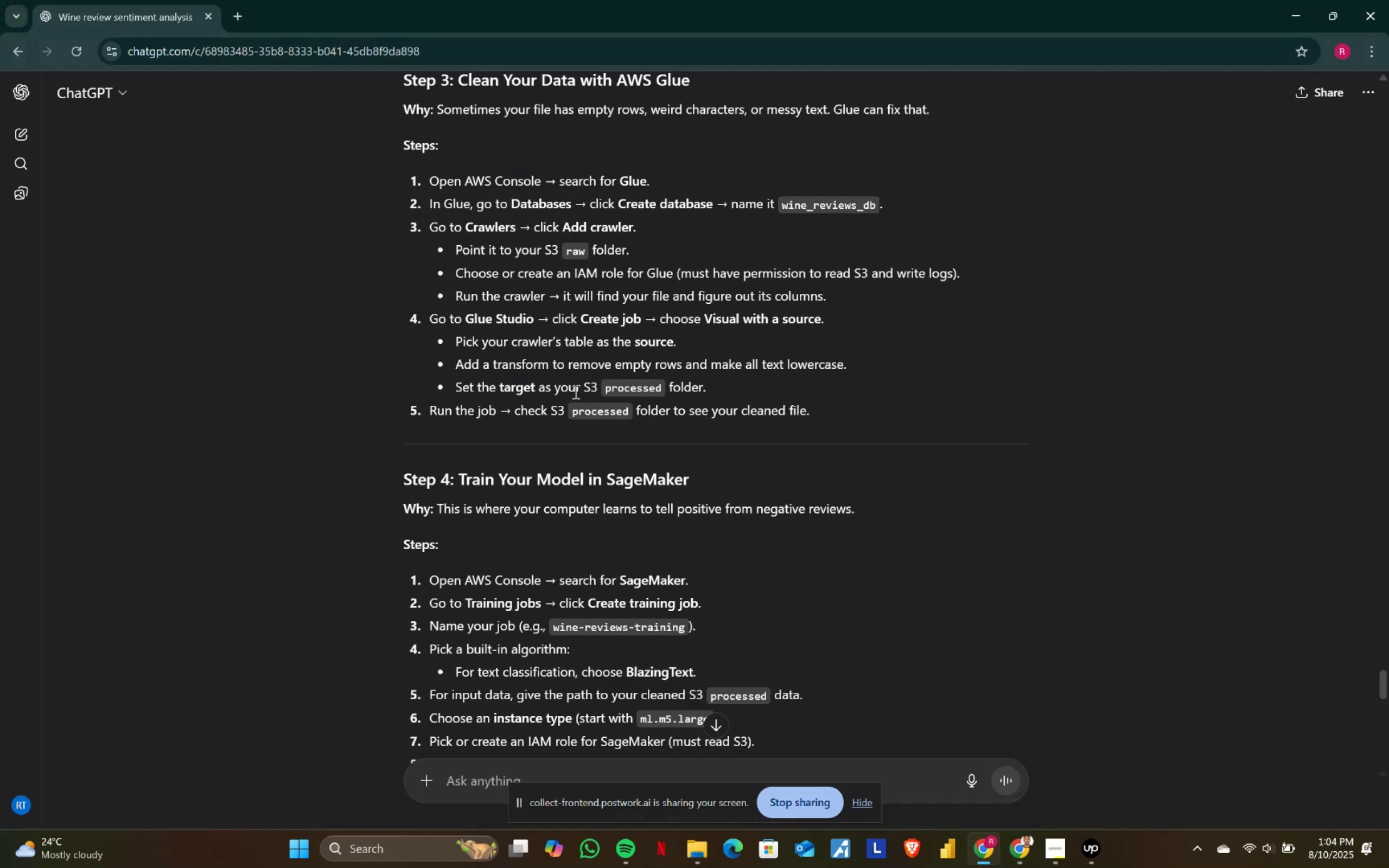 
left_click_drag(start_coordinate=[515, 412], to_coordinate=[756, 413])
 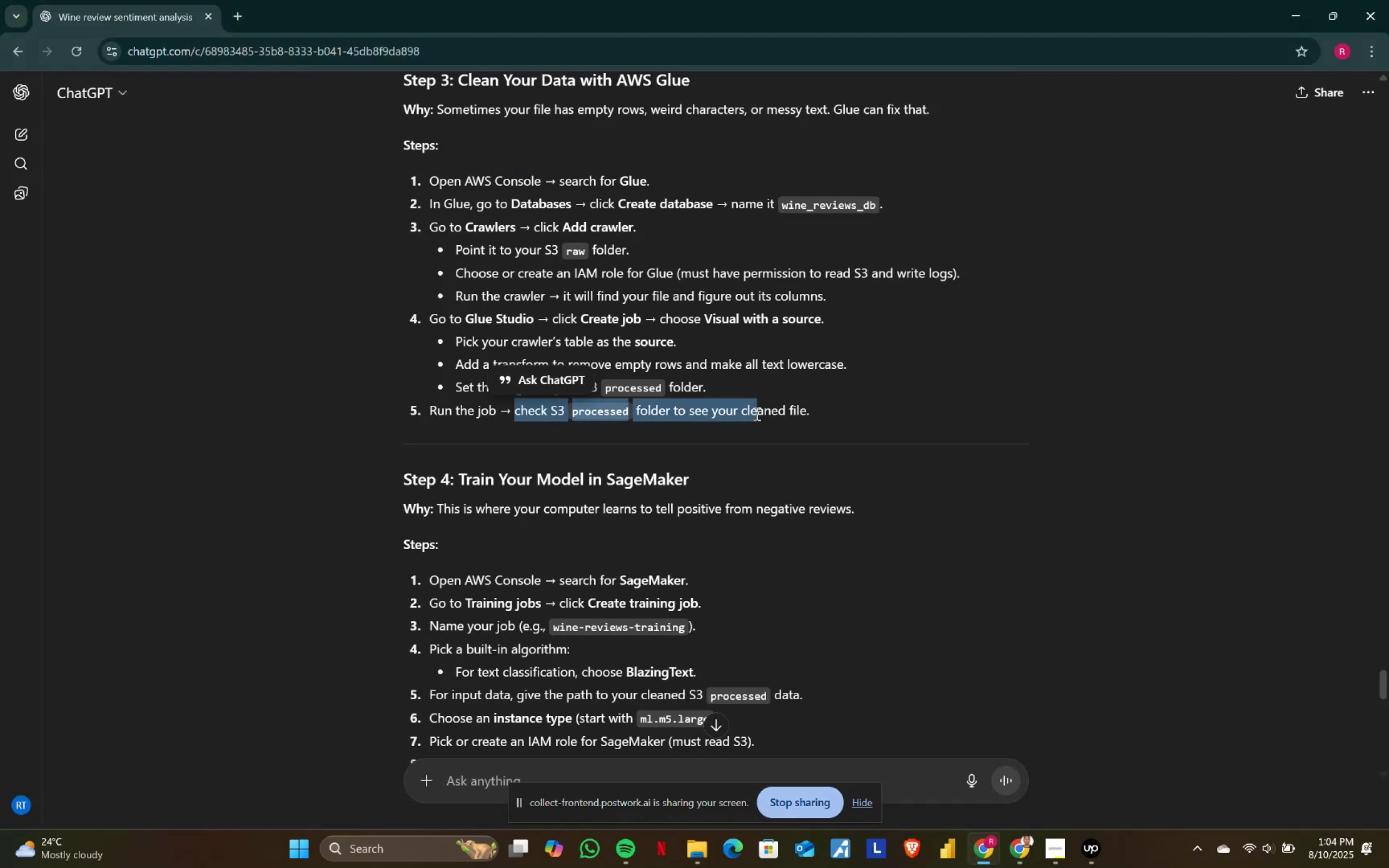 
double_click([756, 413])
 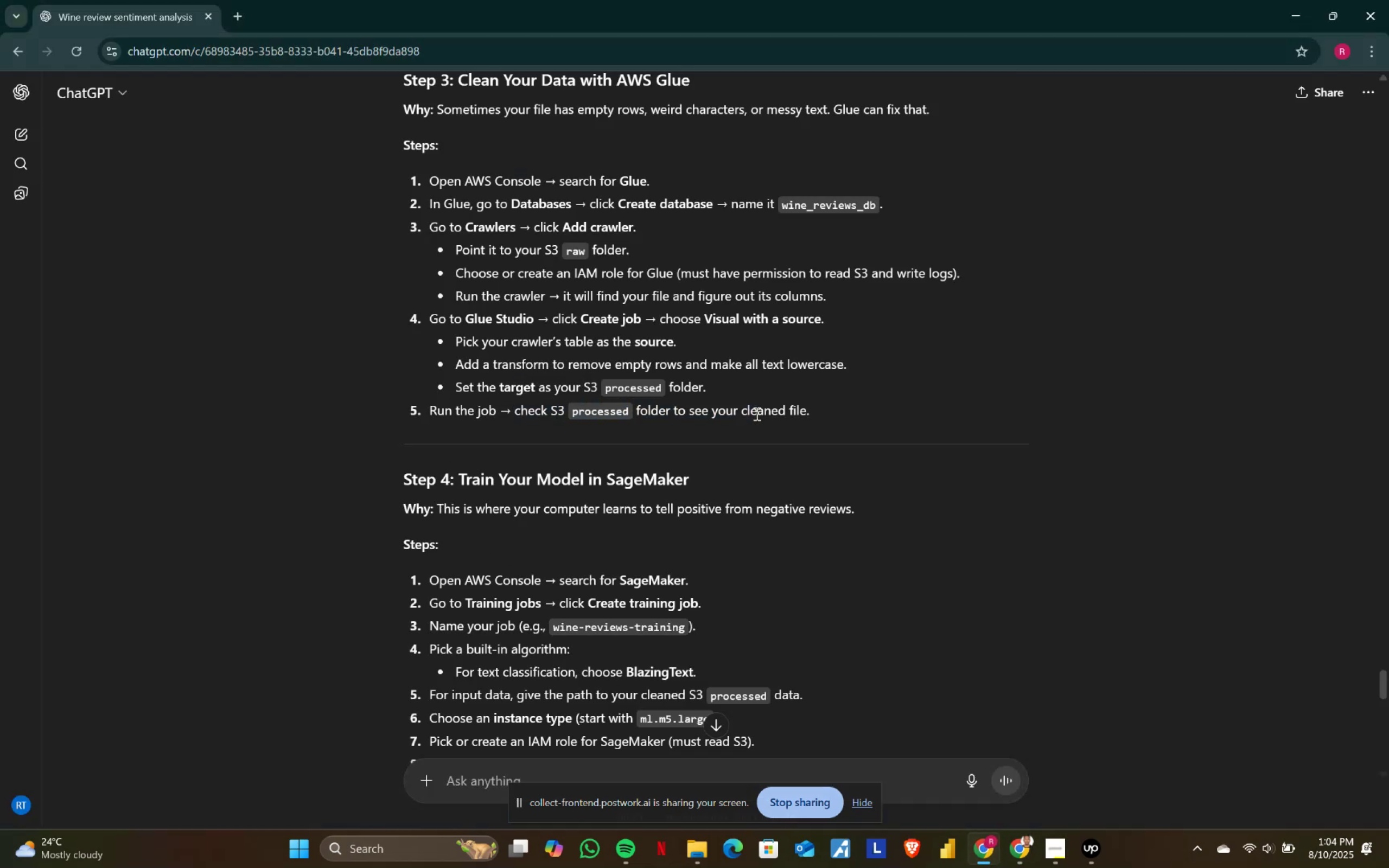 
scroll: coordinate [756, 413], scroll_direction: down, amount: 2.0
 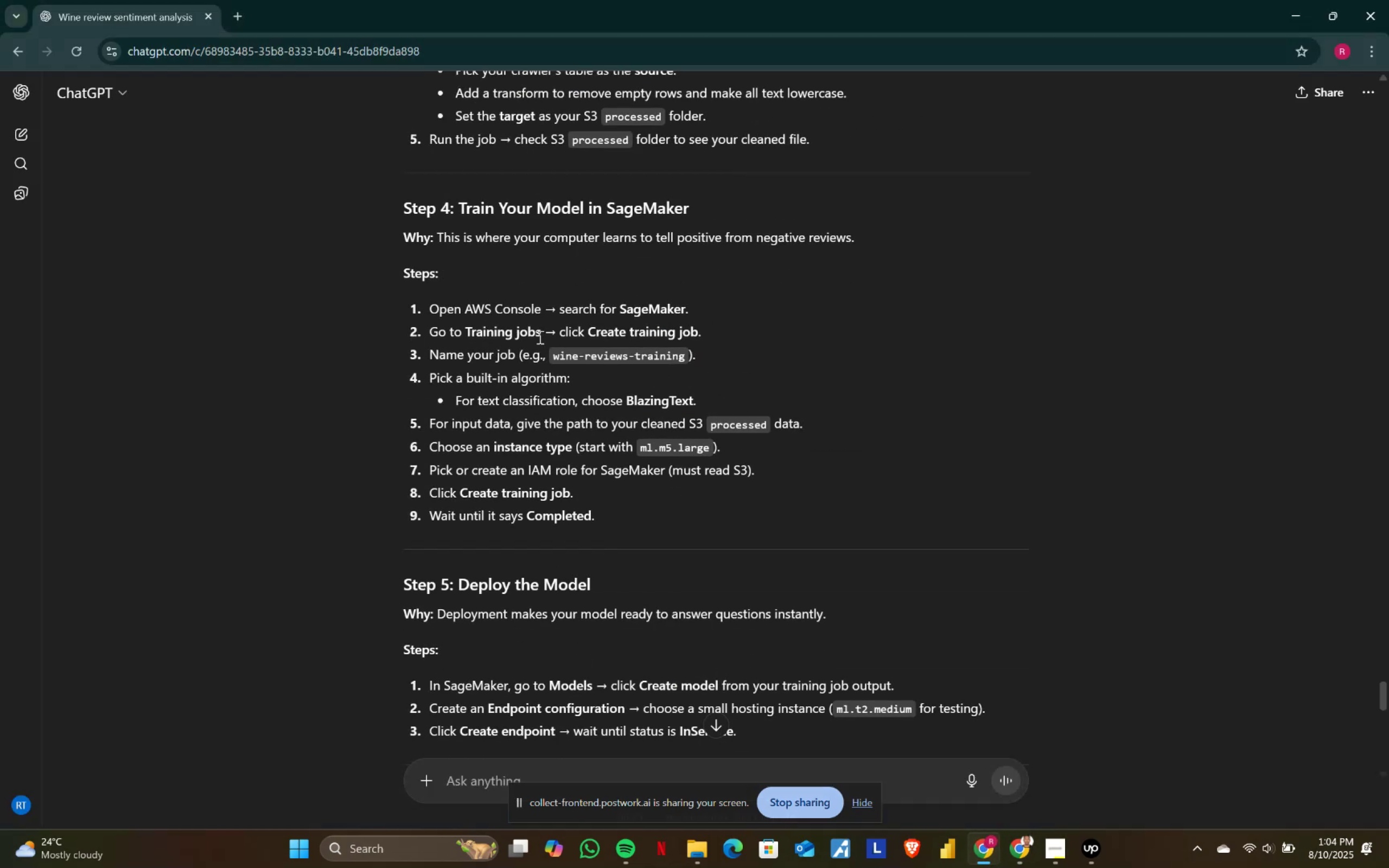 
left_click_drag(start_coordinate=[423, 309], to_coordinate=[646, 312])
 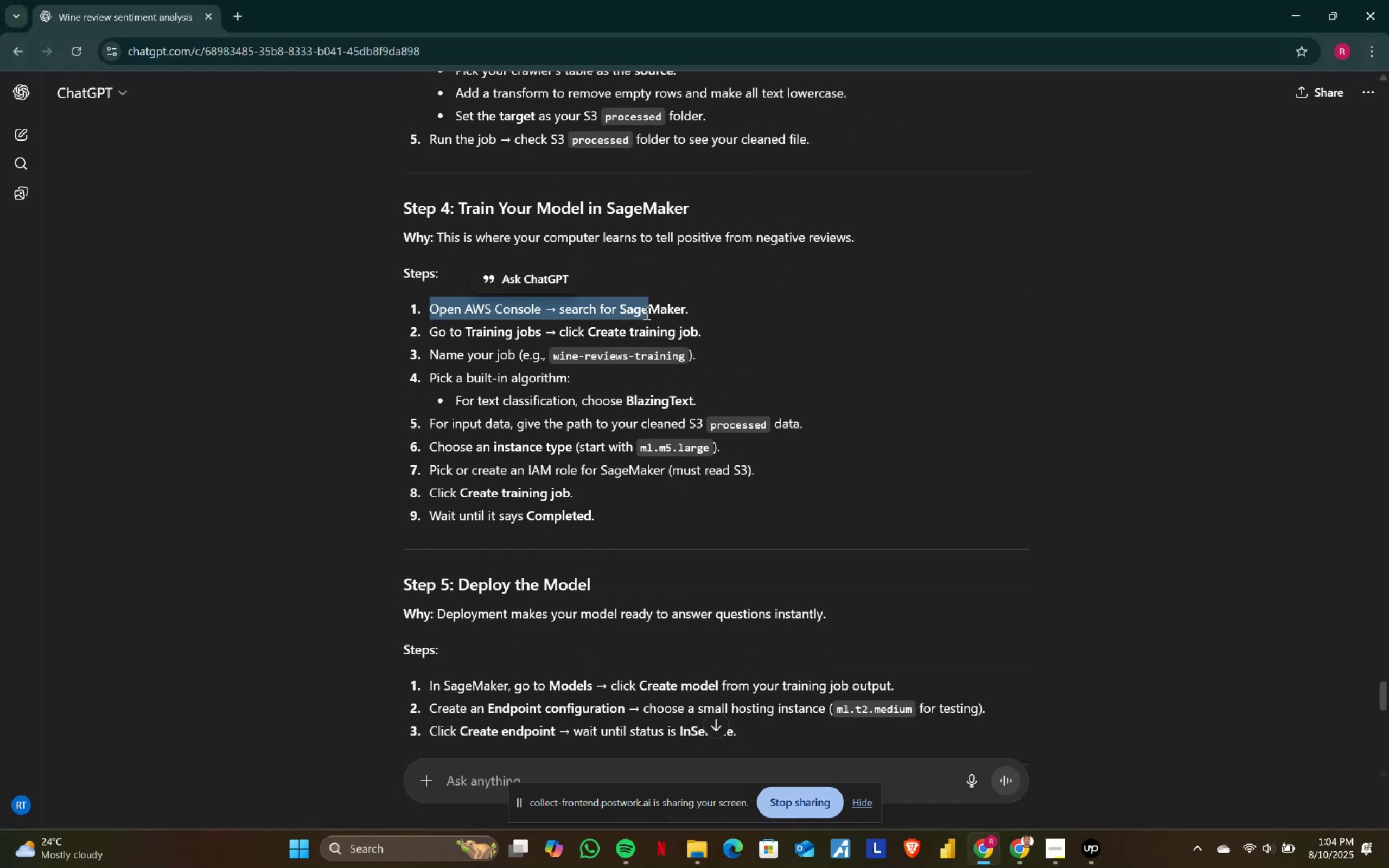 
double_click([646, 312])
 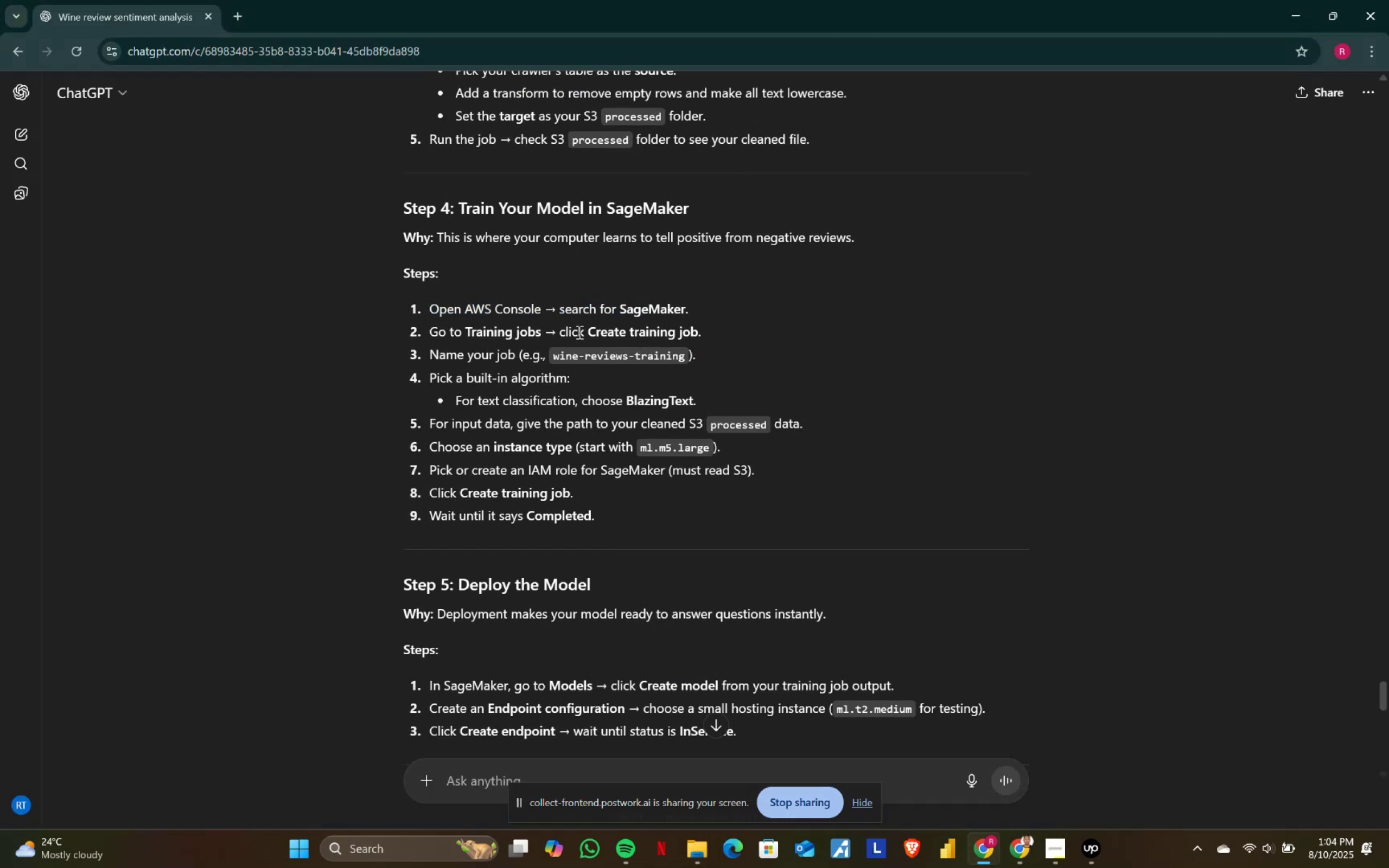 
left_click_drag(start_coordinate=[541, 331], to_coordinate=[708, 331])
 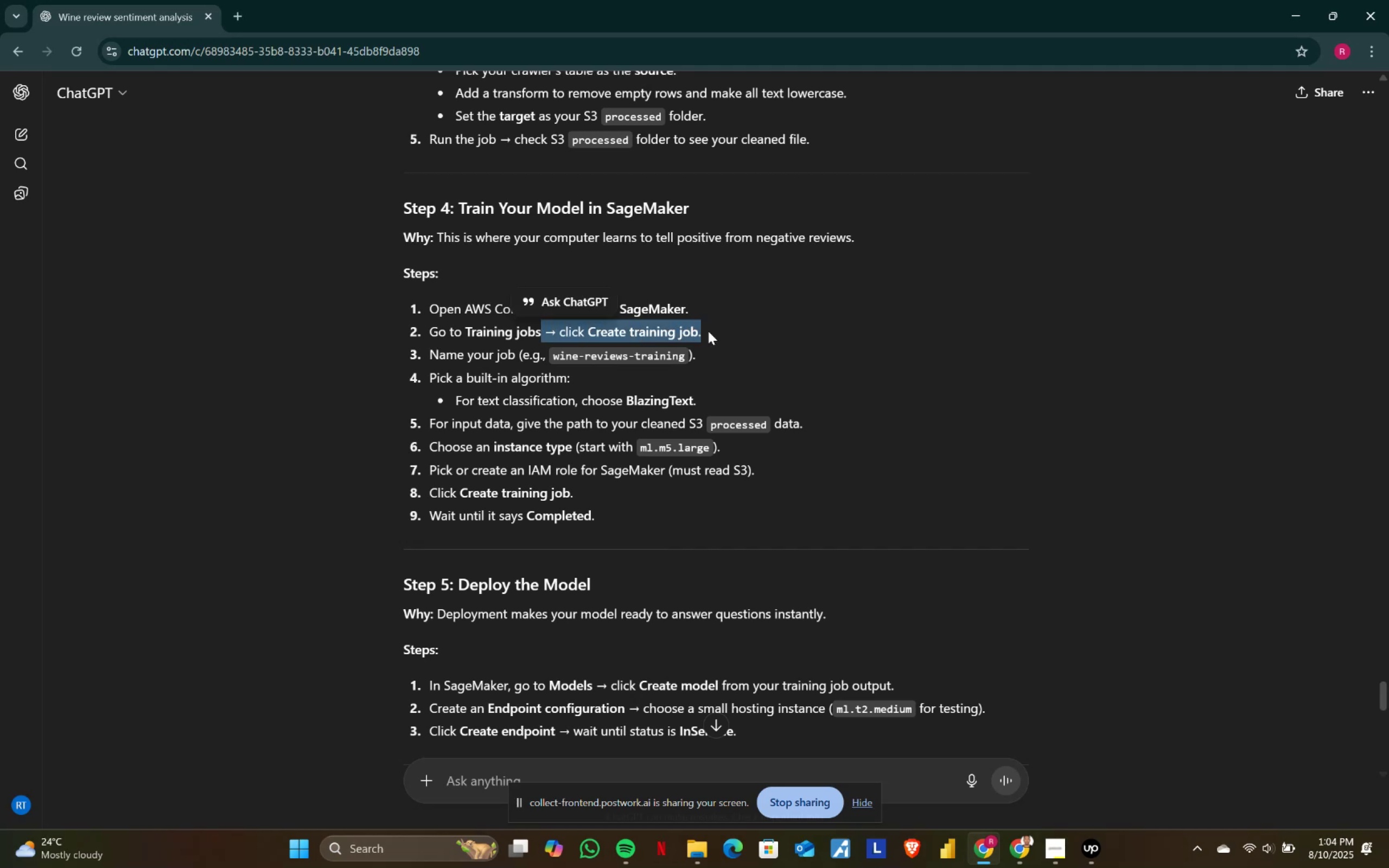 
double_click([708, 331])
 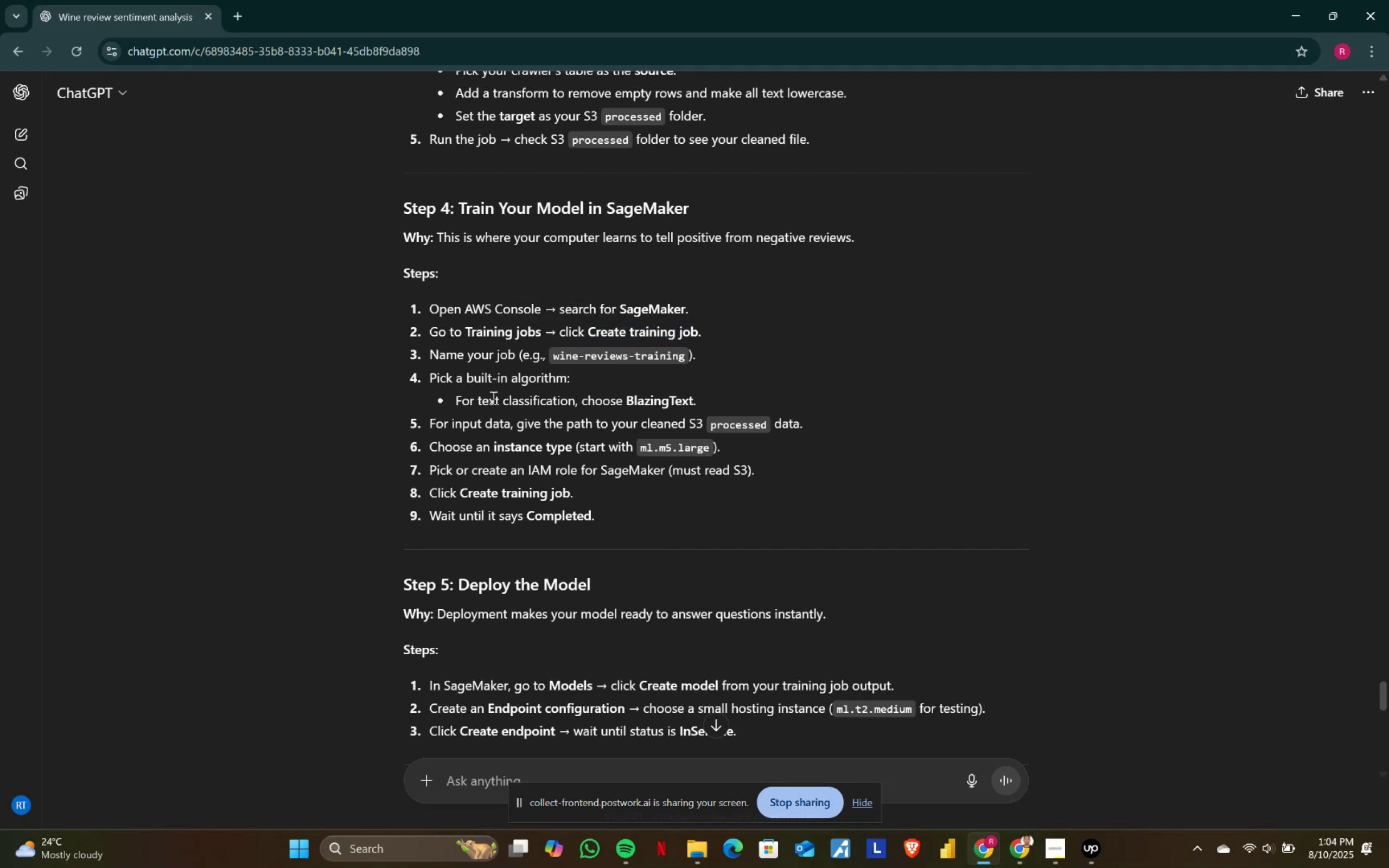 
left_click_drag(start_coordinate=[551, 354], to_coordinate=[687, 354])
 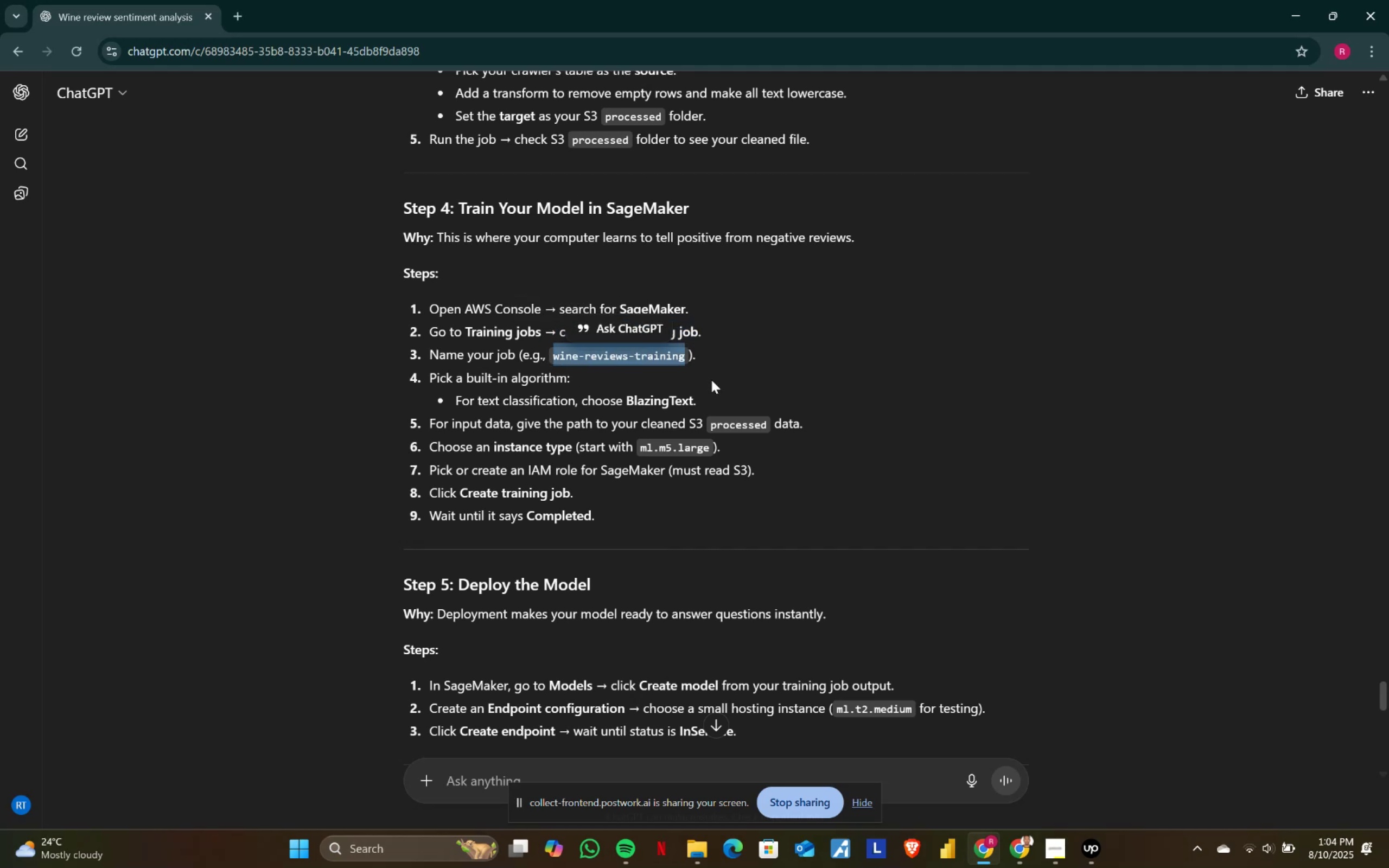 
key(Control+ControlLeft)
 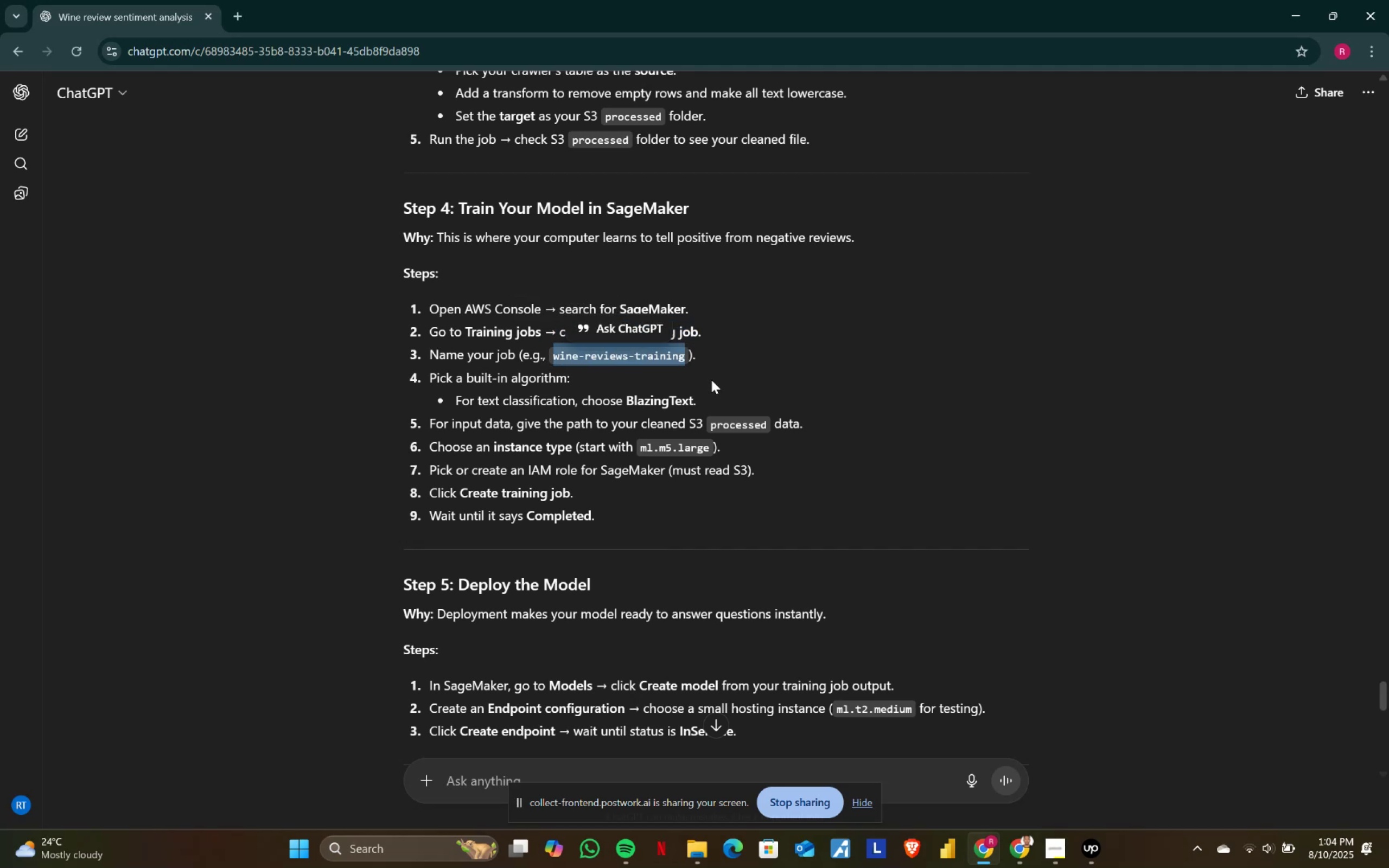 
key(Control+C)
 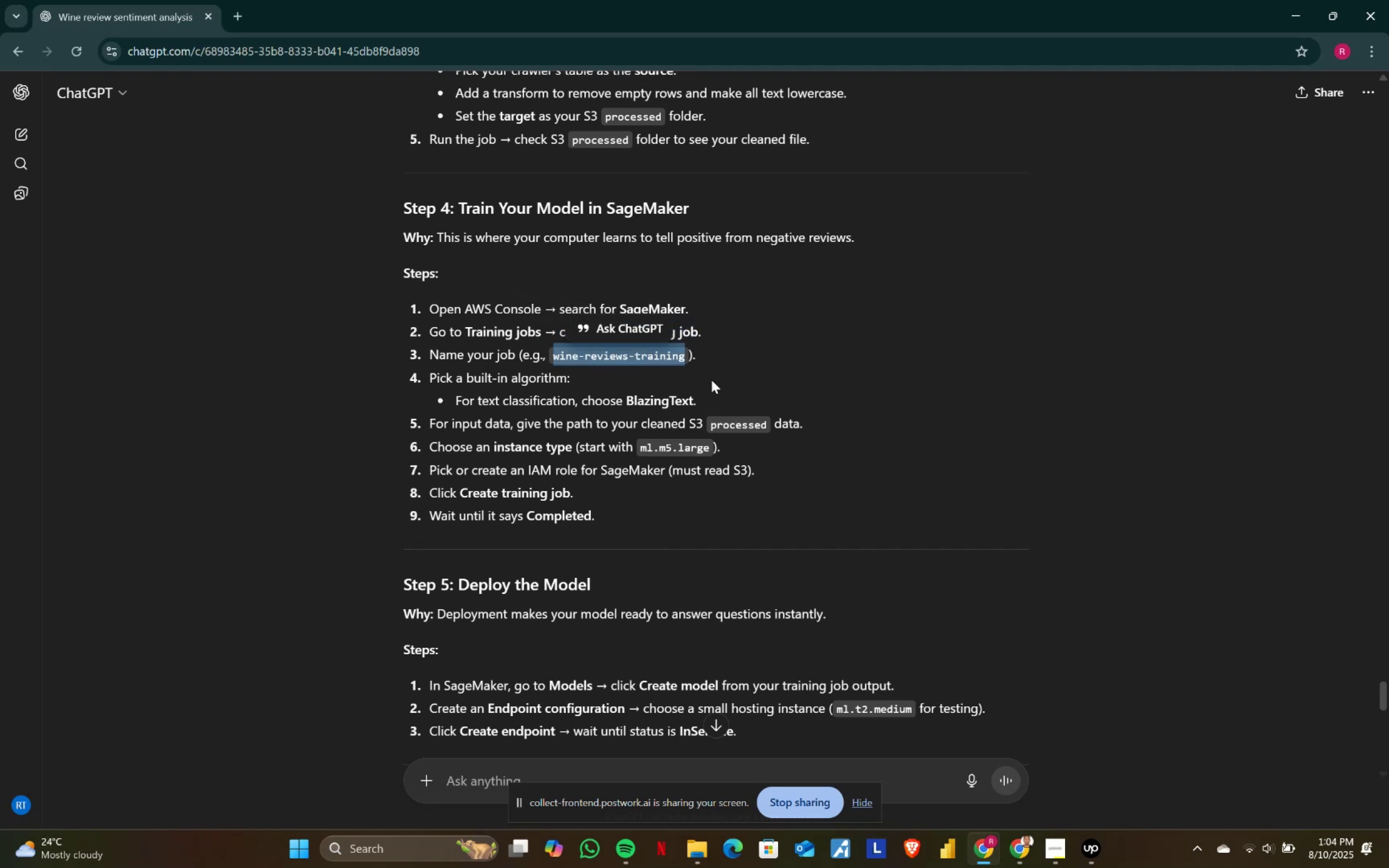 
key(Control+ControlLeft)
 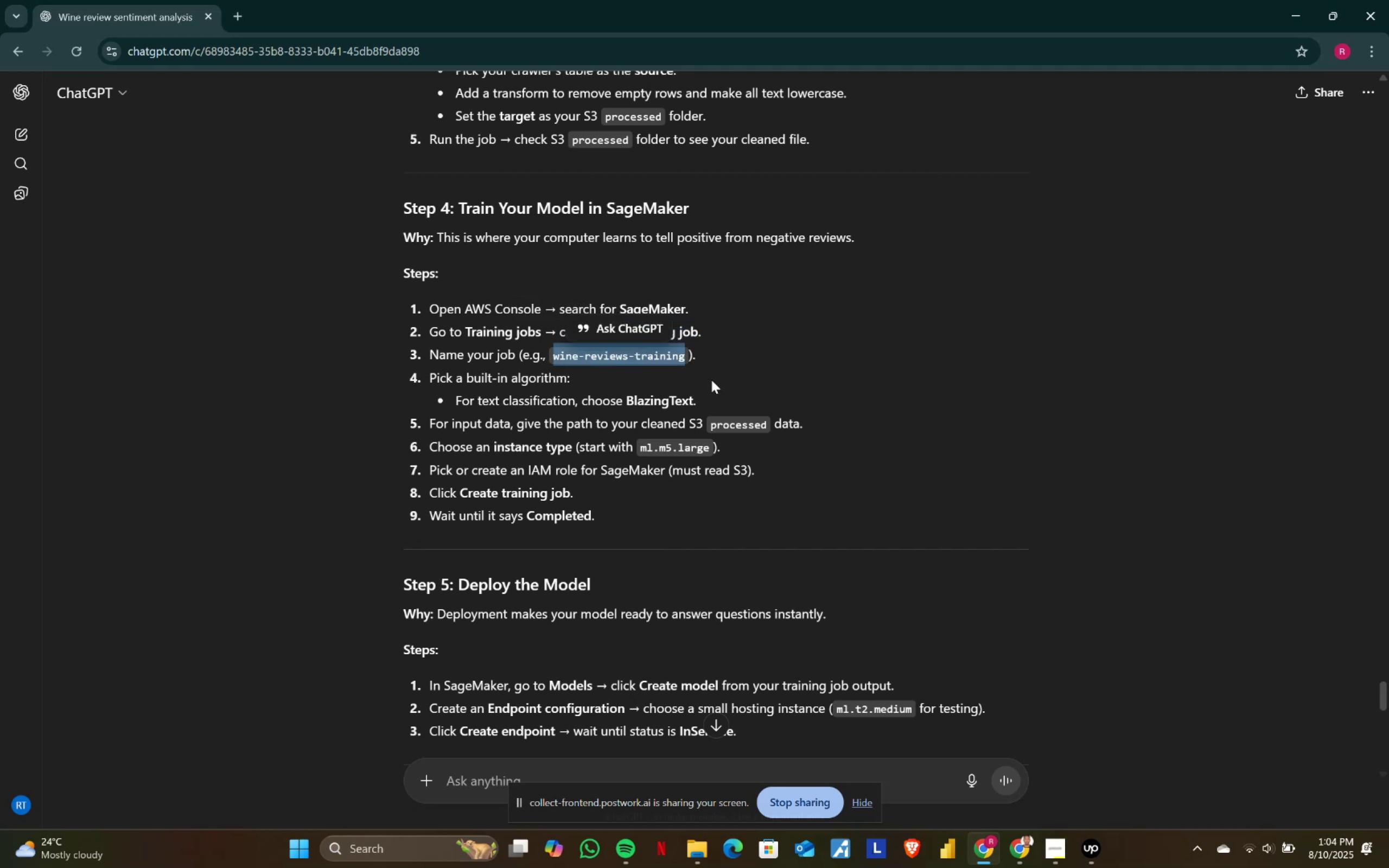 
key(Control+C)
 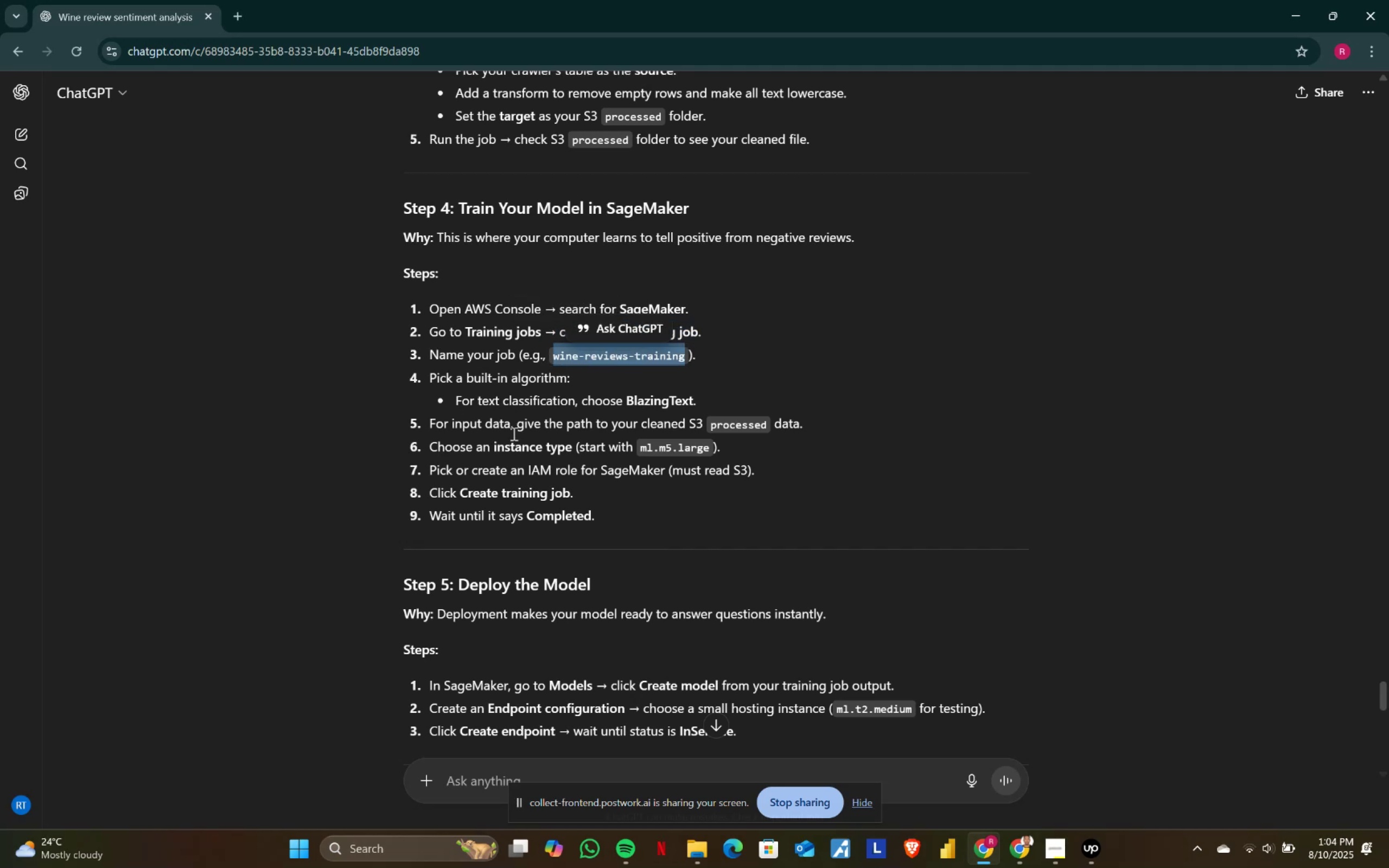 
left_click([615, 404])
 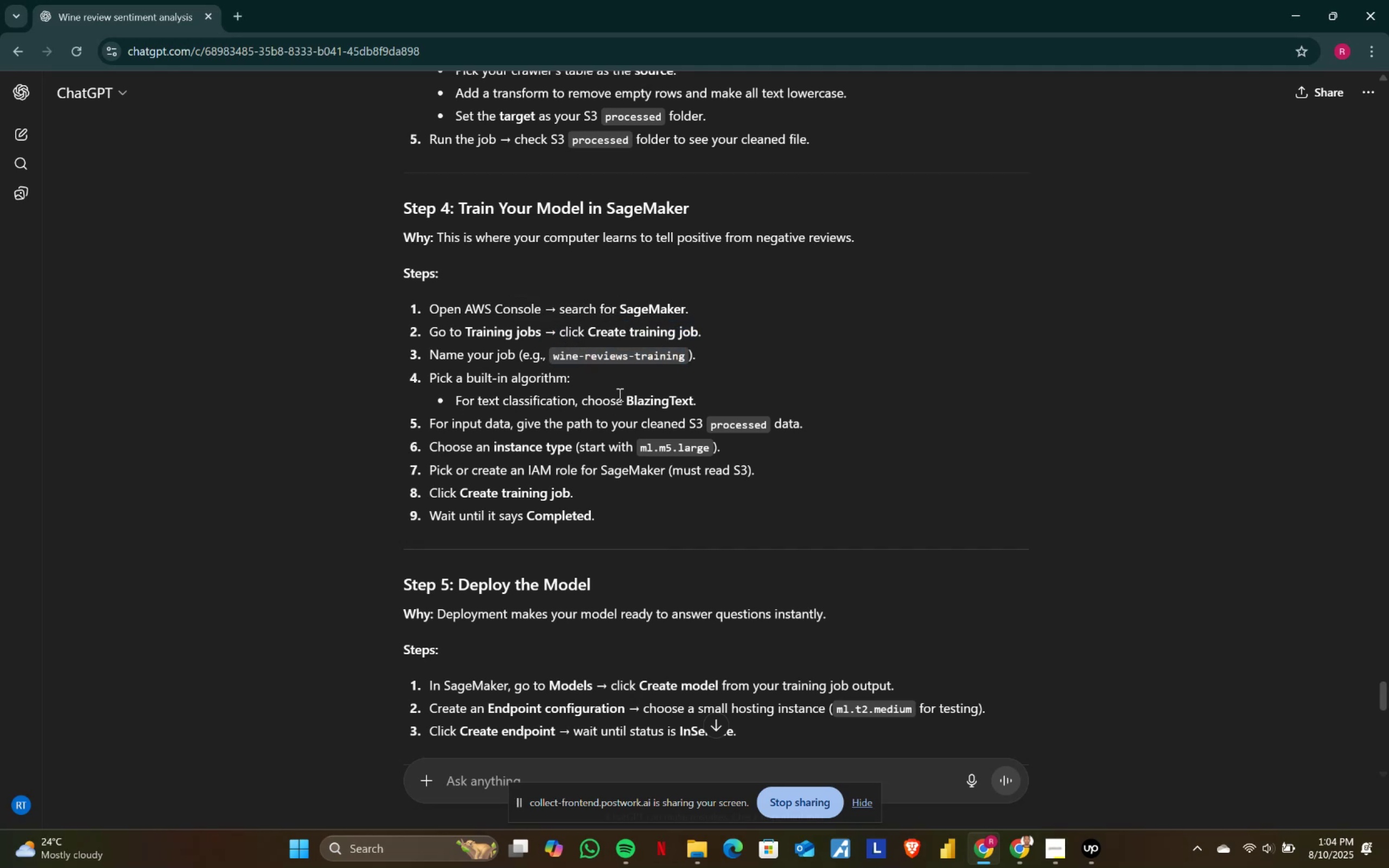 
key(Alt+AltLeft)
 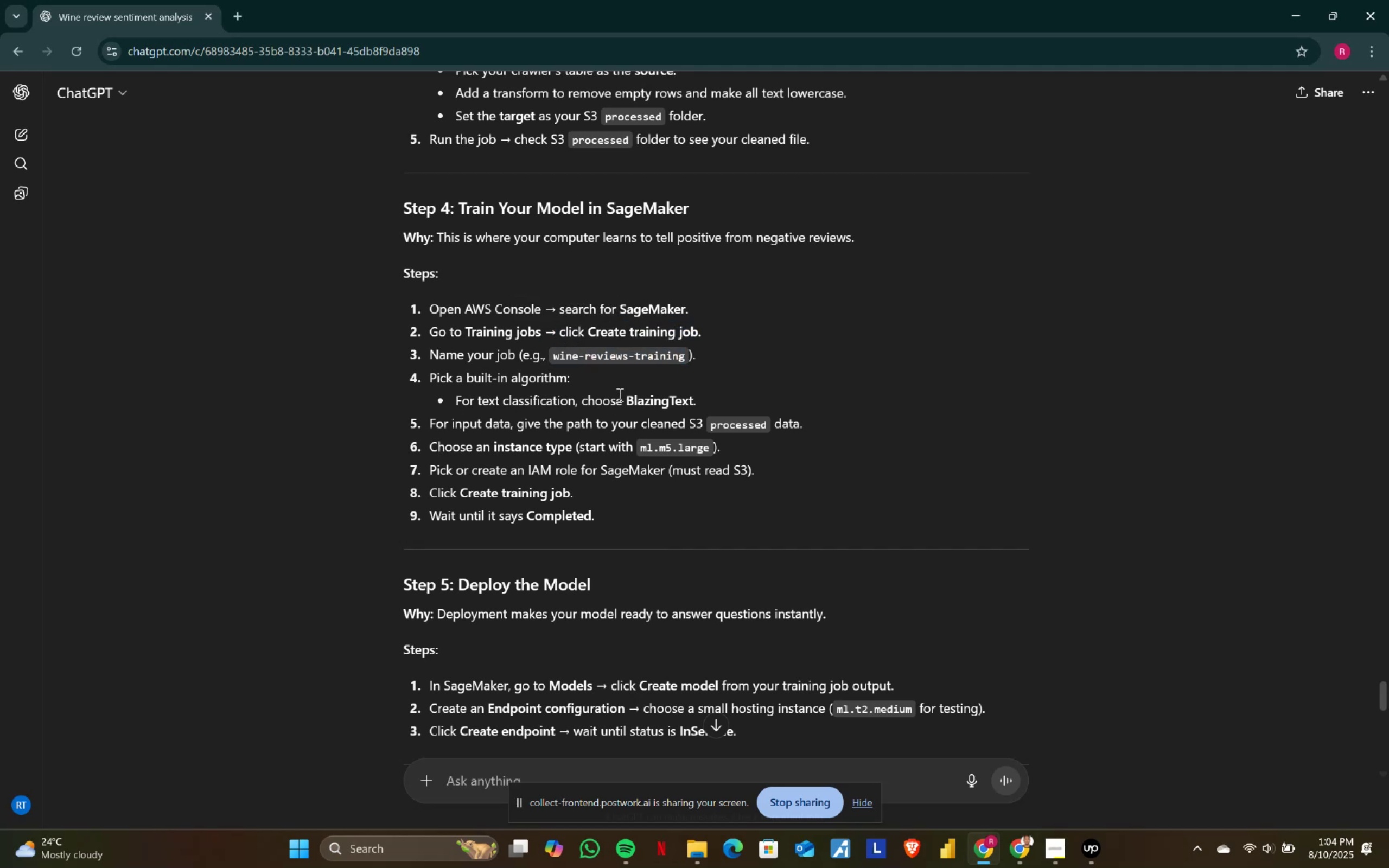 
key(Alt+Tab)
 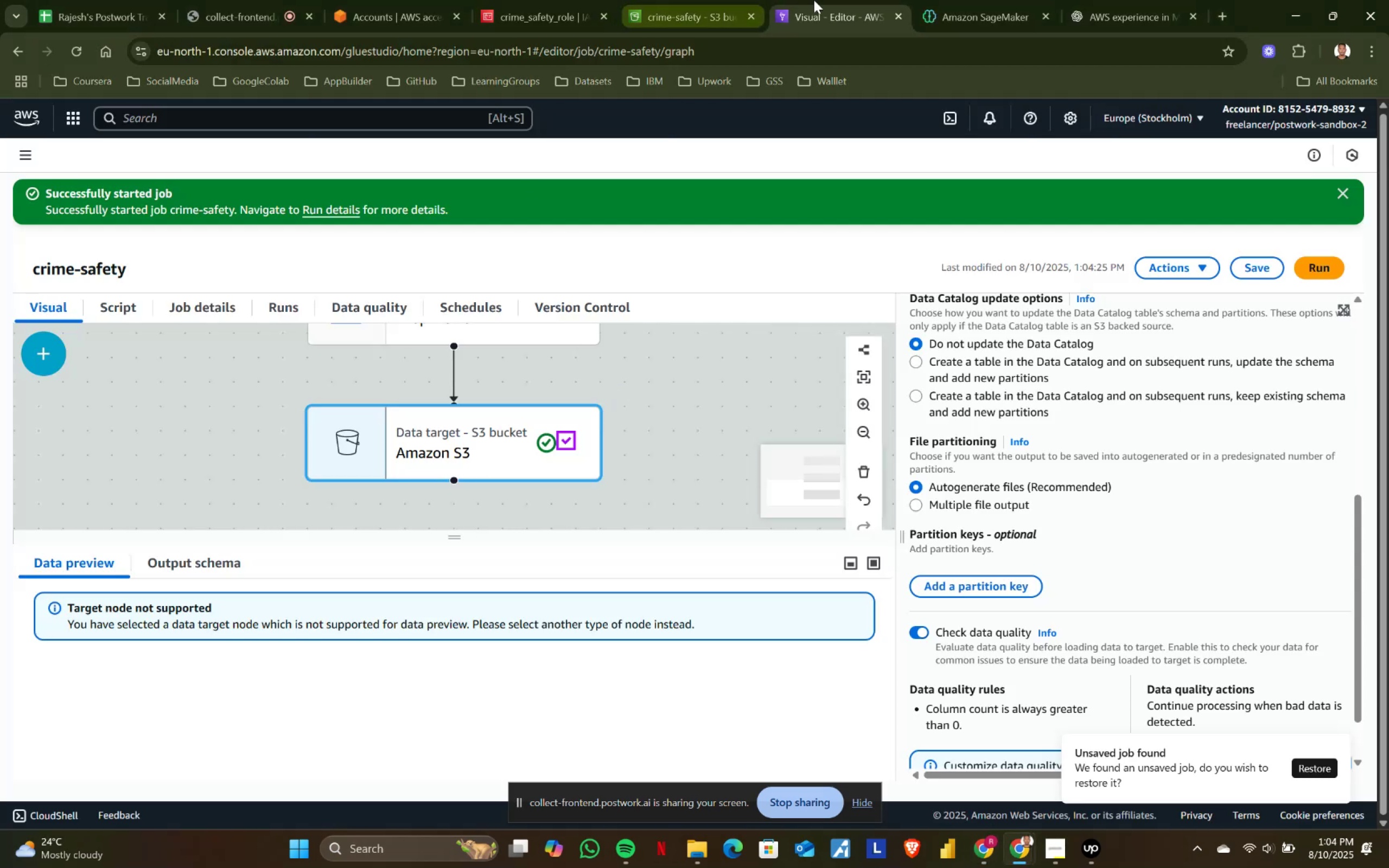 
left_click([952, 0])
 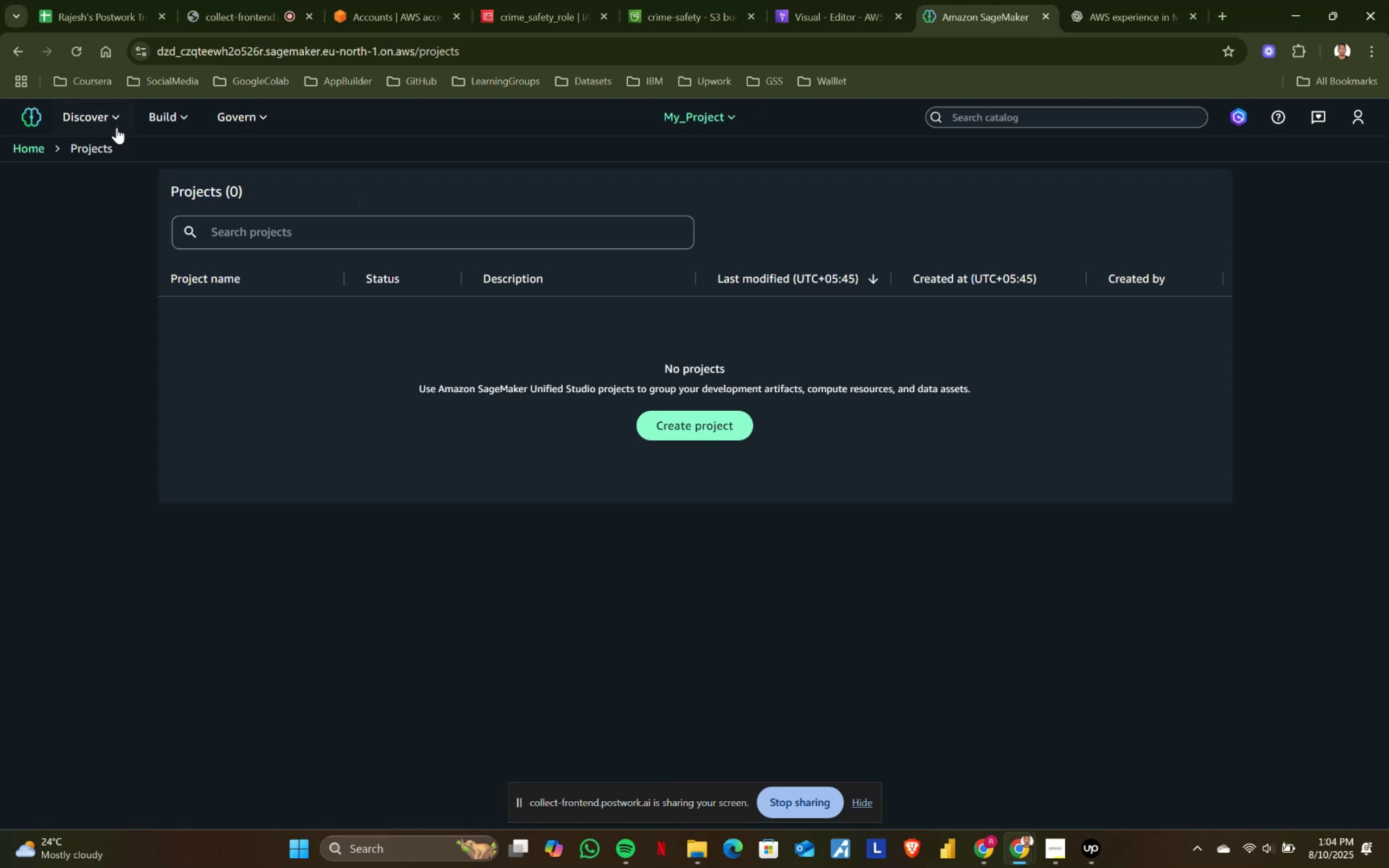 
left_click([150, 112])
 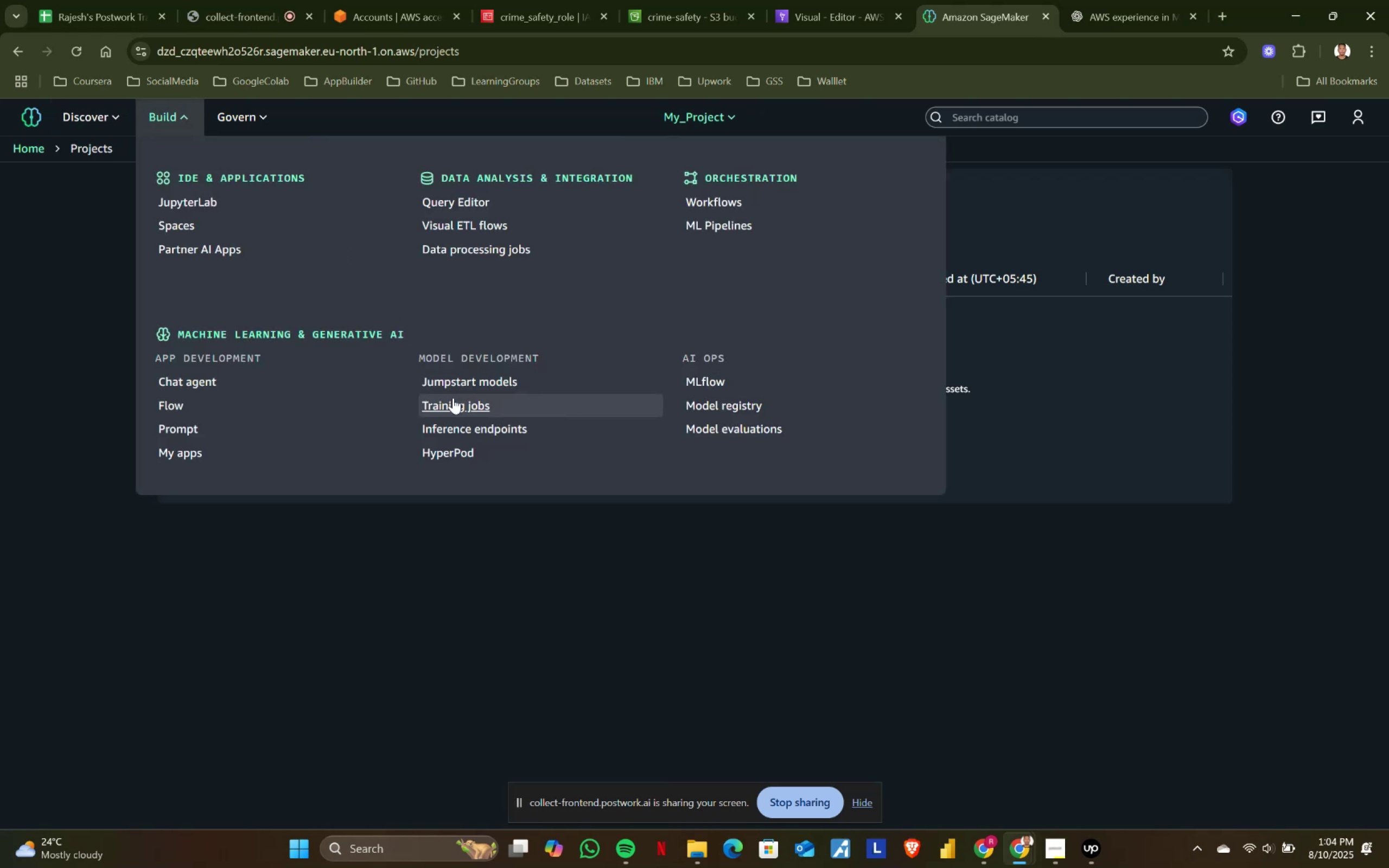 
left_click([453, 398])
 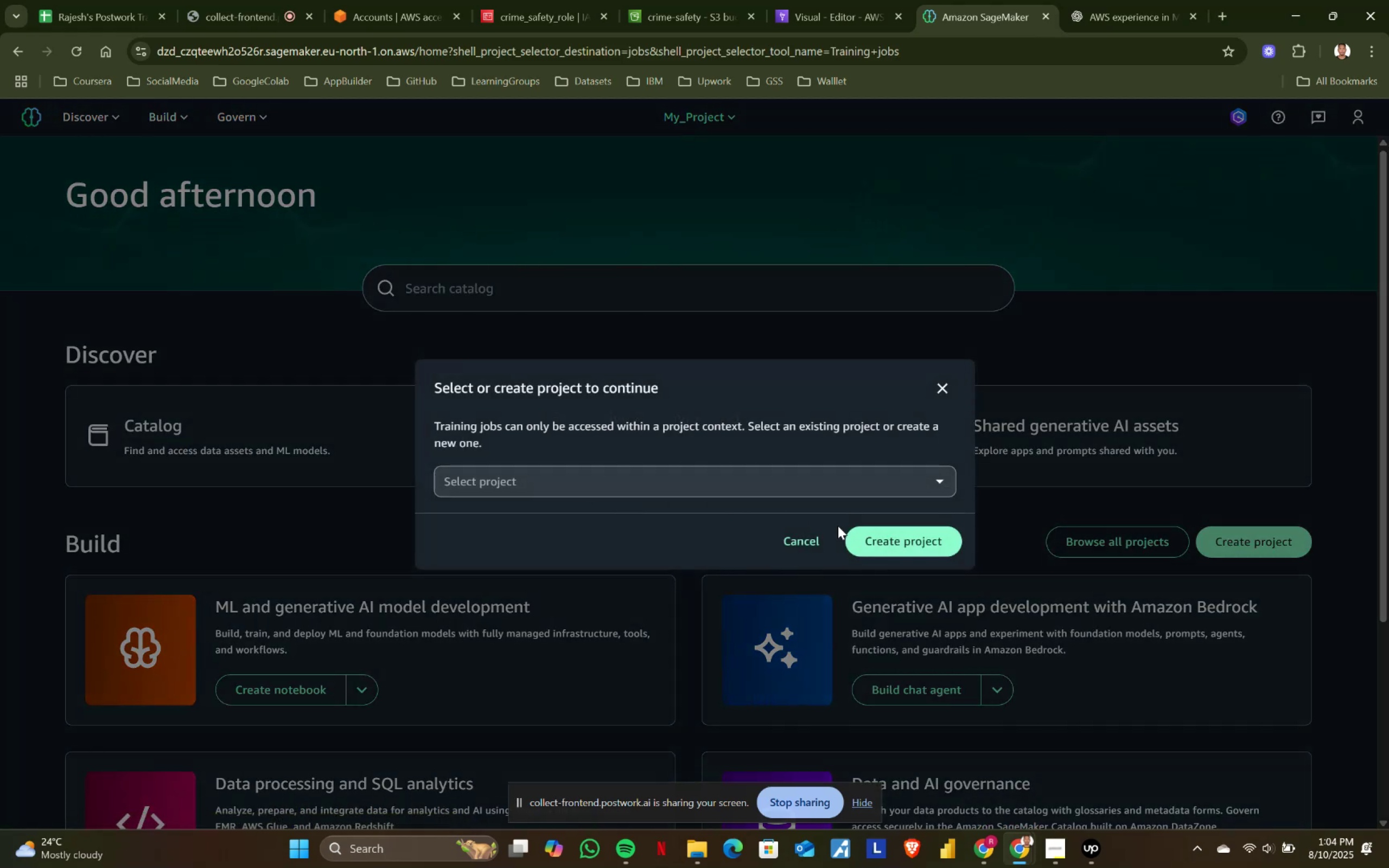 
left_click([873, 539])
 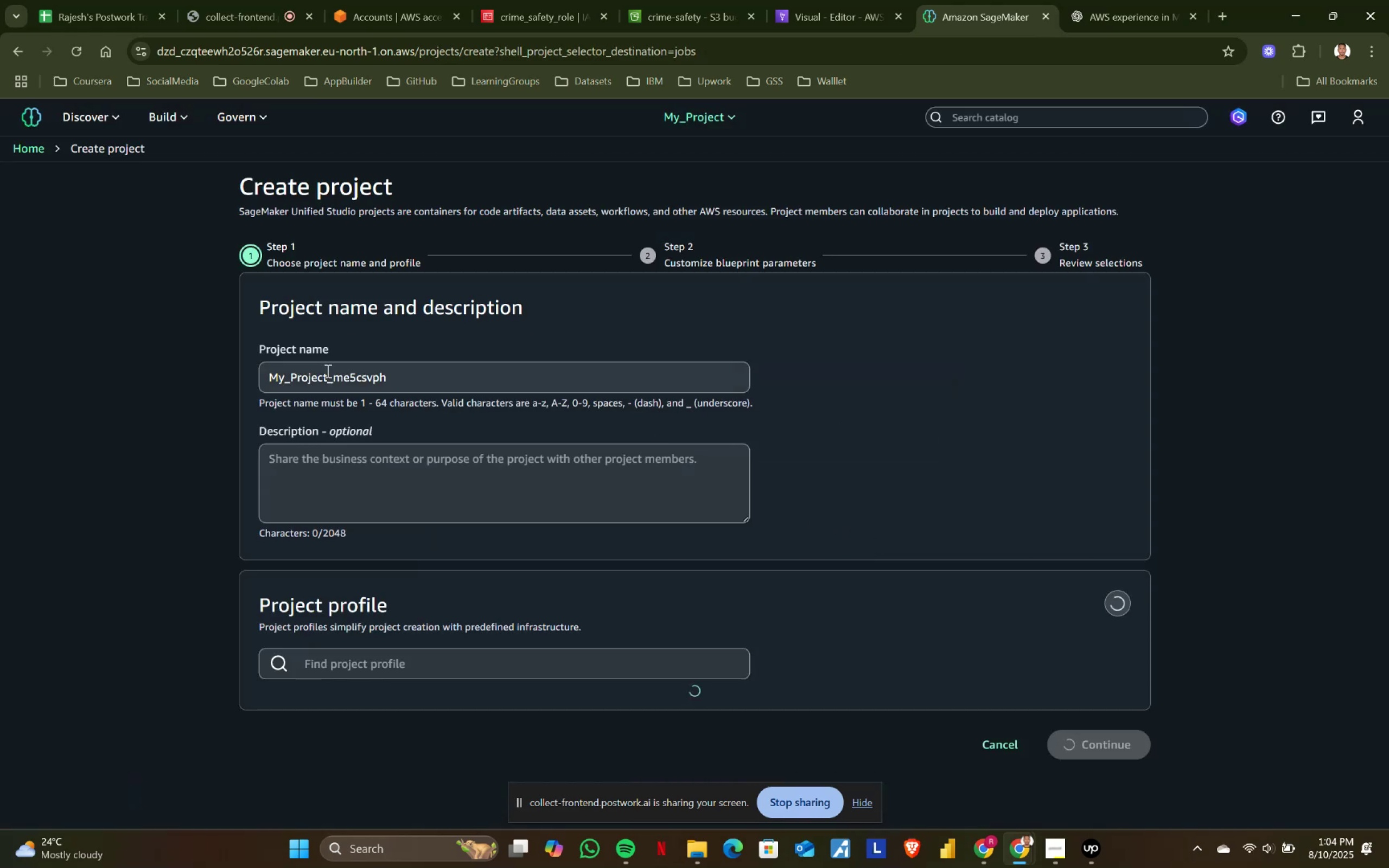 
left_click([444, 384])
 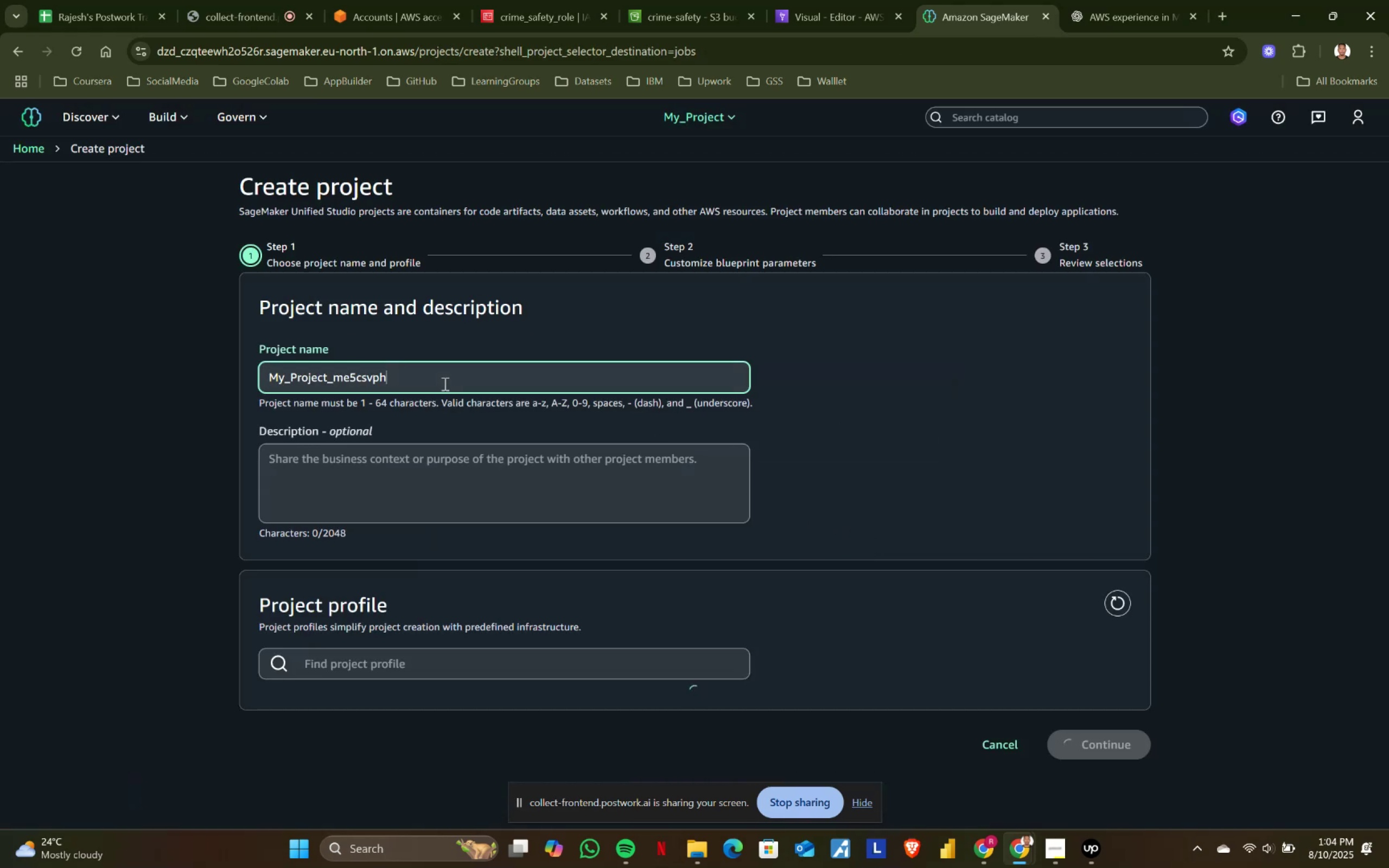 
key(Control+A)
 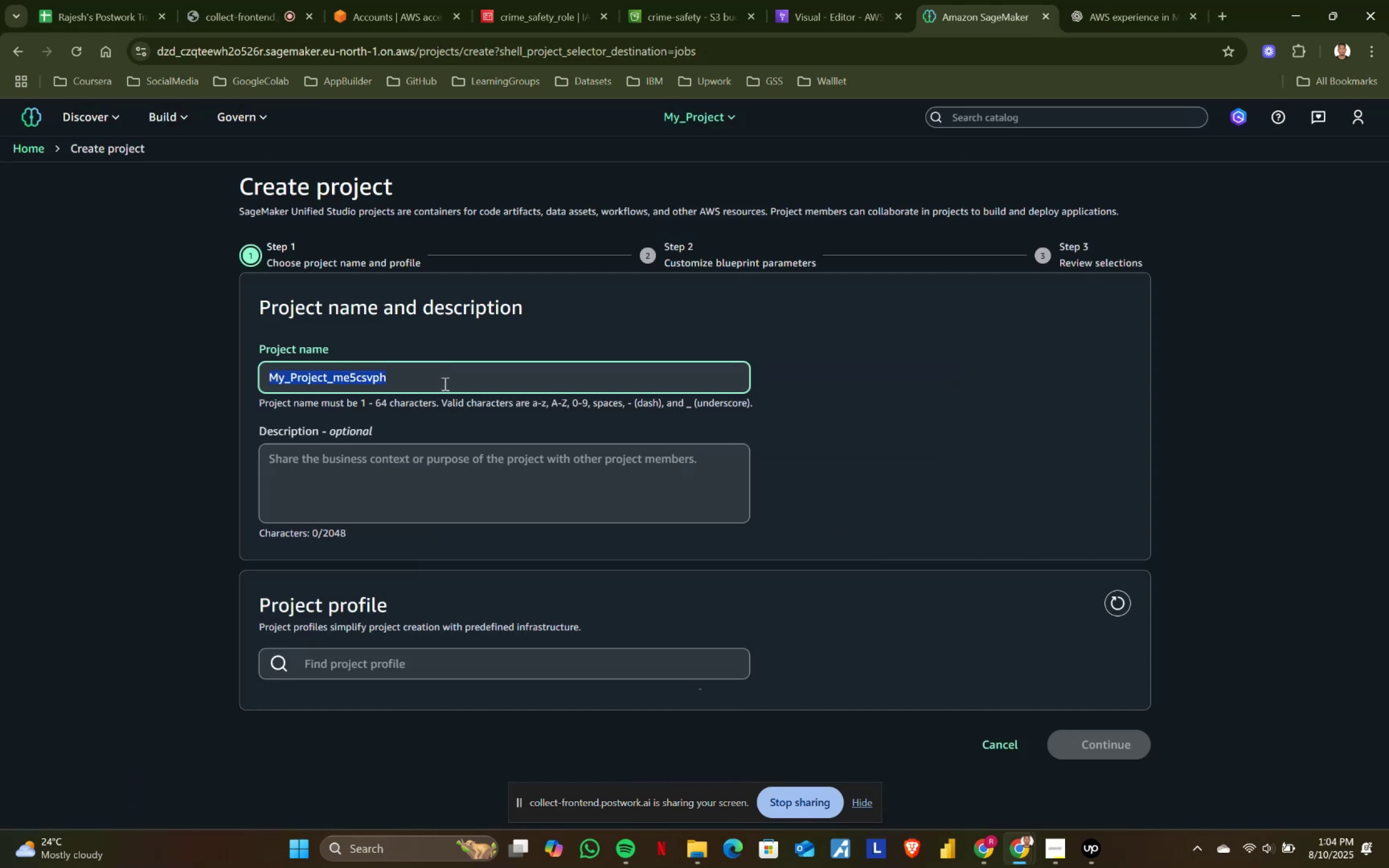 
key(Control+V)
 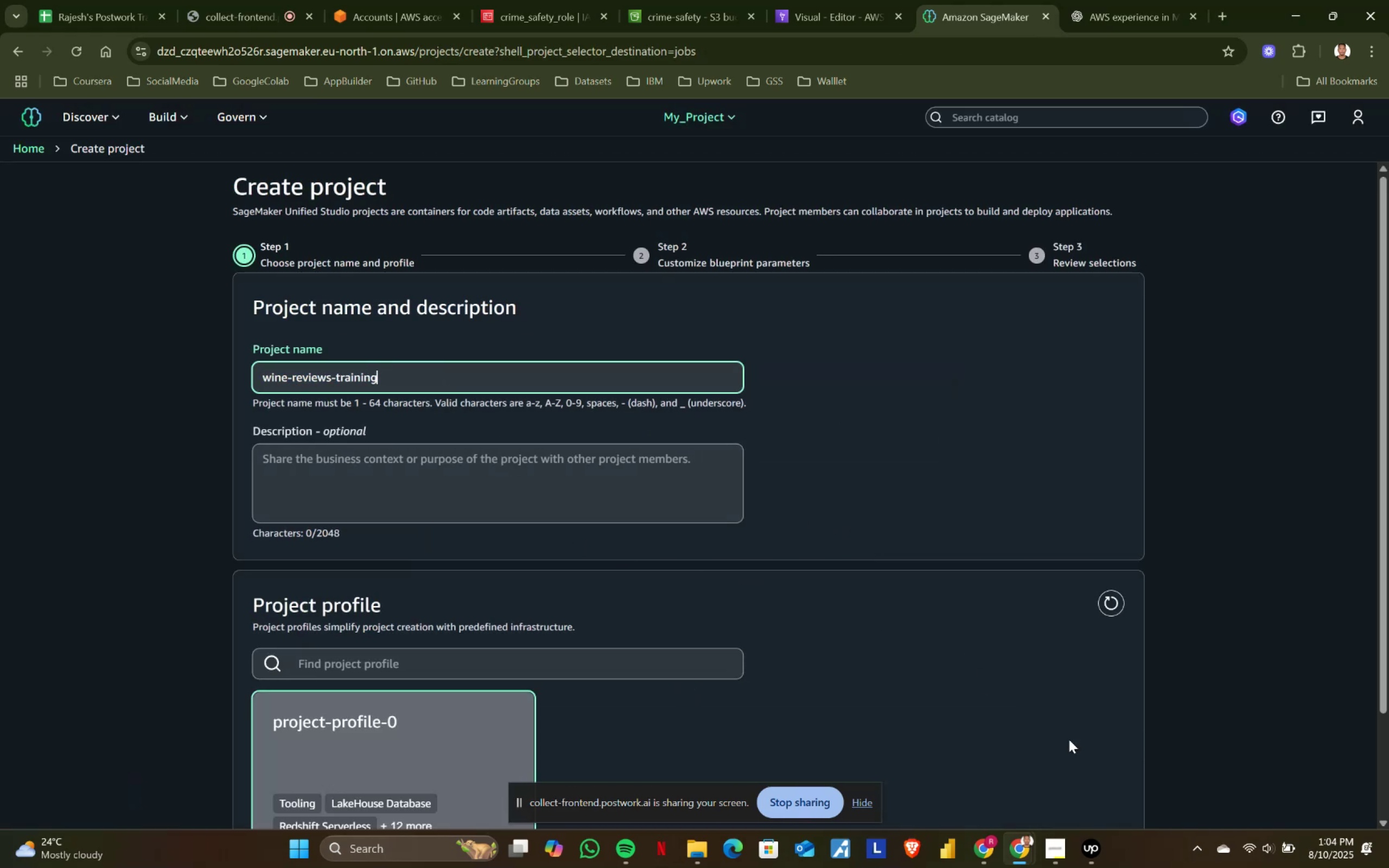 
scroll: coordinate [1140, 749], scroll_direction: down, amount: 5.0
 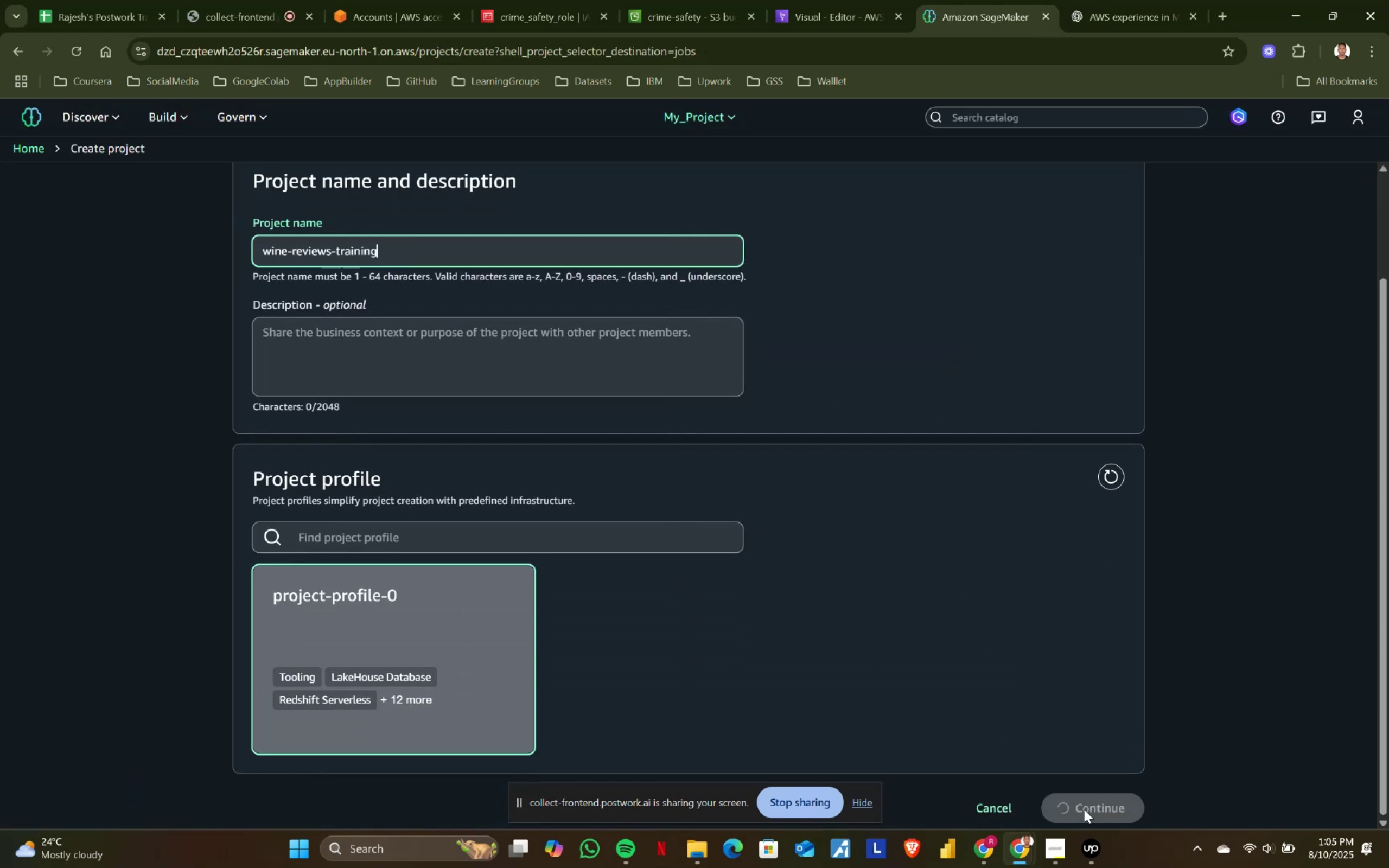 
left_click([1084, 809])
 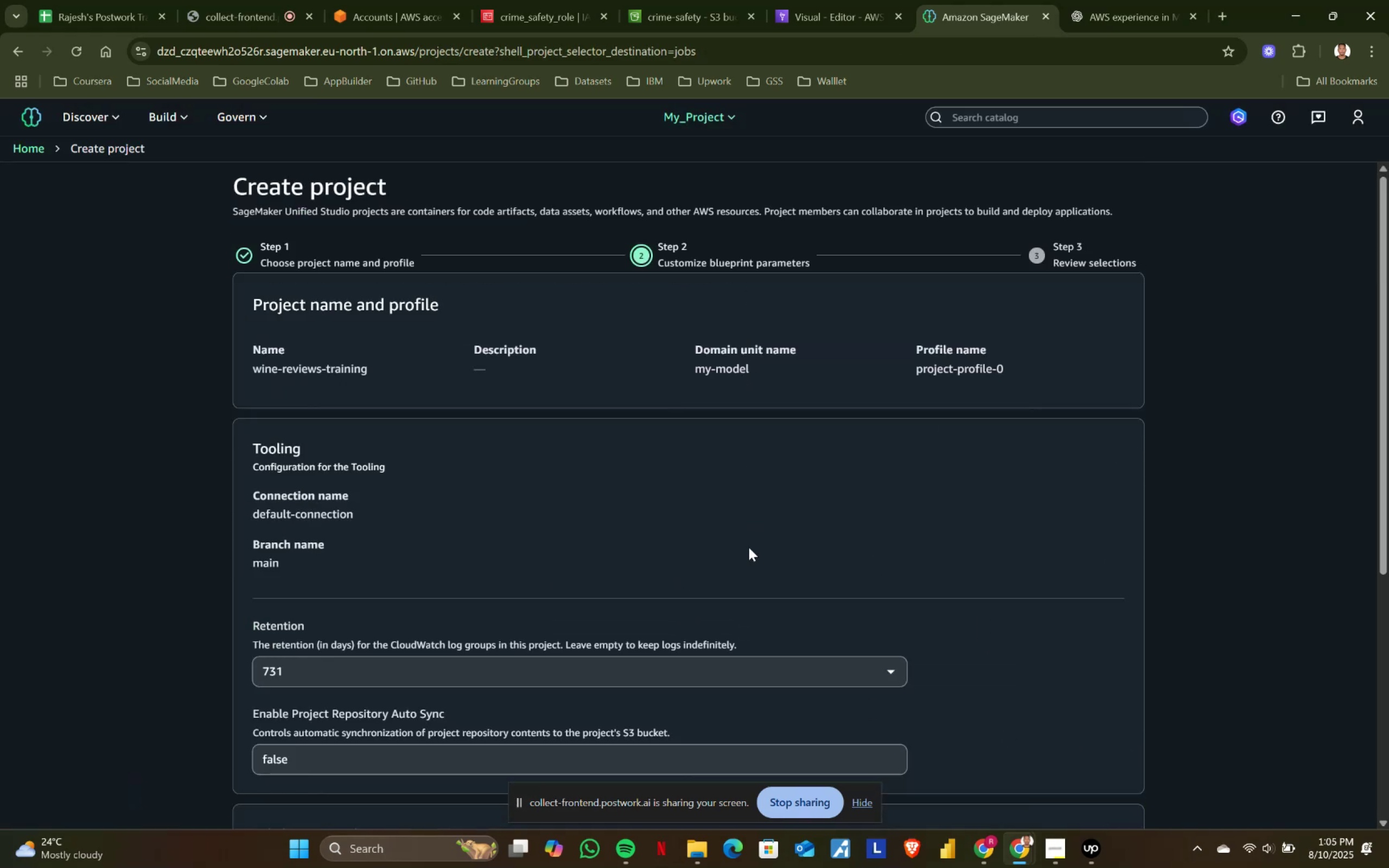 
scroll: coordinate [825, 547], scroll_direction: down, amount: 5.0
 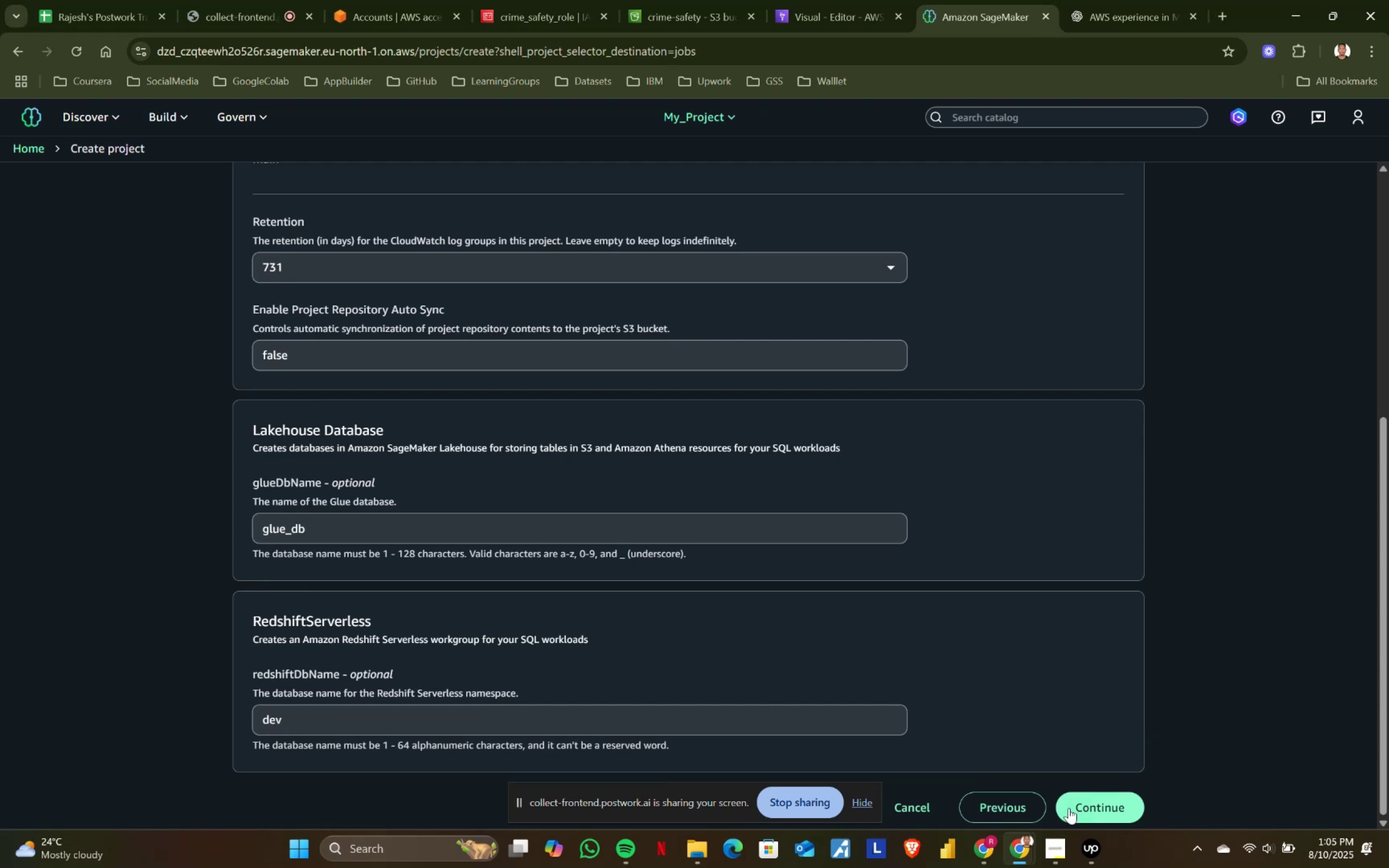 
left_click([1075, 805])
 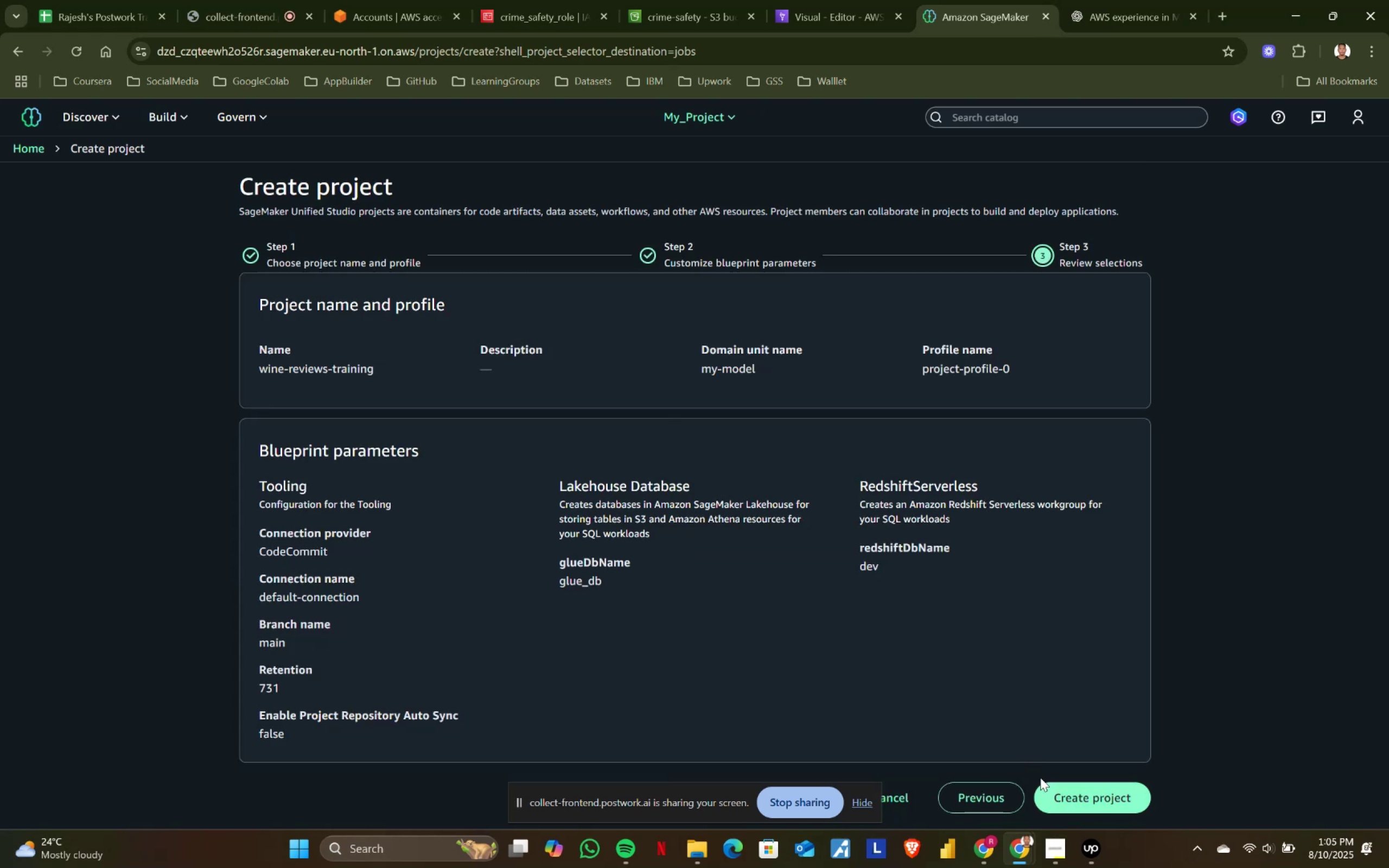 
left_click([1062, 790])
 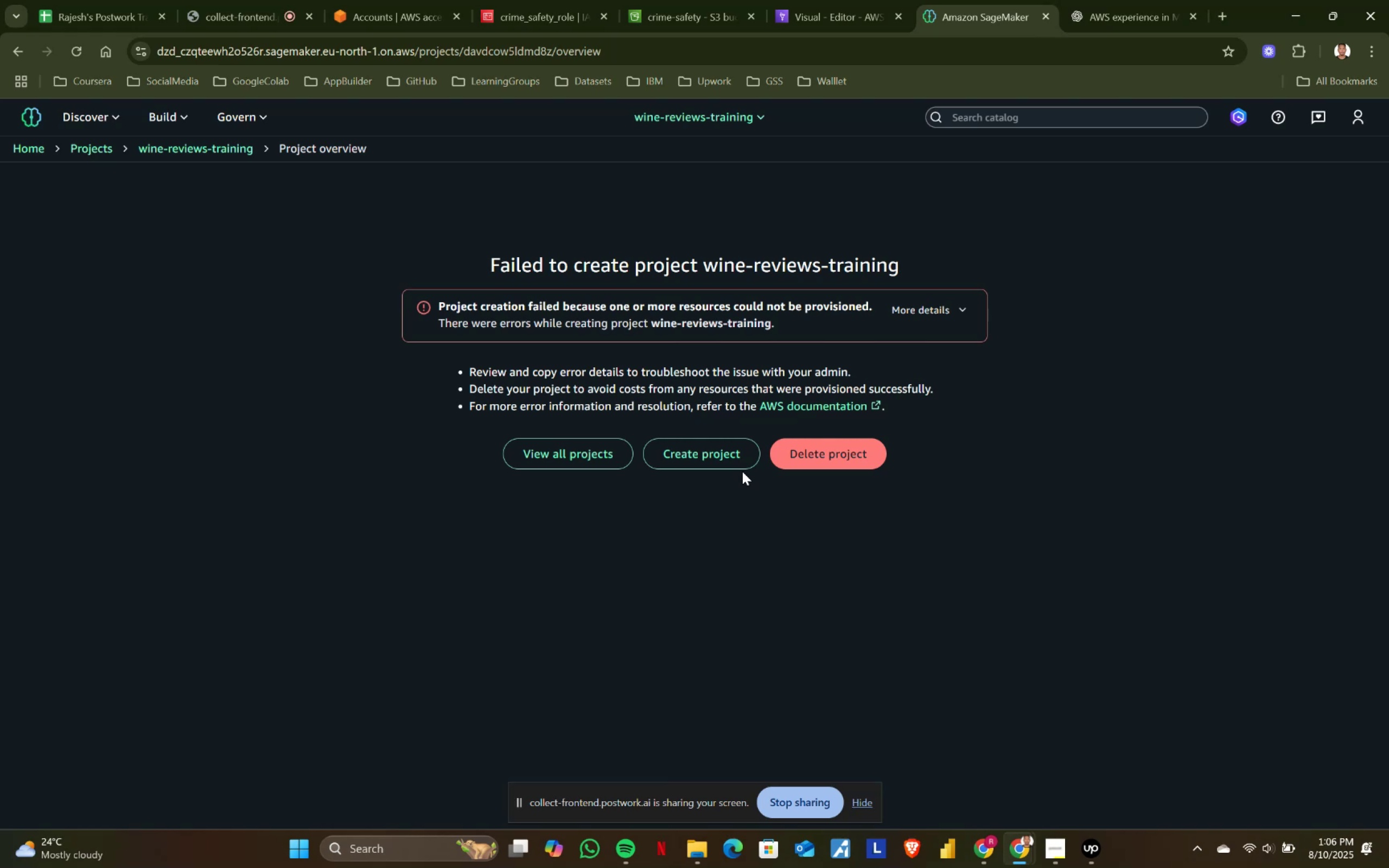 
wait(107.55)
 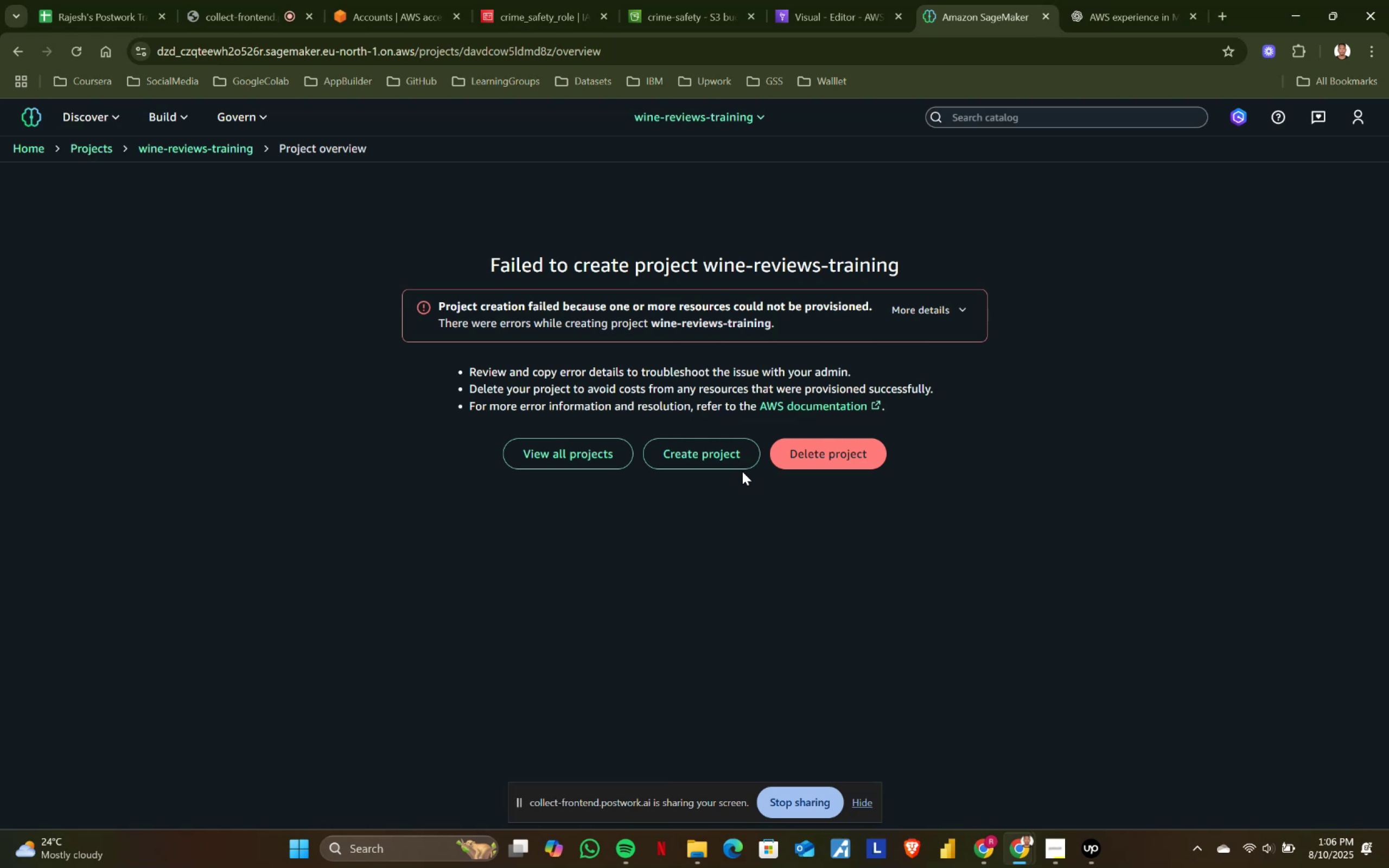 
left_click([804, 458])
 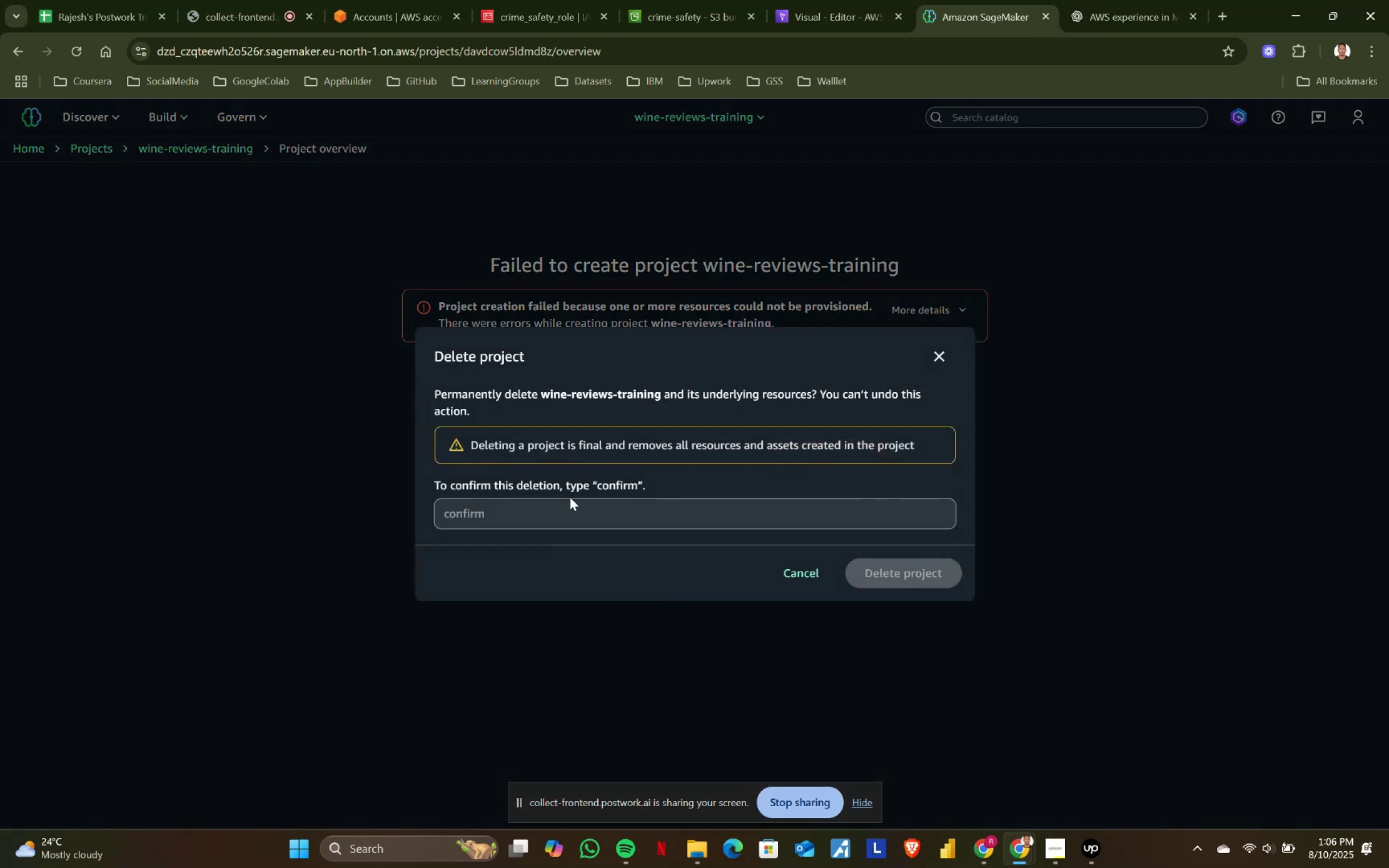 
left_click([526, 508])
 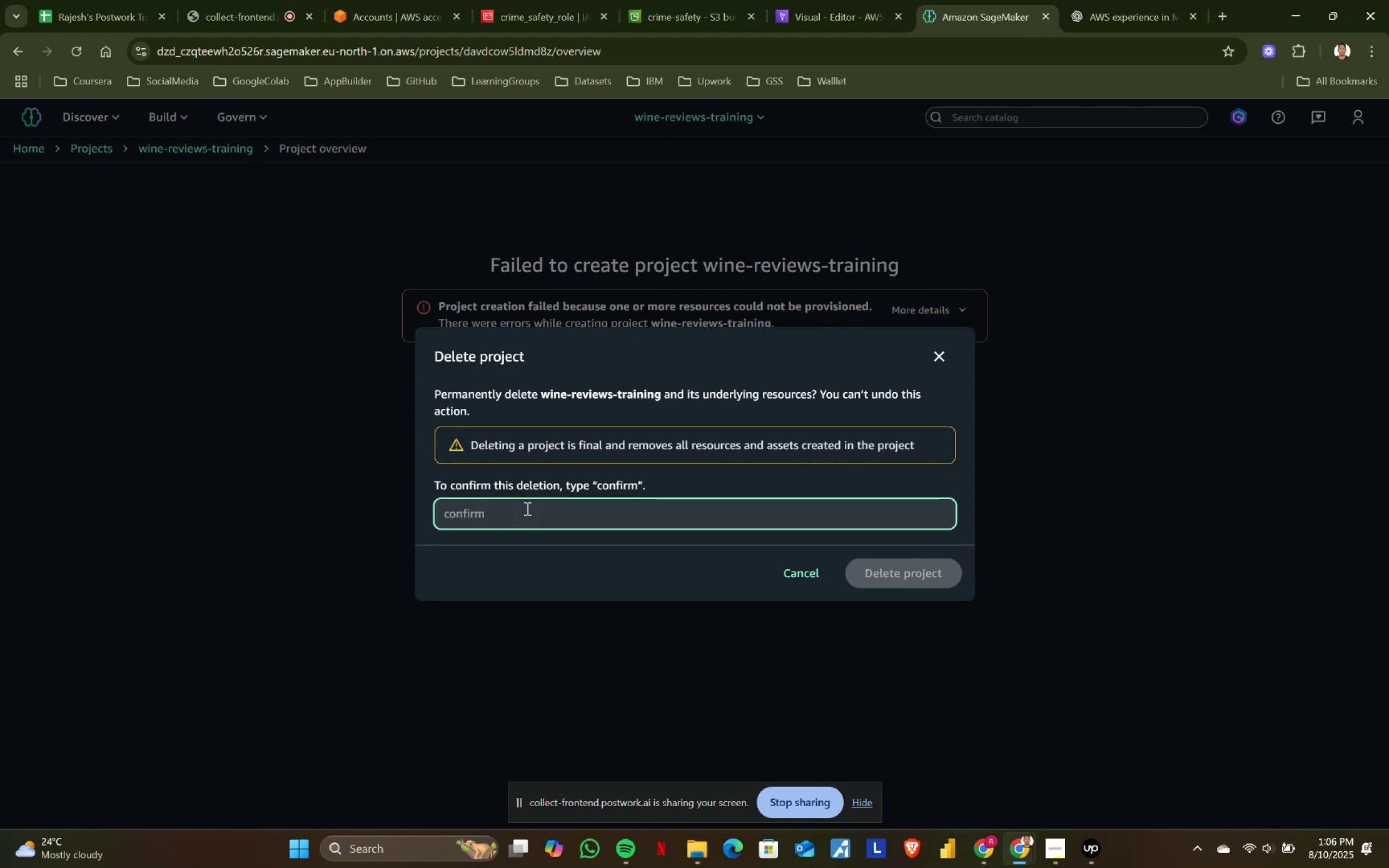 
type(confirm)
 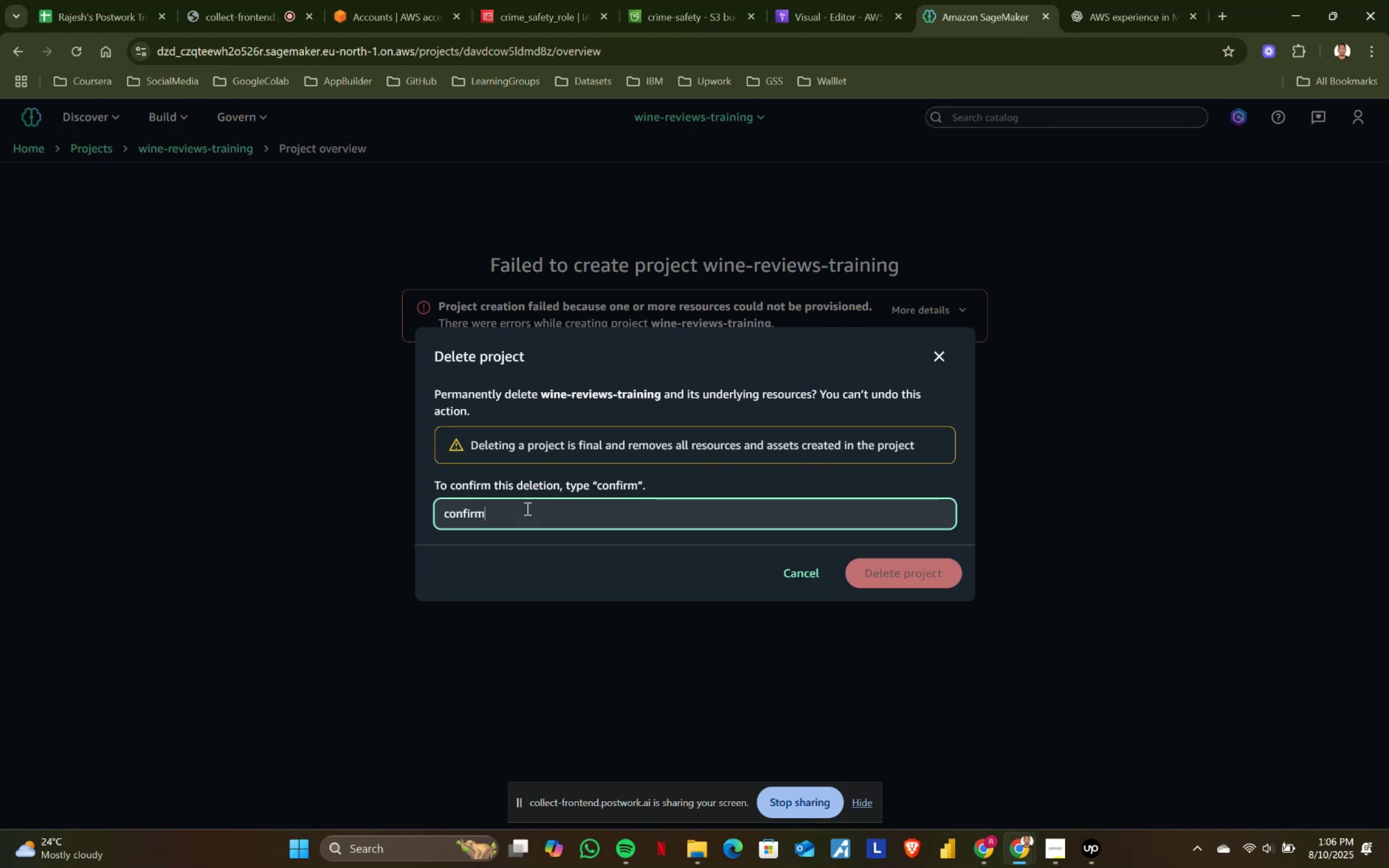 
key(Enter)
 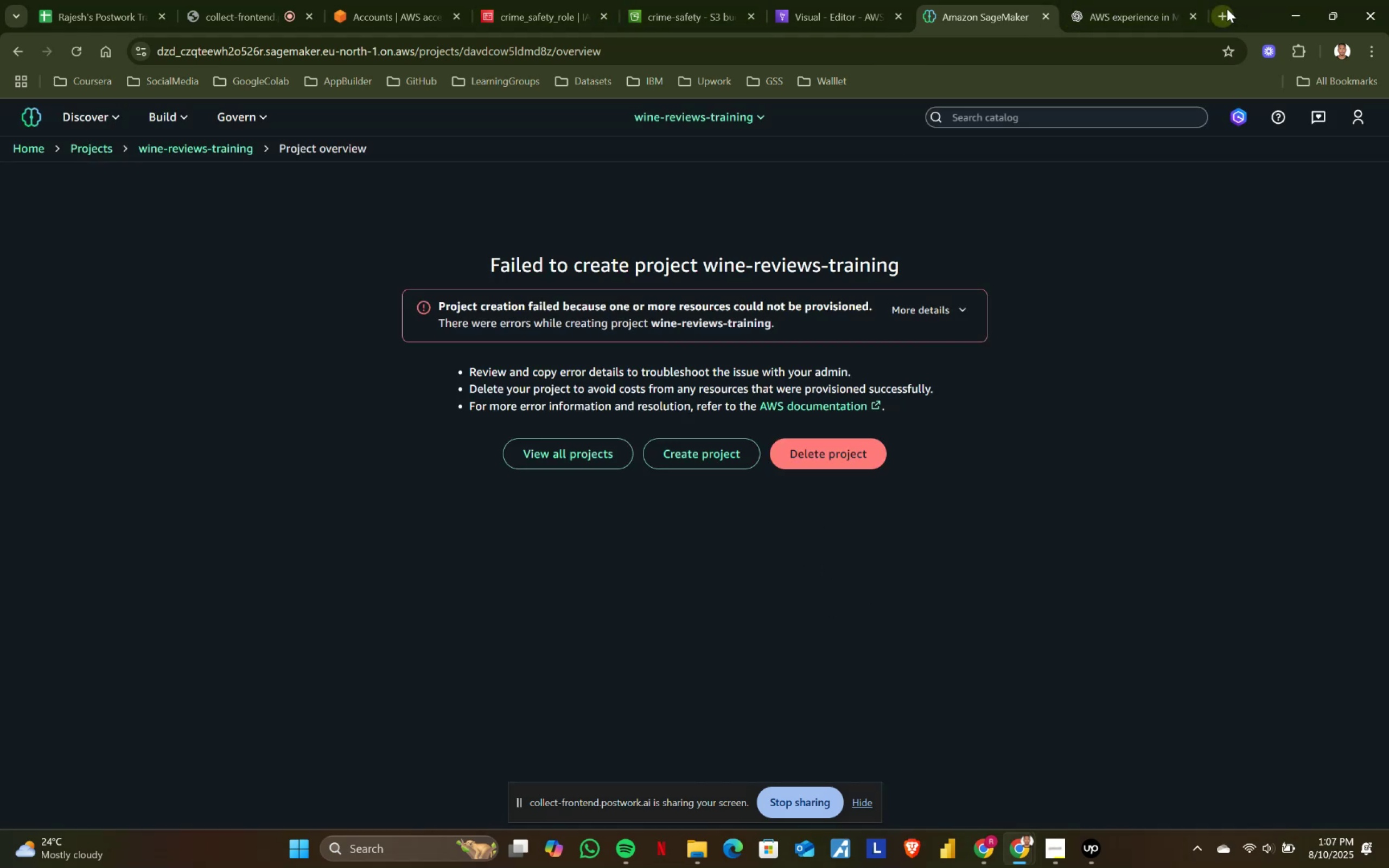 
wait(6.13)
 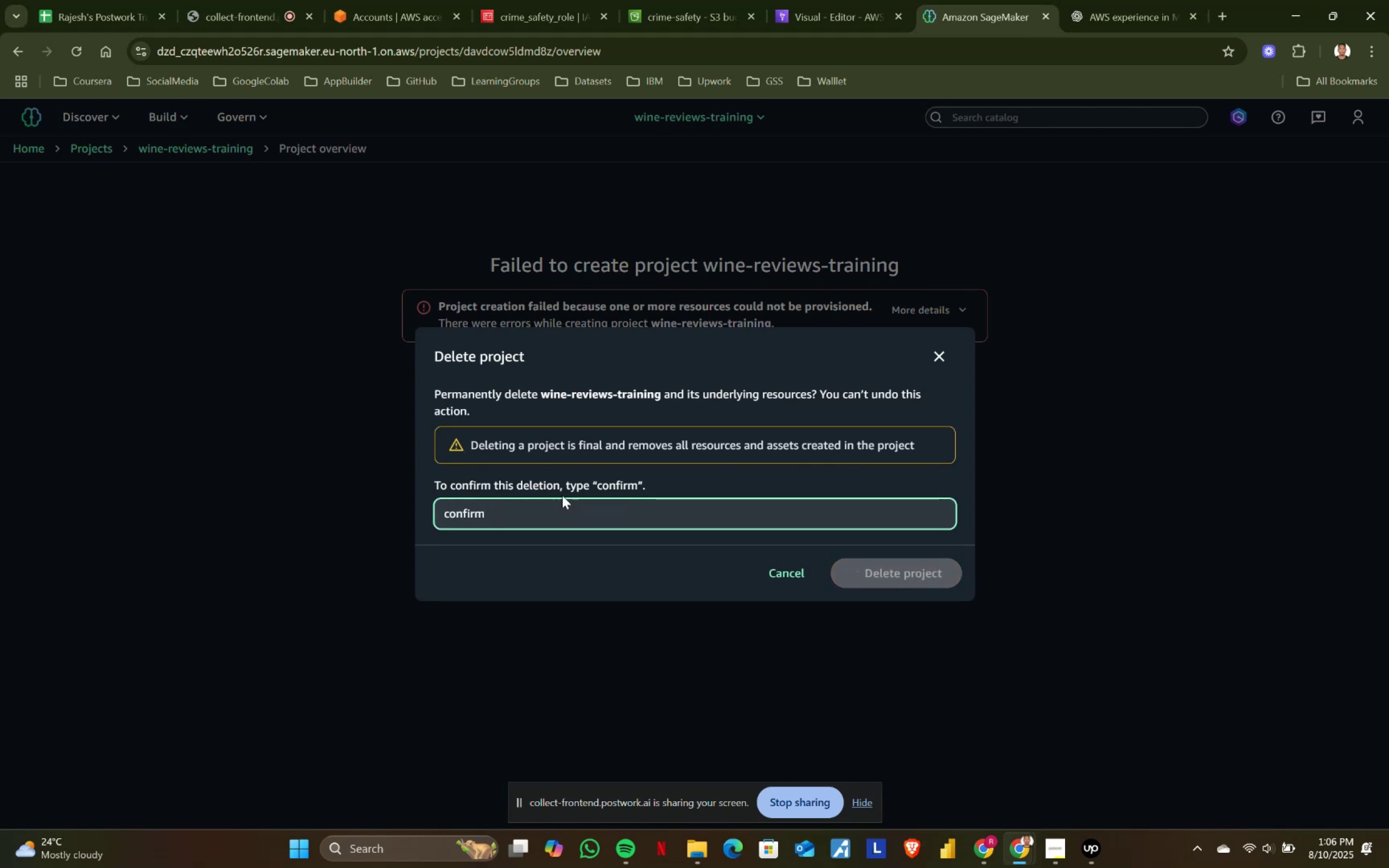 
left_click([1227, 9])
 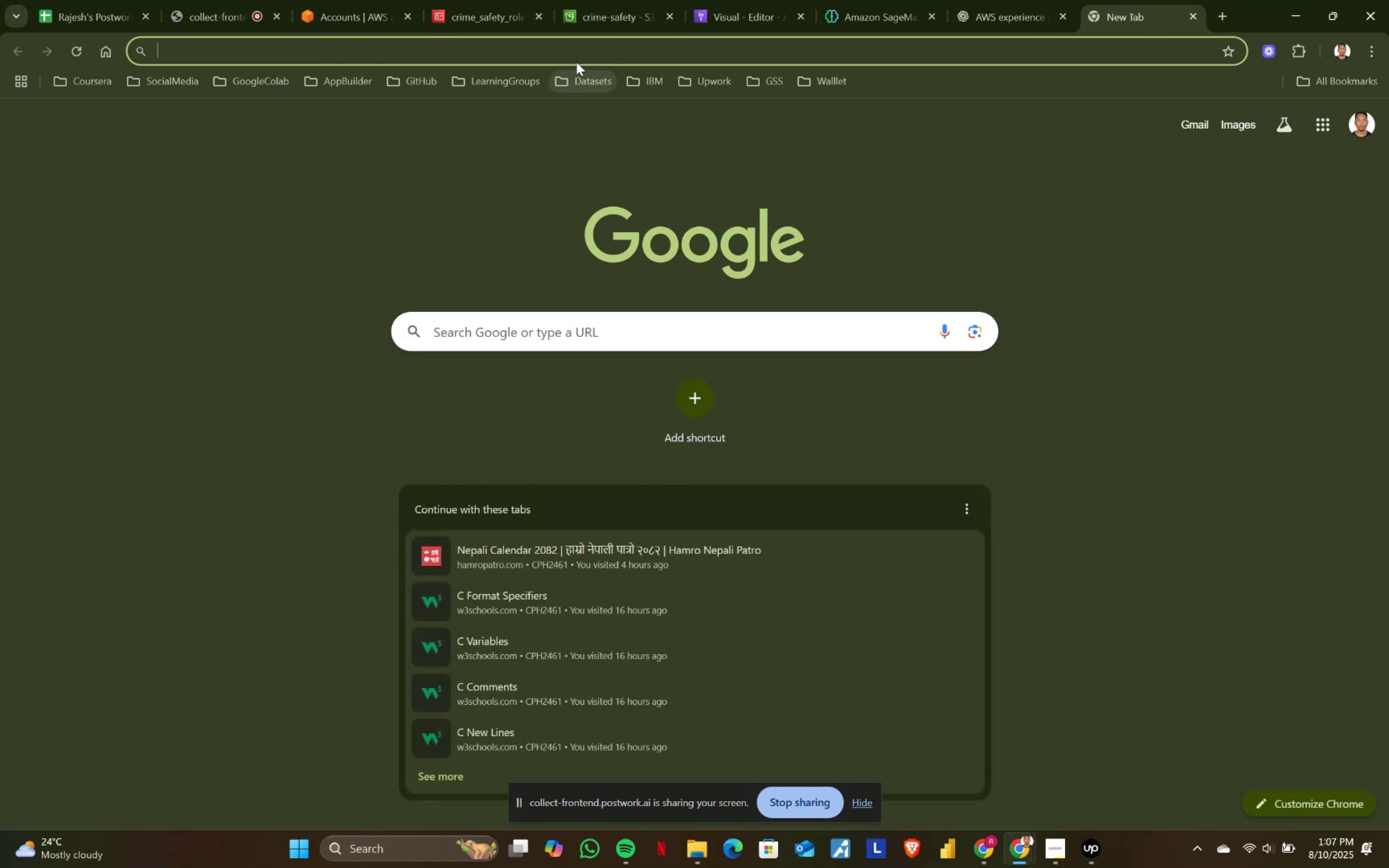 
left_click([580, 55])
 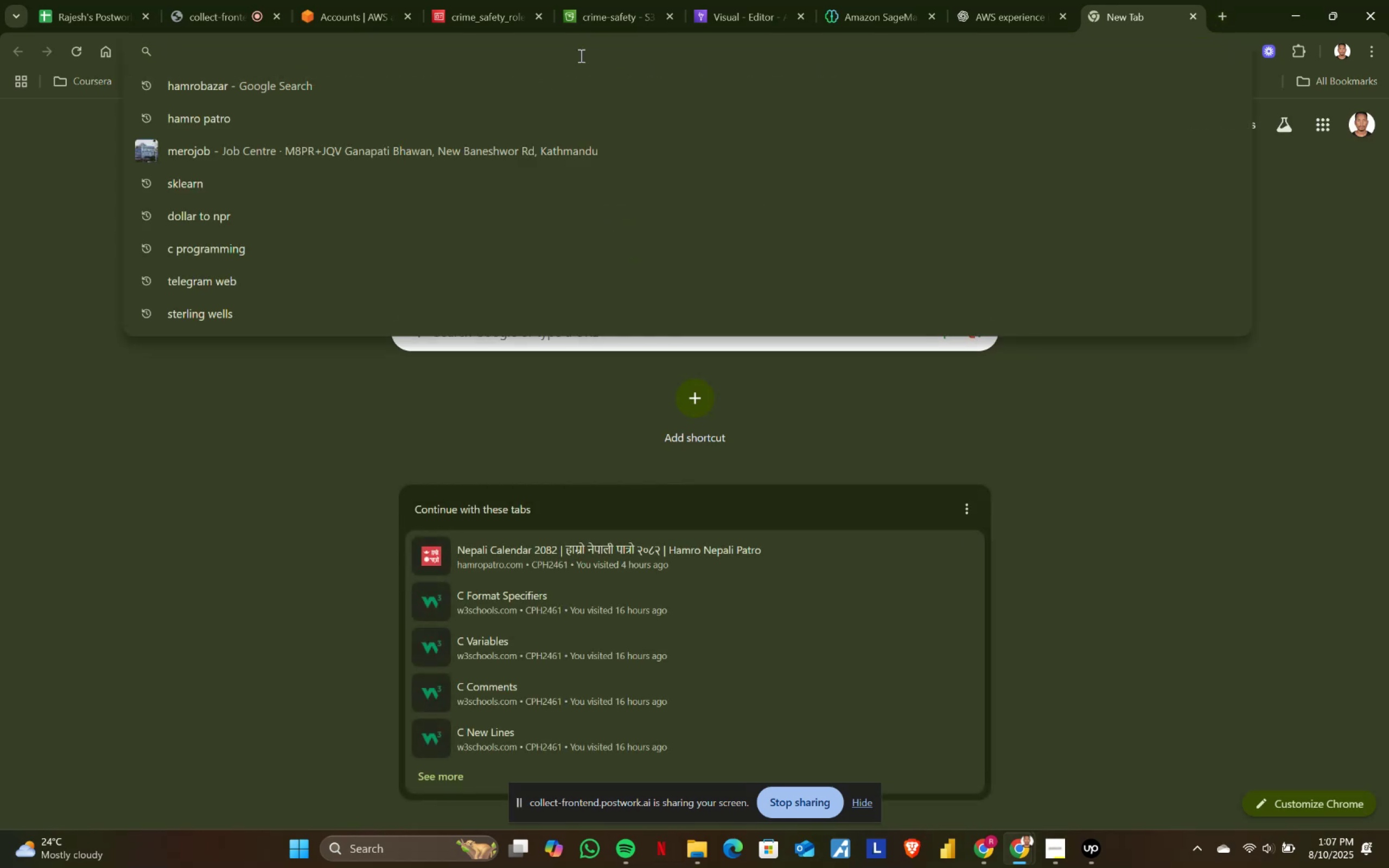 
type(yout)
 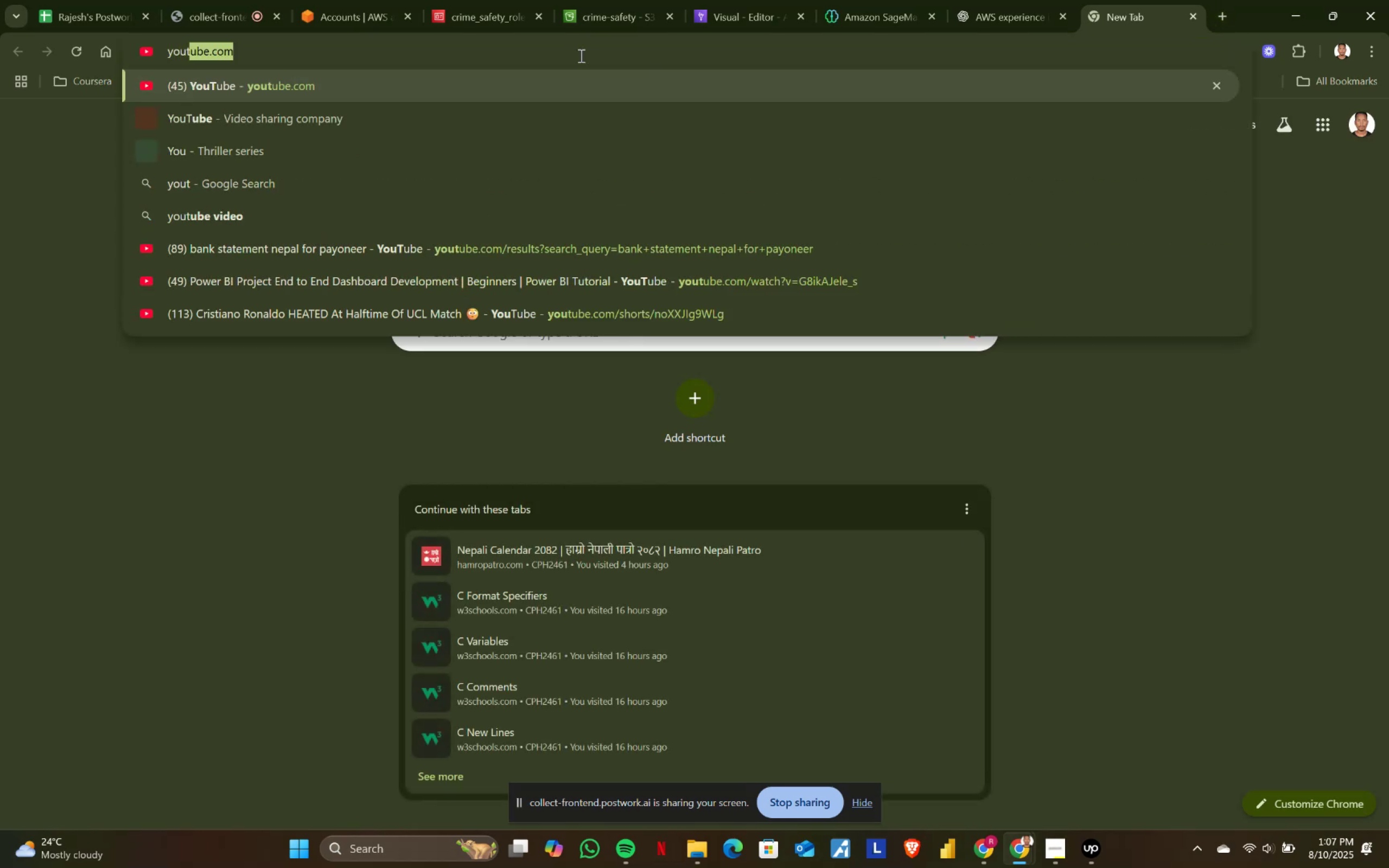 
key(Enter)
 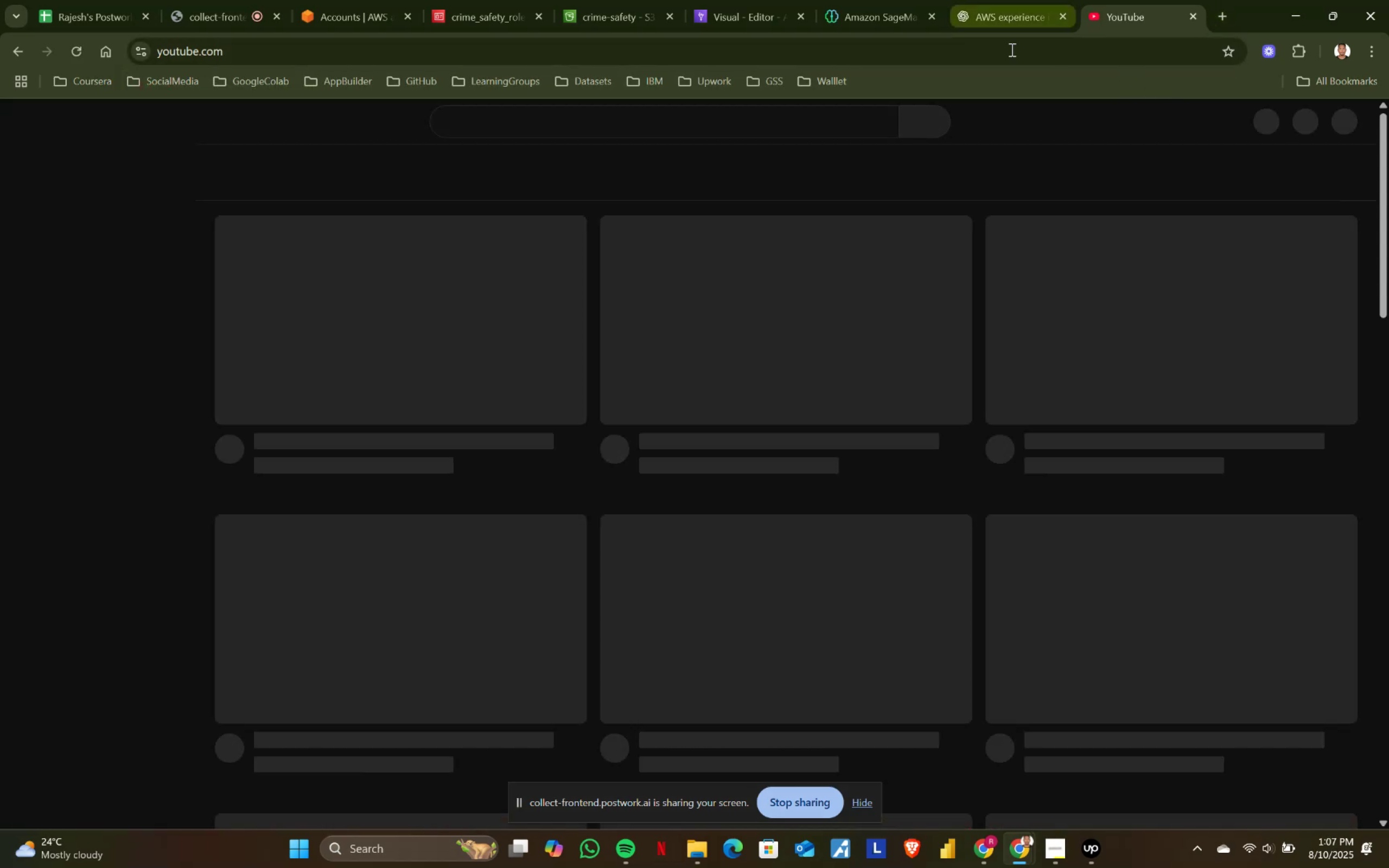 
left_click([530, 119])
 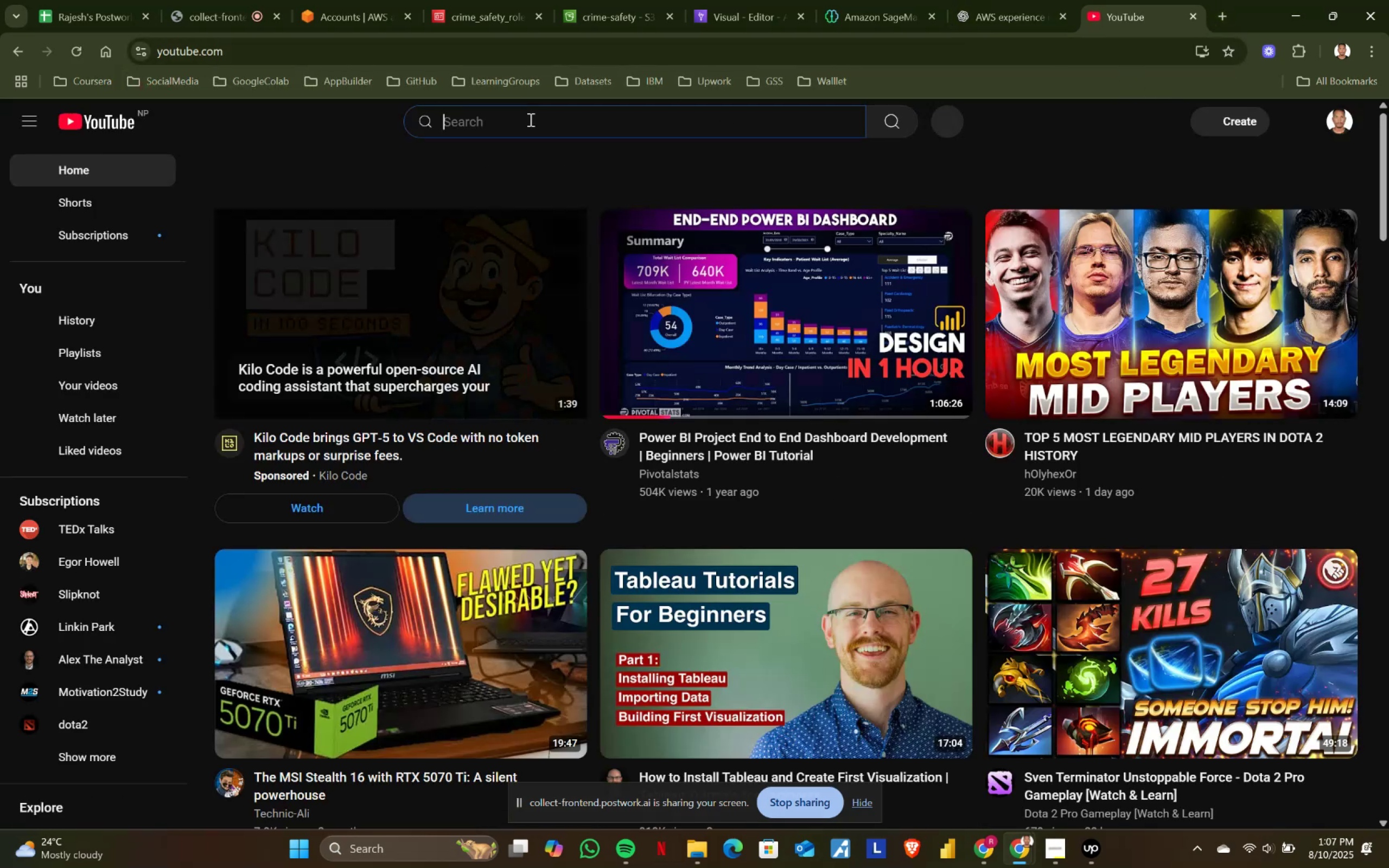 
type(create)
key(Backspace)
type(ing projet)
key(Backspace)
type(ct in aws)
 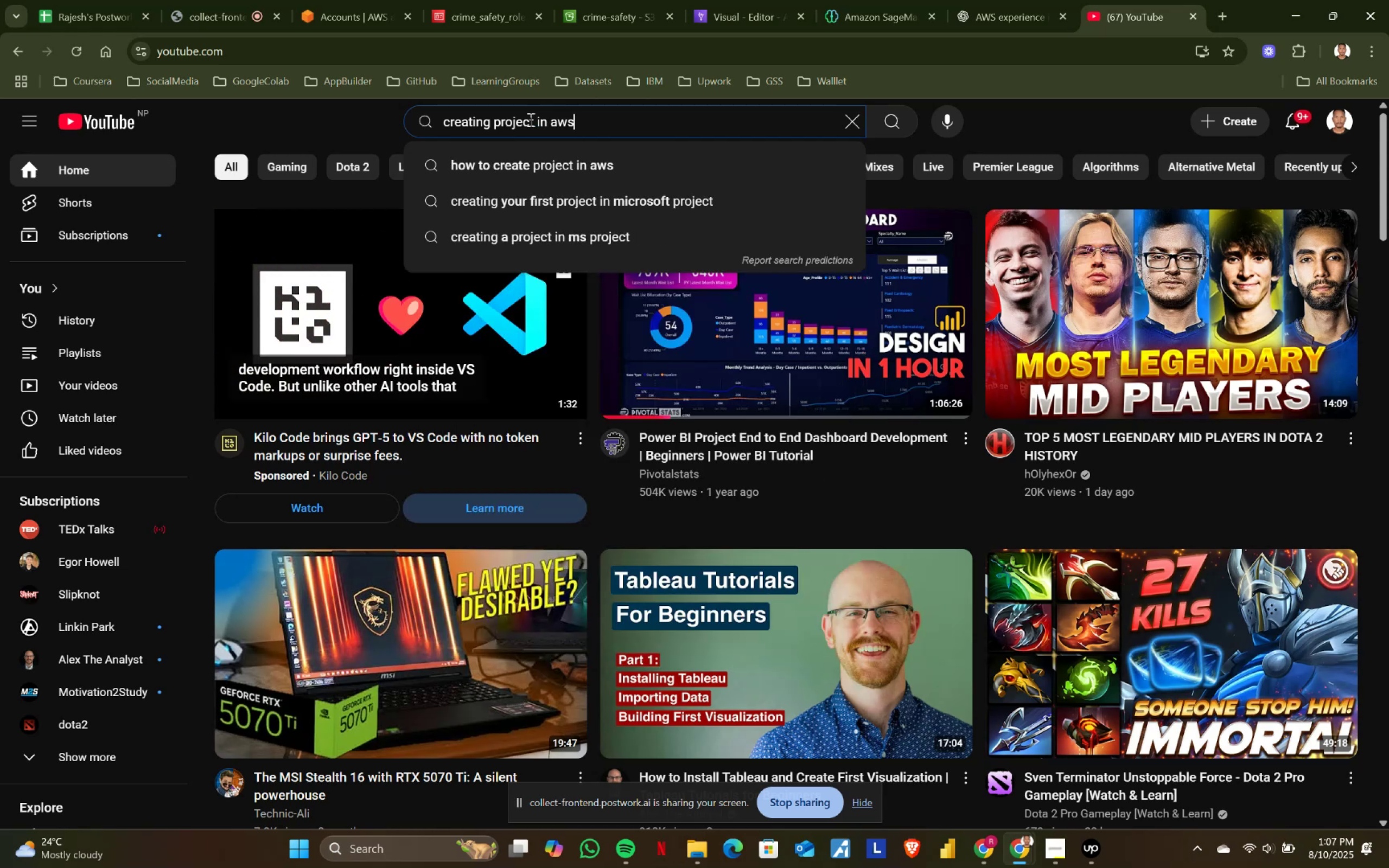 
key(Enter)
 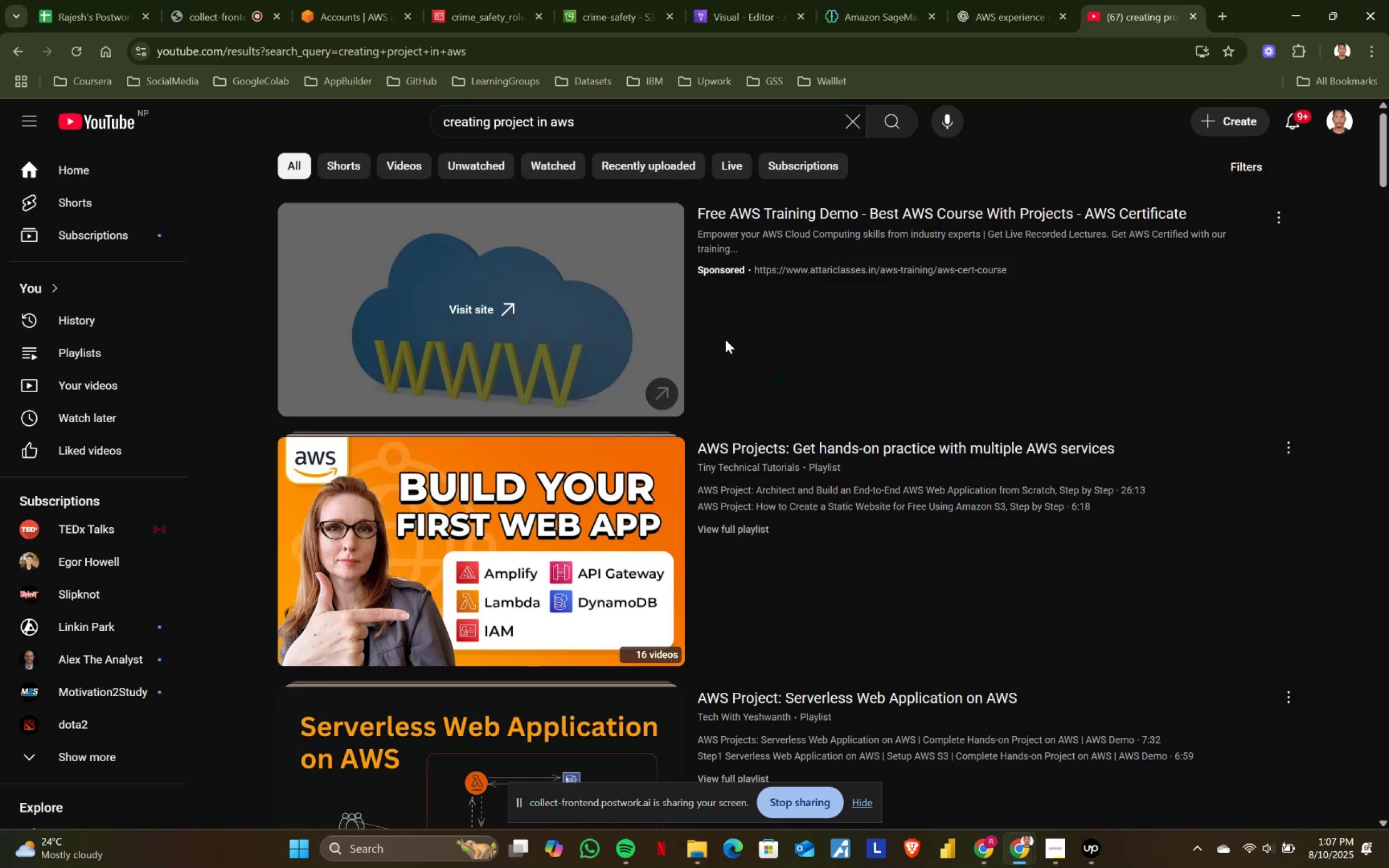 
scroll: coordinate [713, 378], scroll_direction: down, amount: 1.0
 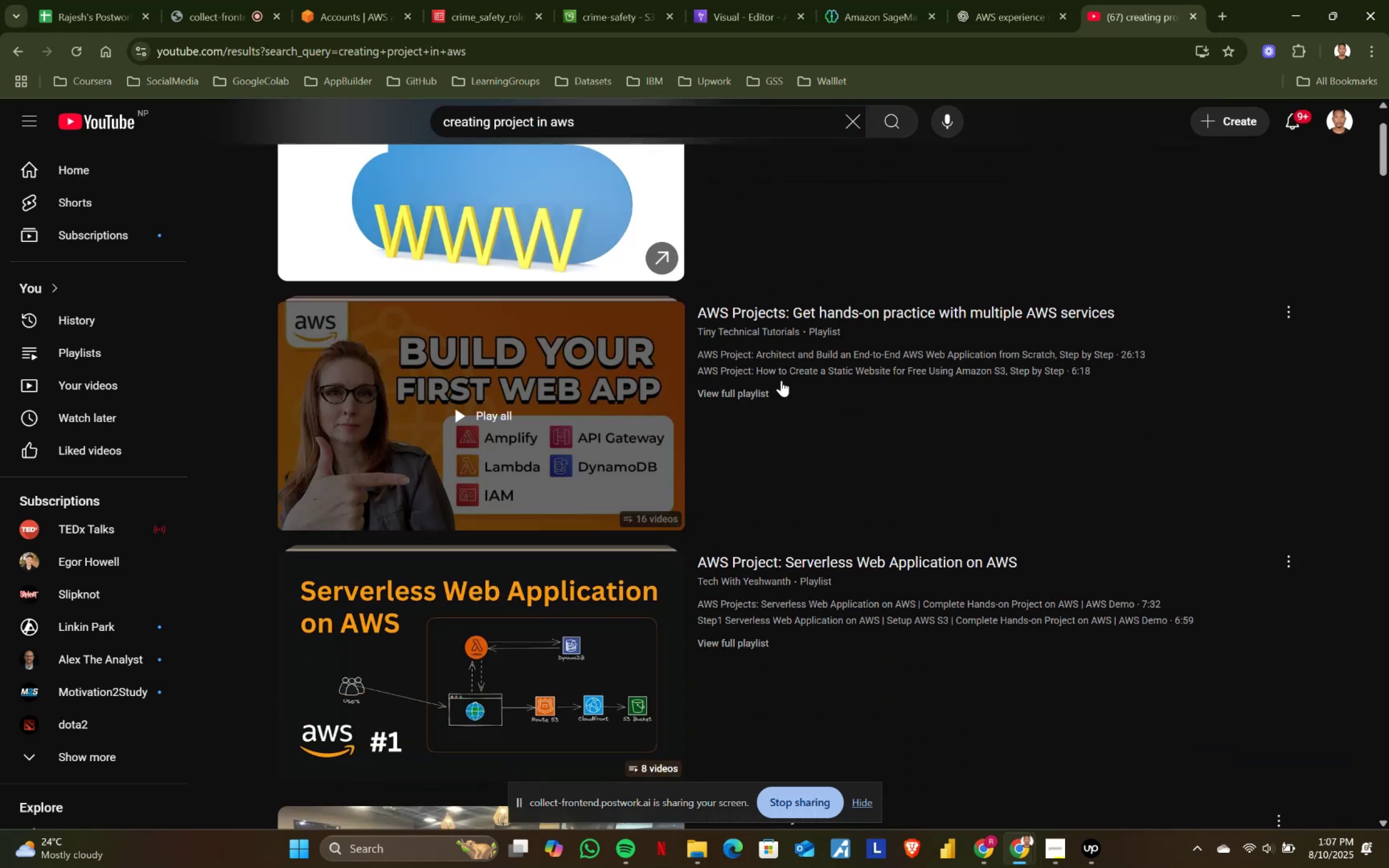 
left_click([609, 124])
 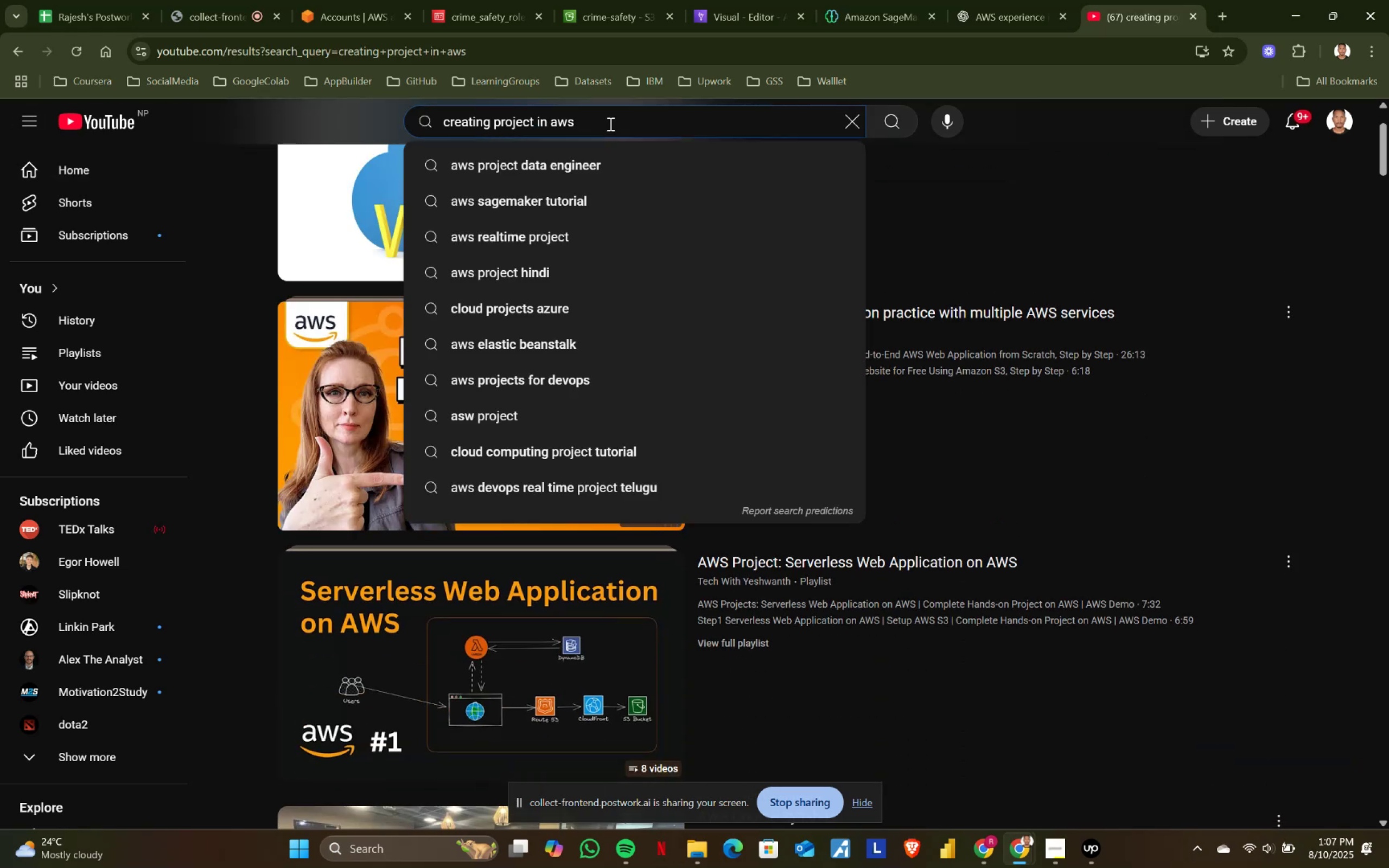 
type( using sage)
 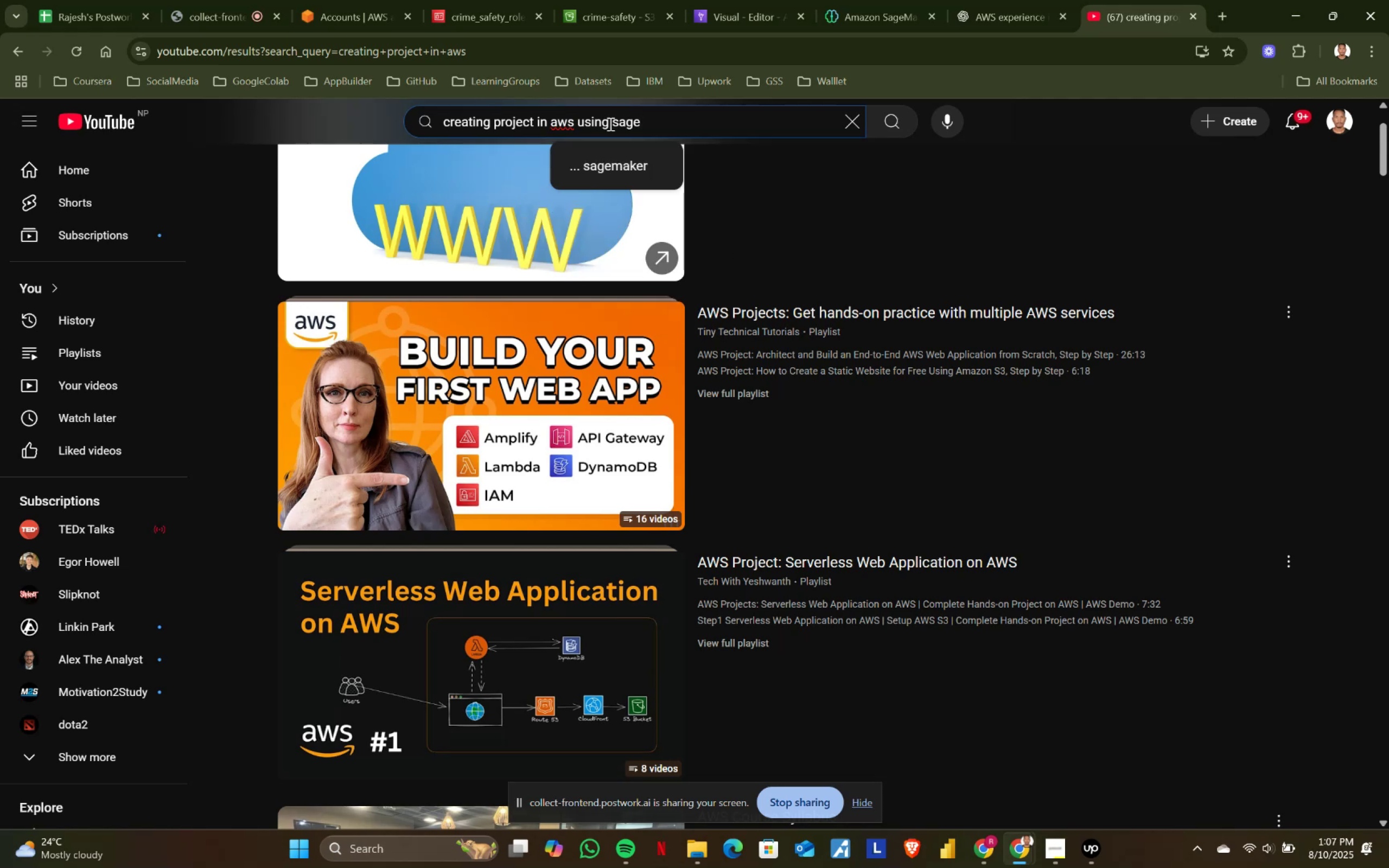 
key(ArrowDown)
 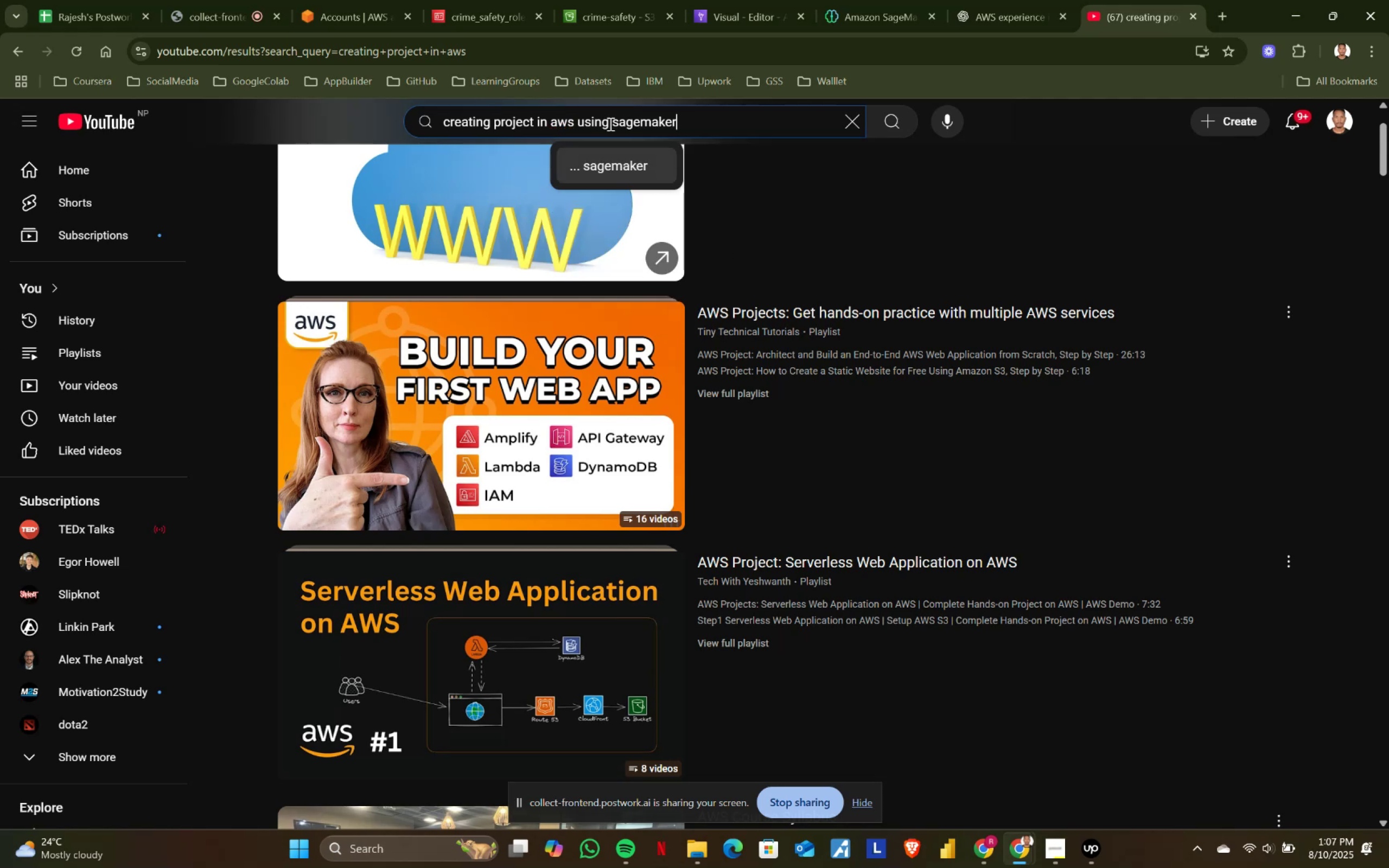 
key(Enter)
 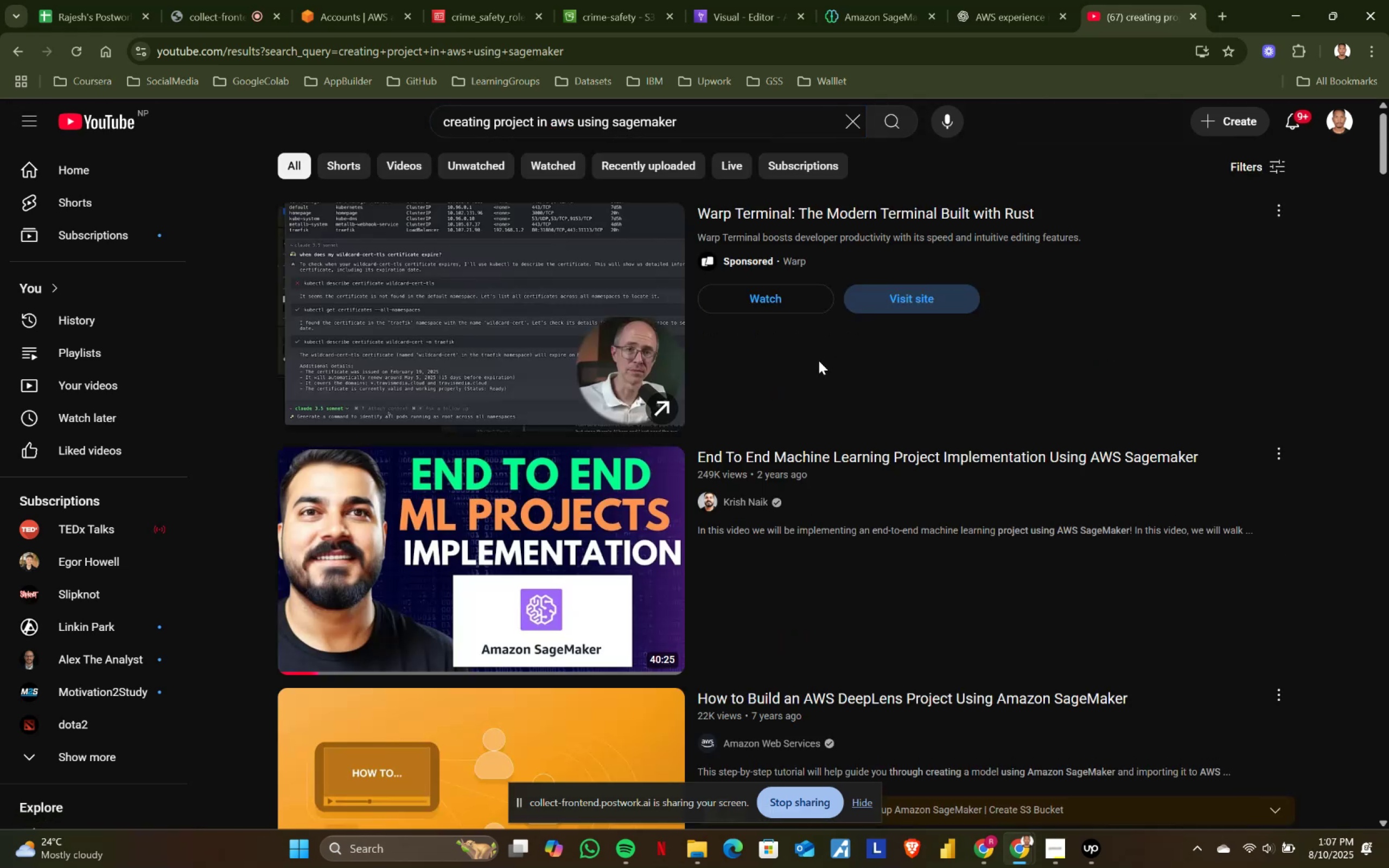 
scroll: coordinate [819, 361], scroll_direction: down, amount: 5.0
 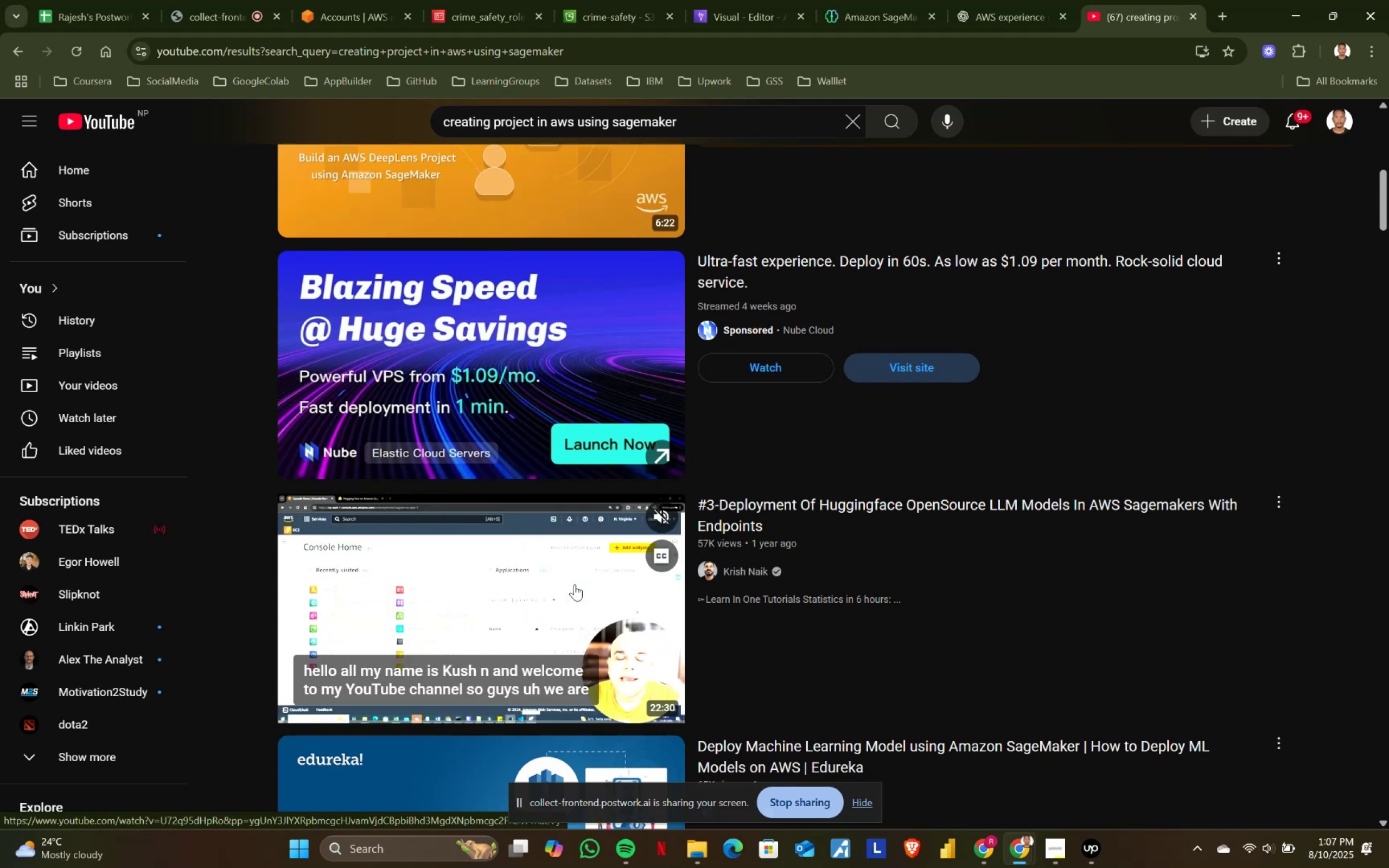 
wait(6.58)
 